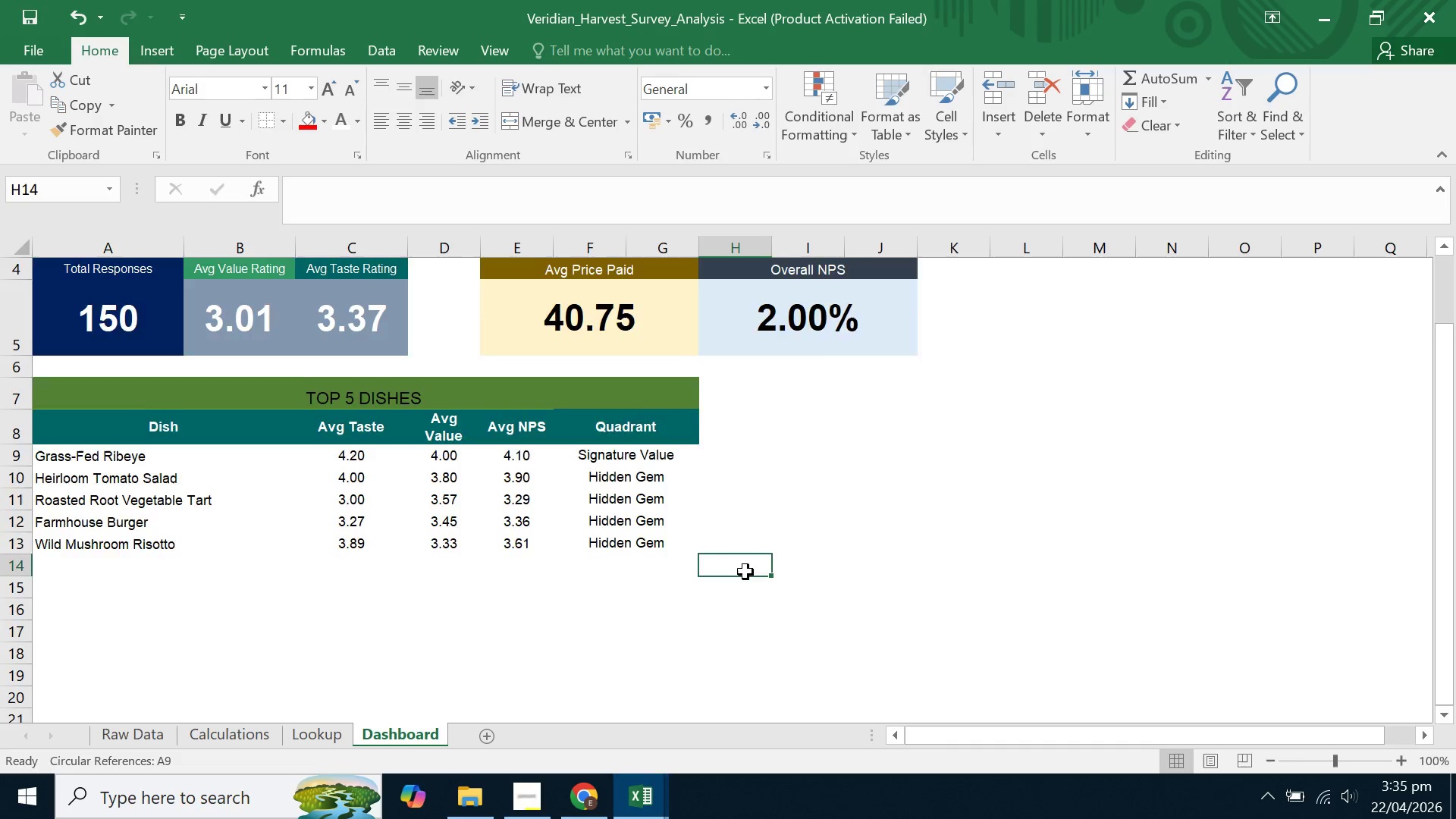 
scroll: coordinate [745, 572], scroll_direction: up, amount: 2.0
 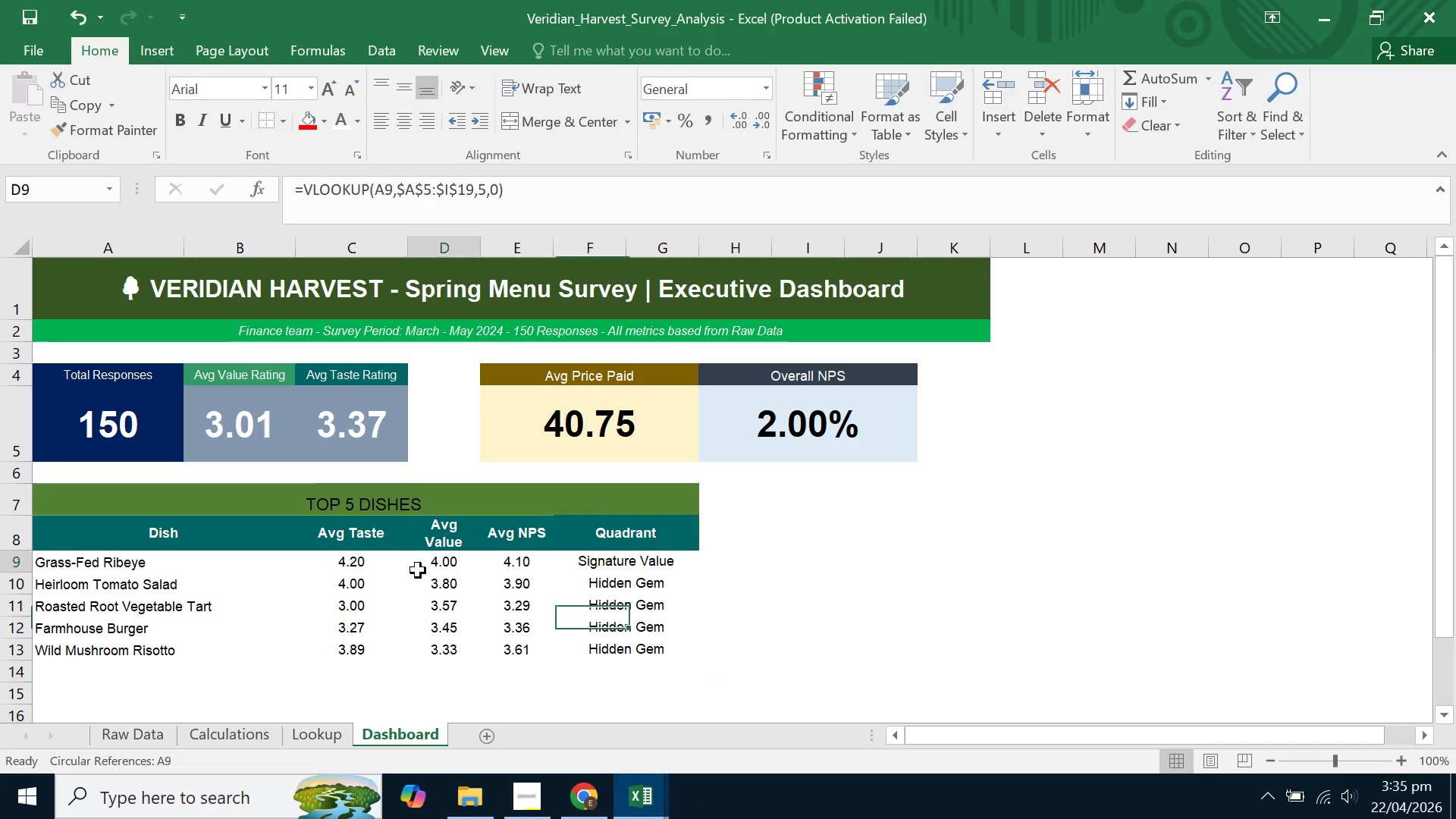 
double_click([345, 564])
 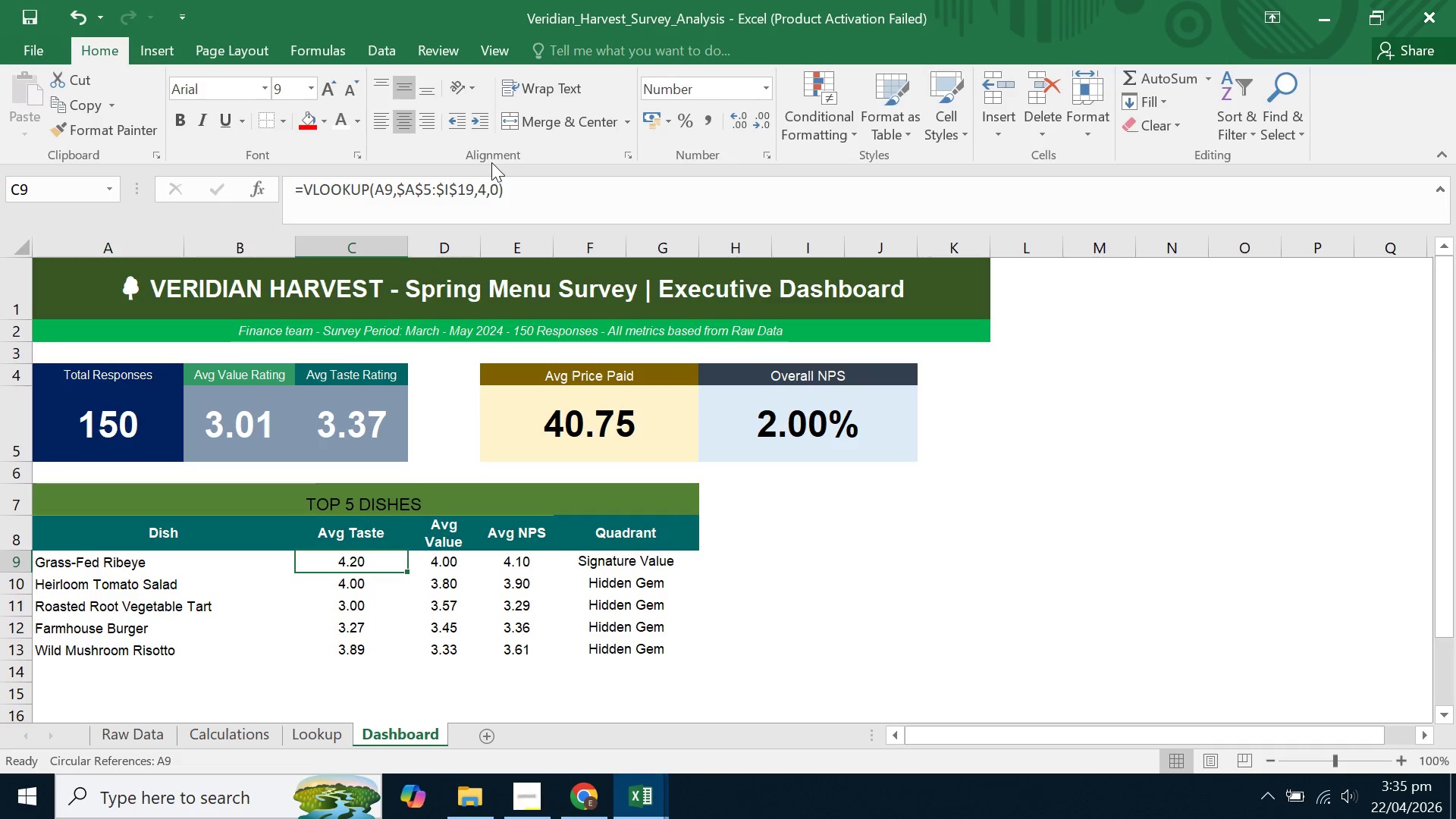 
left_click([529, 193])
 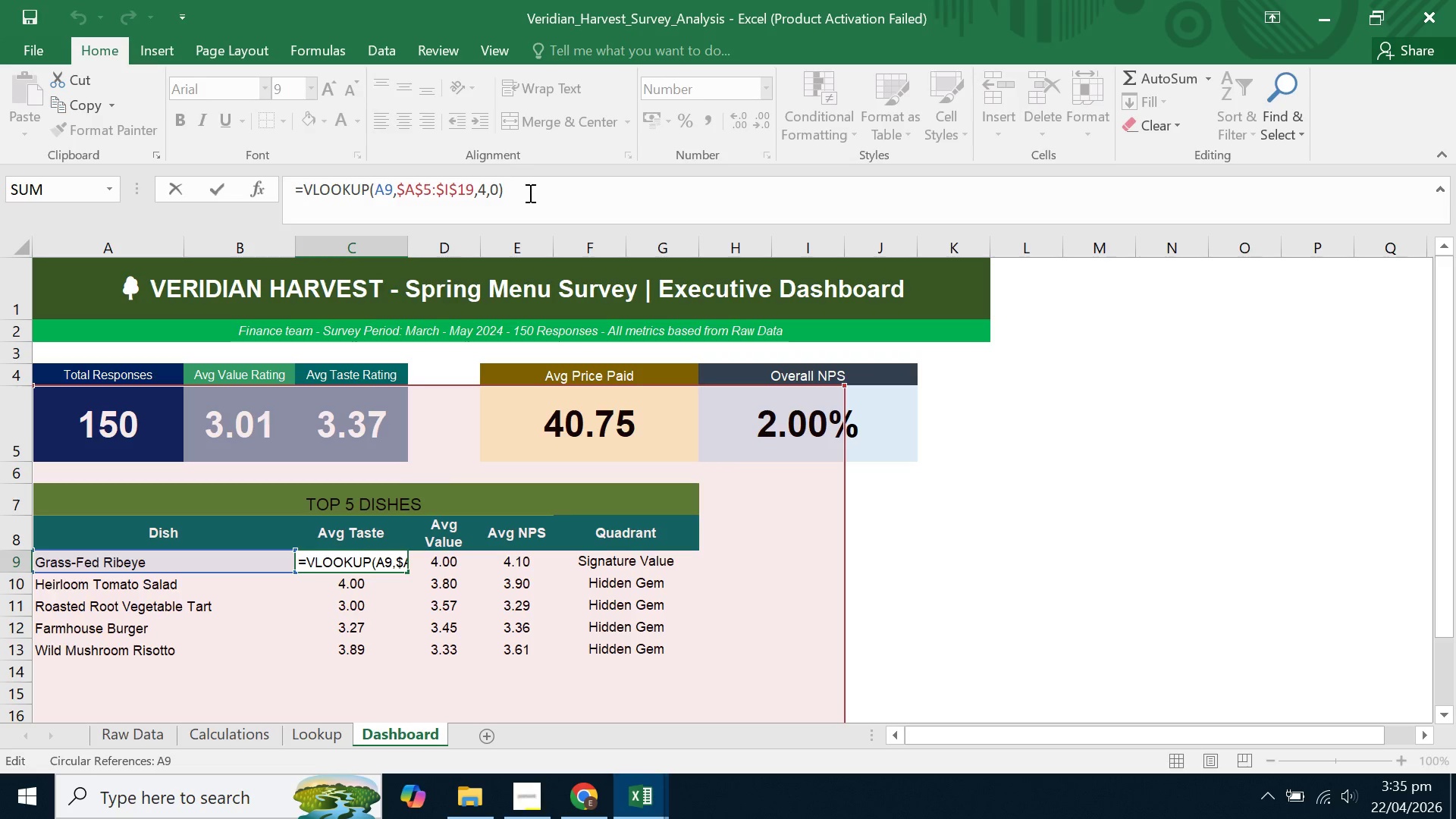 
left_click_drag(start_coordinate=[529, 193], to_coordinate=[31, 190])
 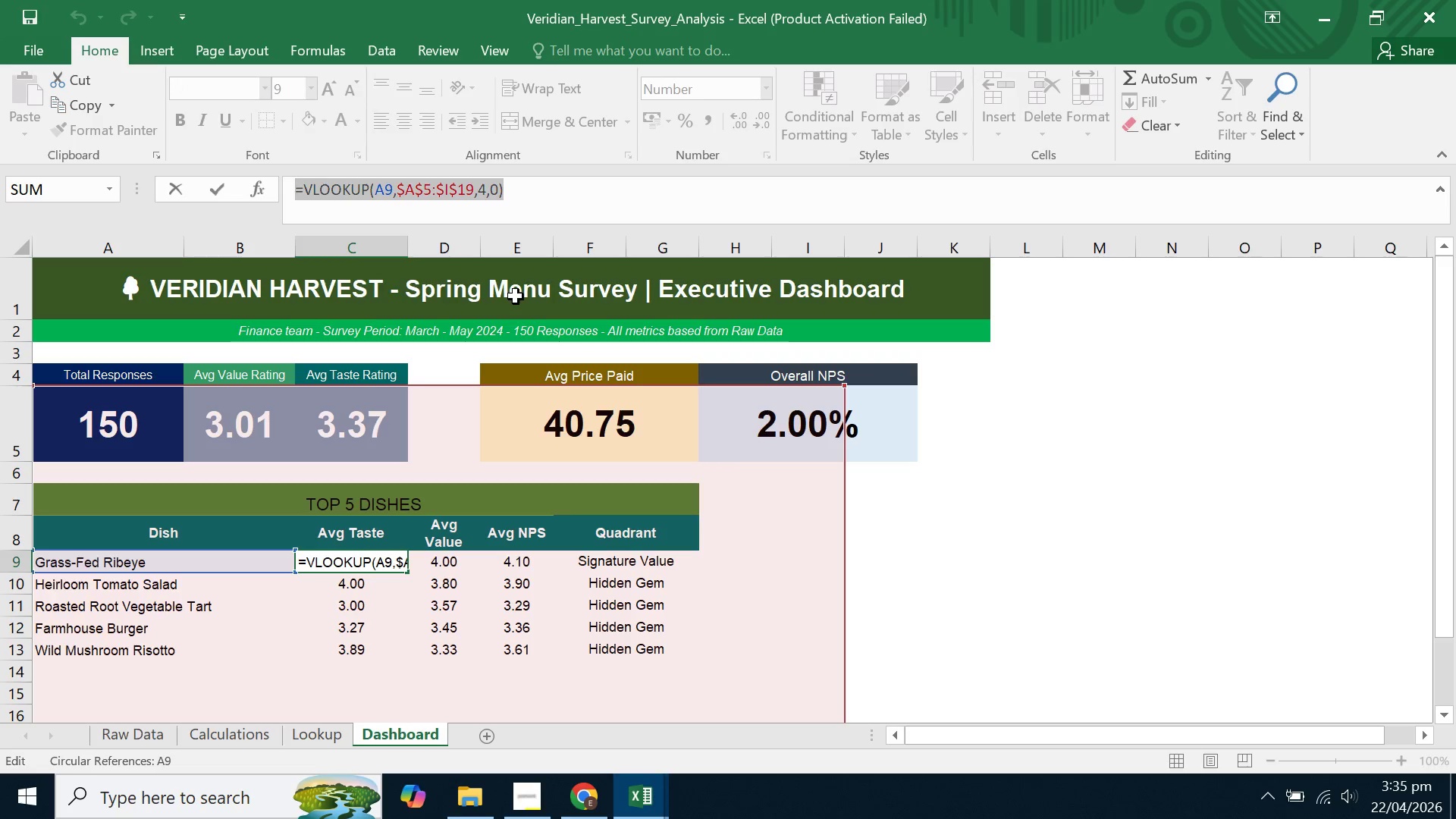 
key(Backspace)
type(=VLOOKI)
key(Backspace)
type(UP()
 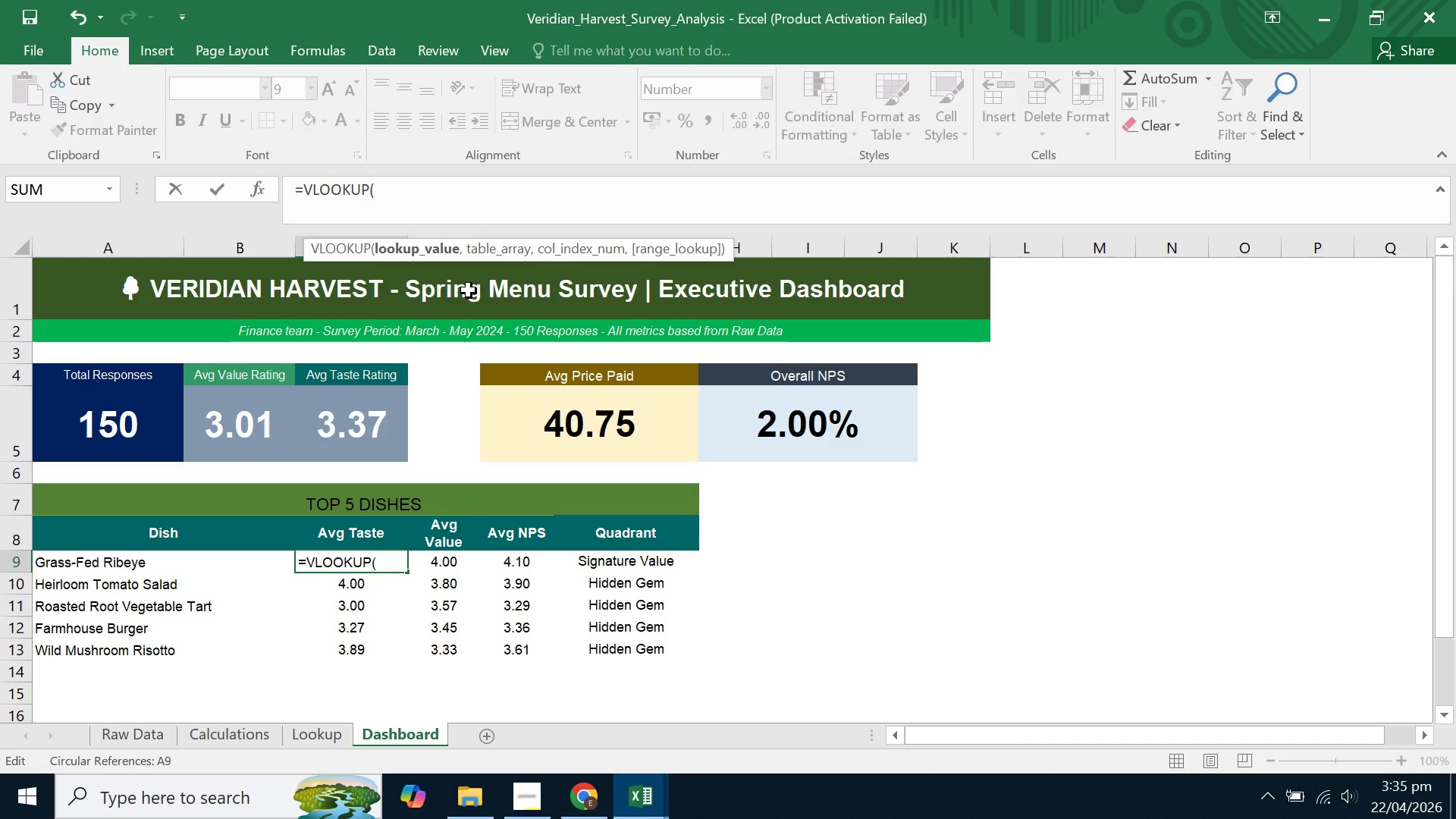 
left_click([128, 570])
 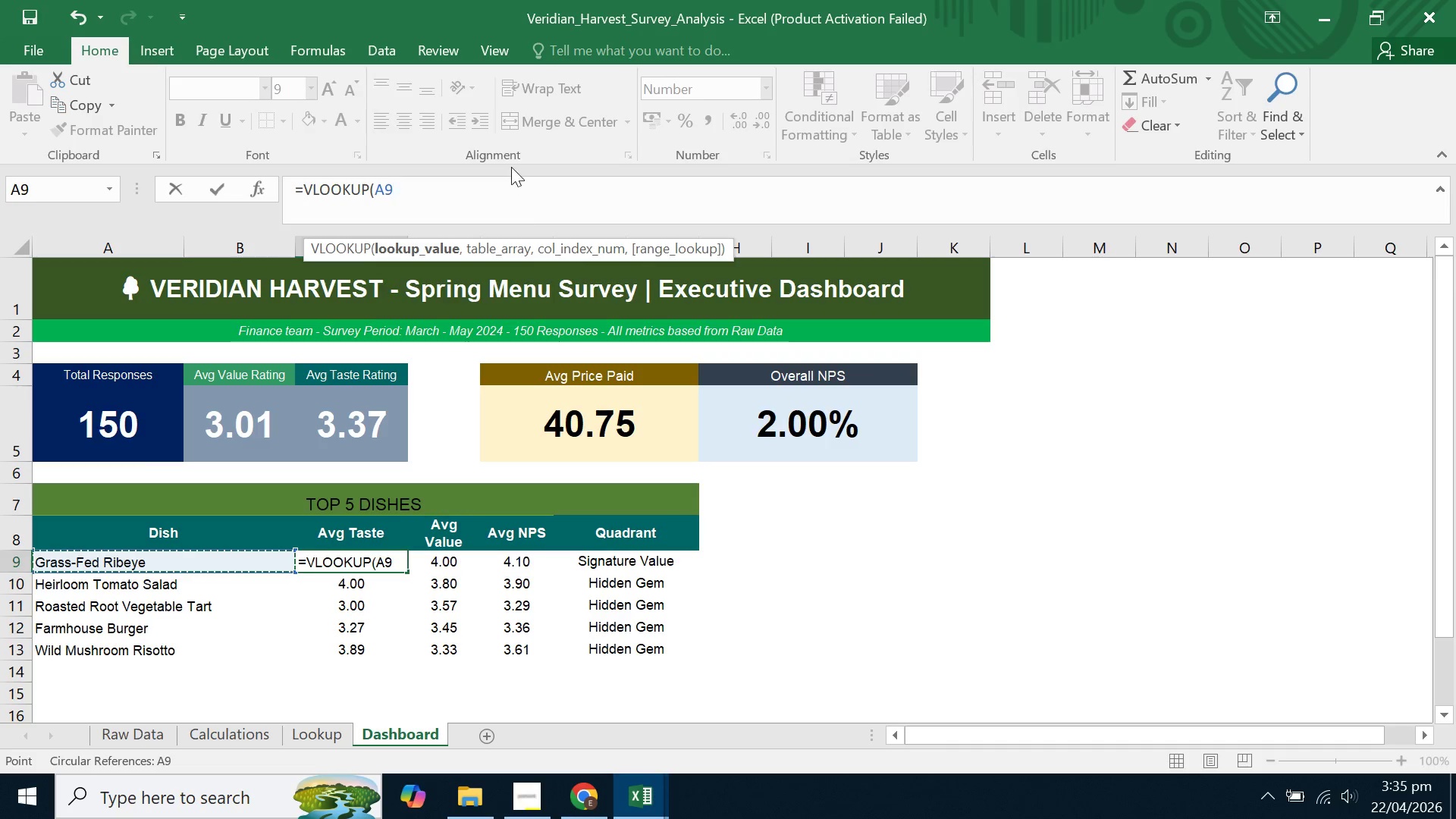 
left_click([485, 184])
 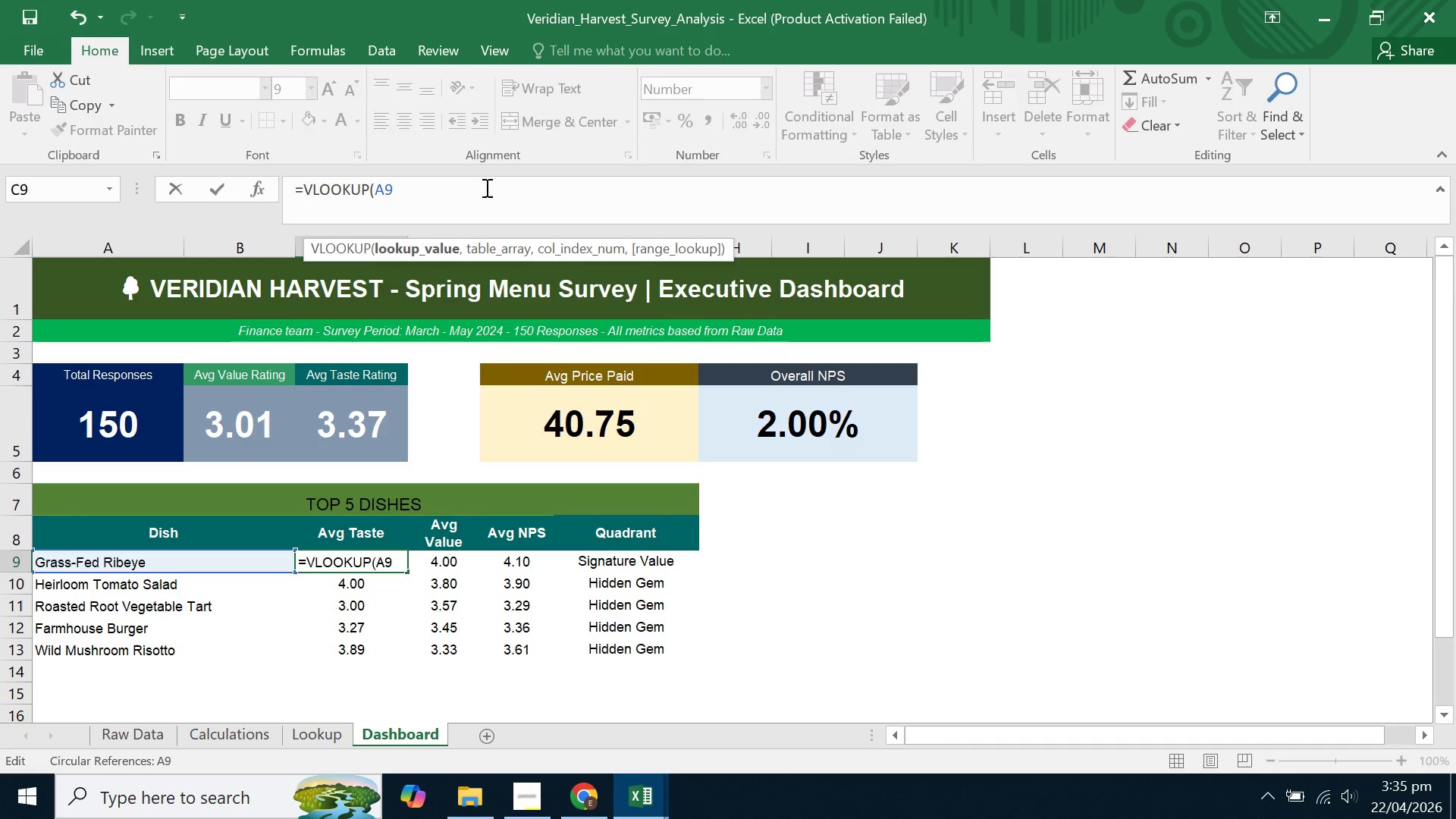 
key(Comma)
 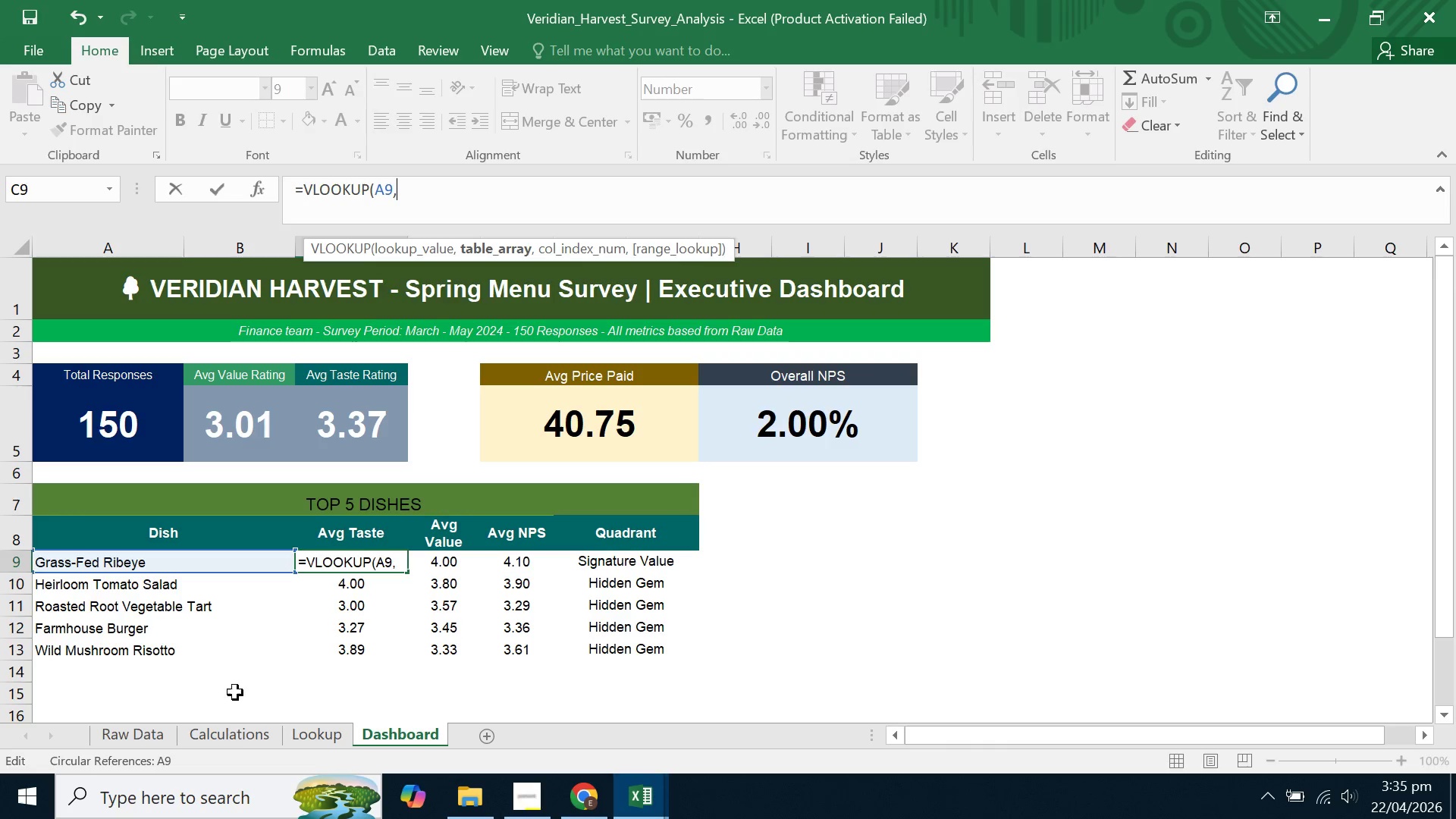 
left_click([234, 737])
 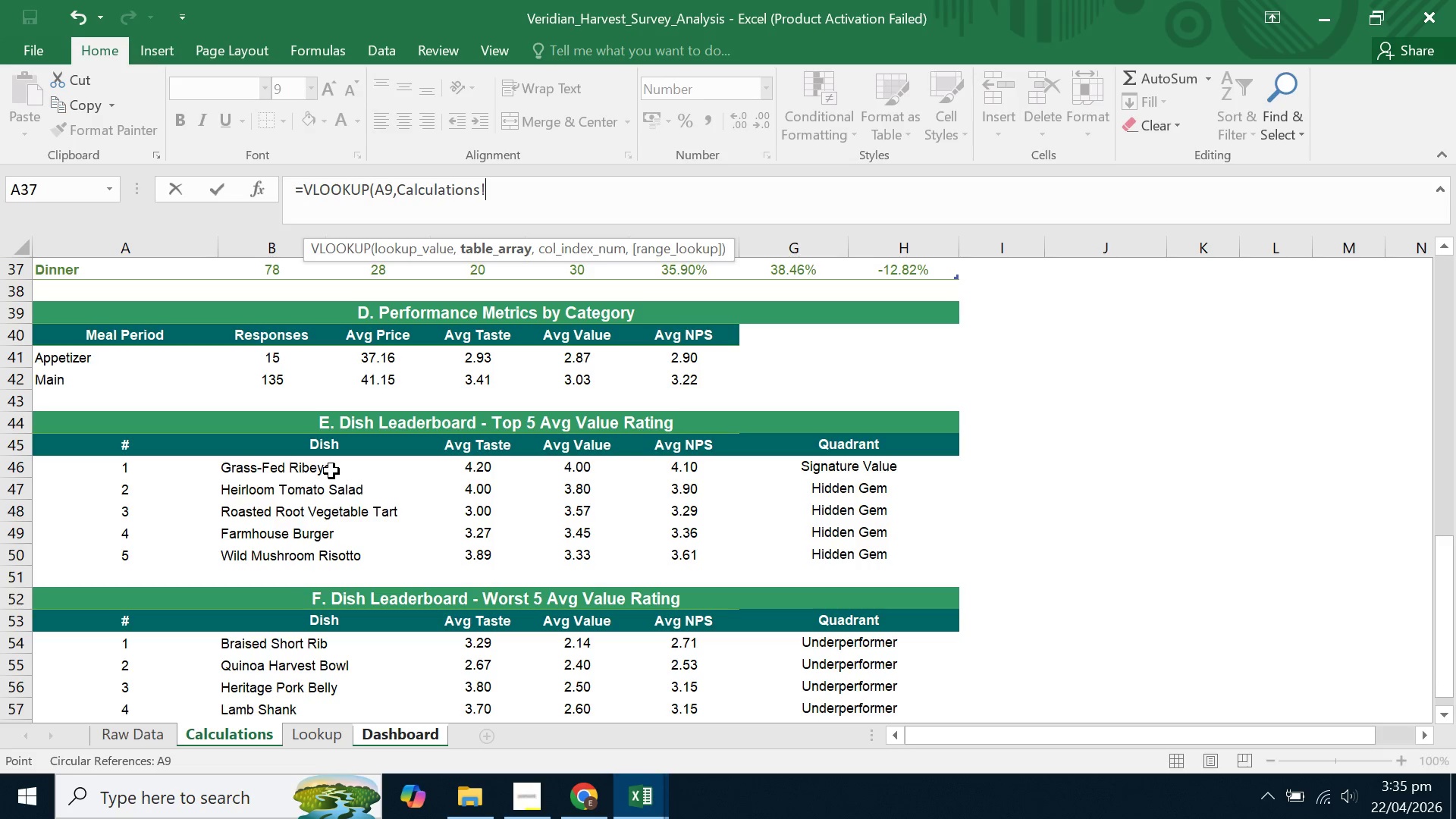 
left_click_drag(start_coordinate=[331, 471], to_coordinate=[883, 565])
 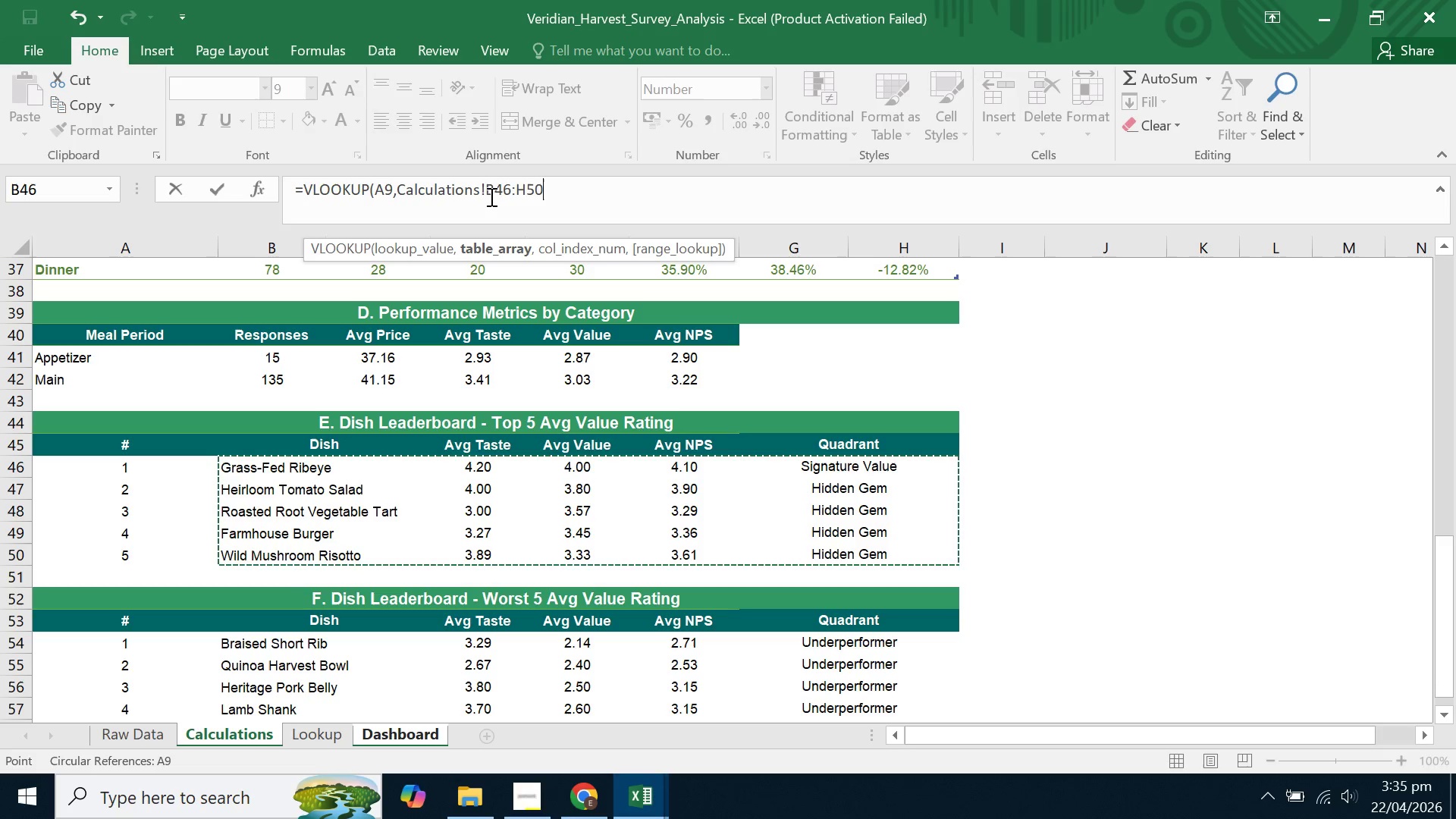 
left_click([489, 194])
 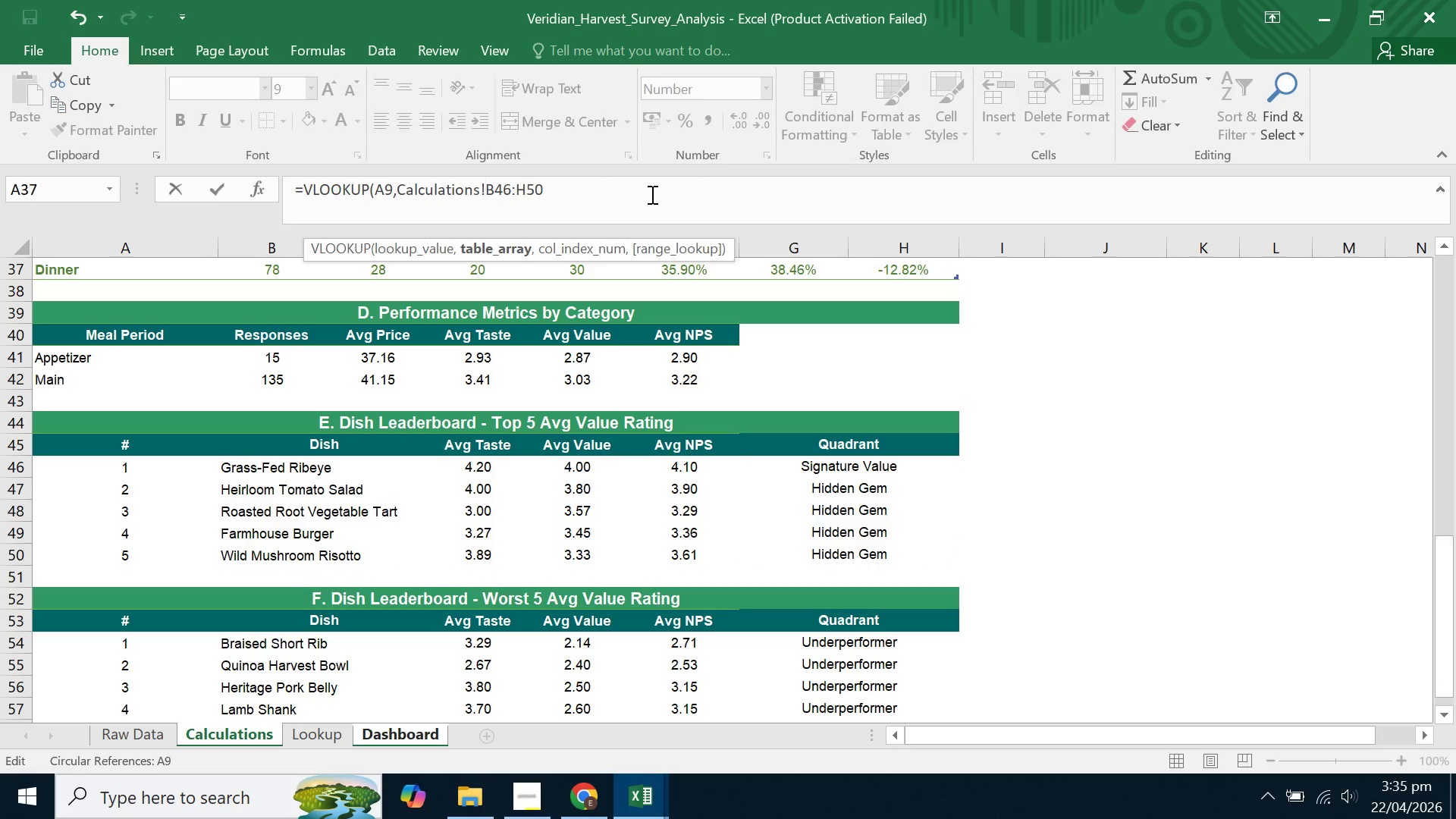 
key(Shift+4)
 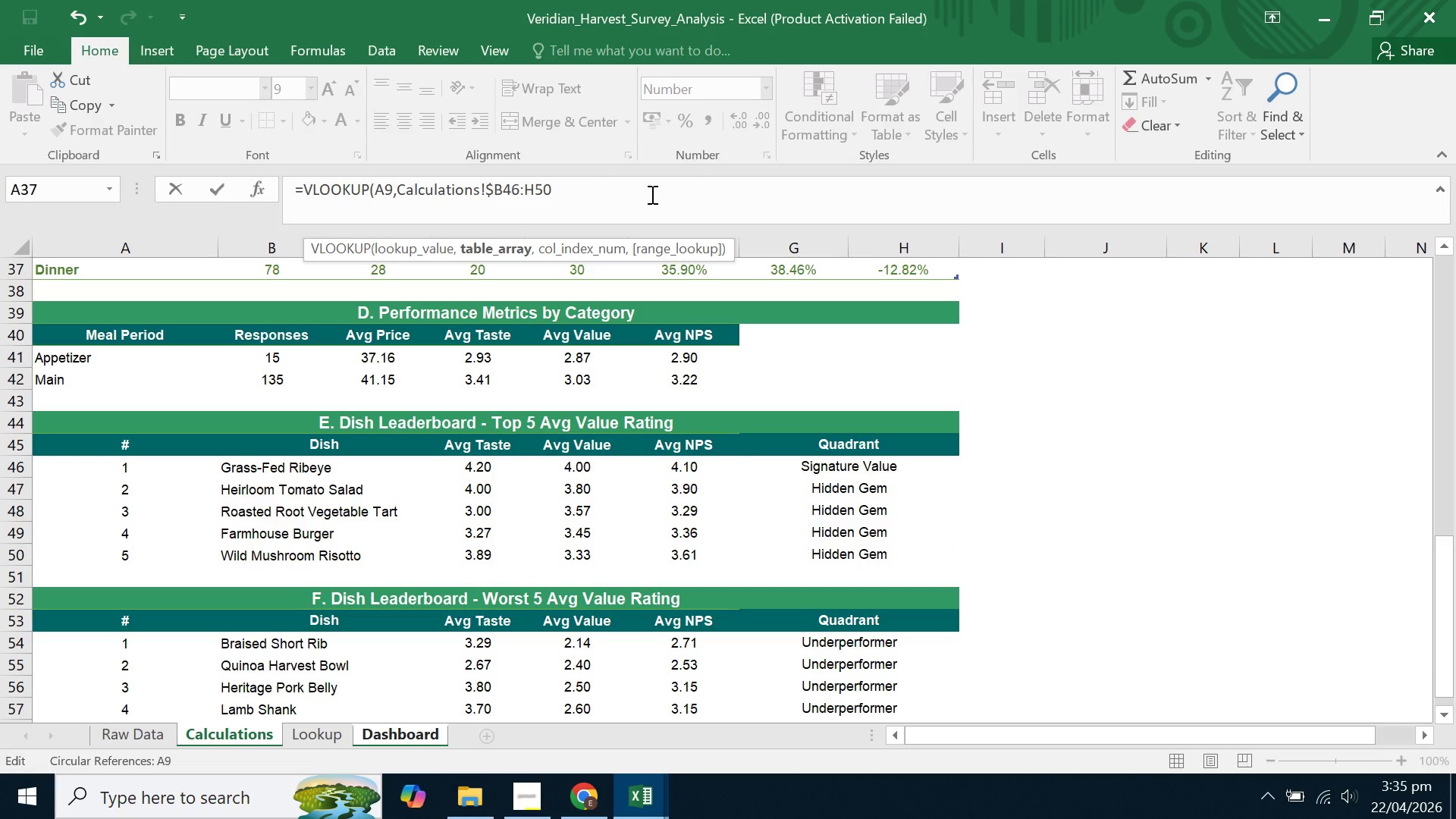 
key(ArrowRight)
 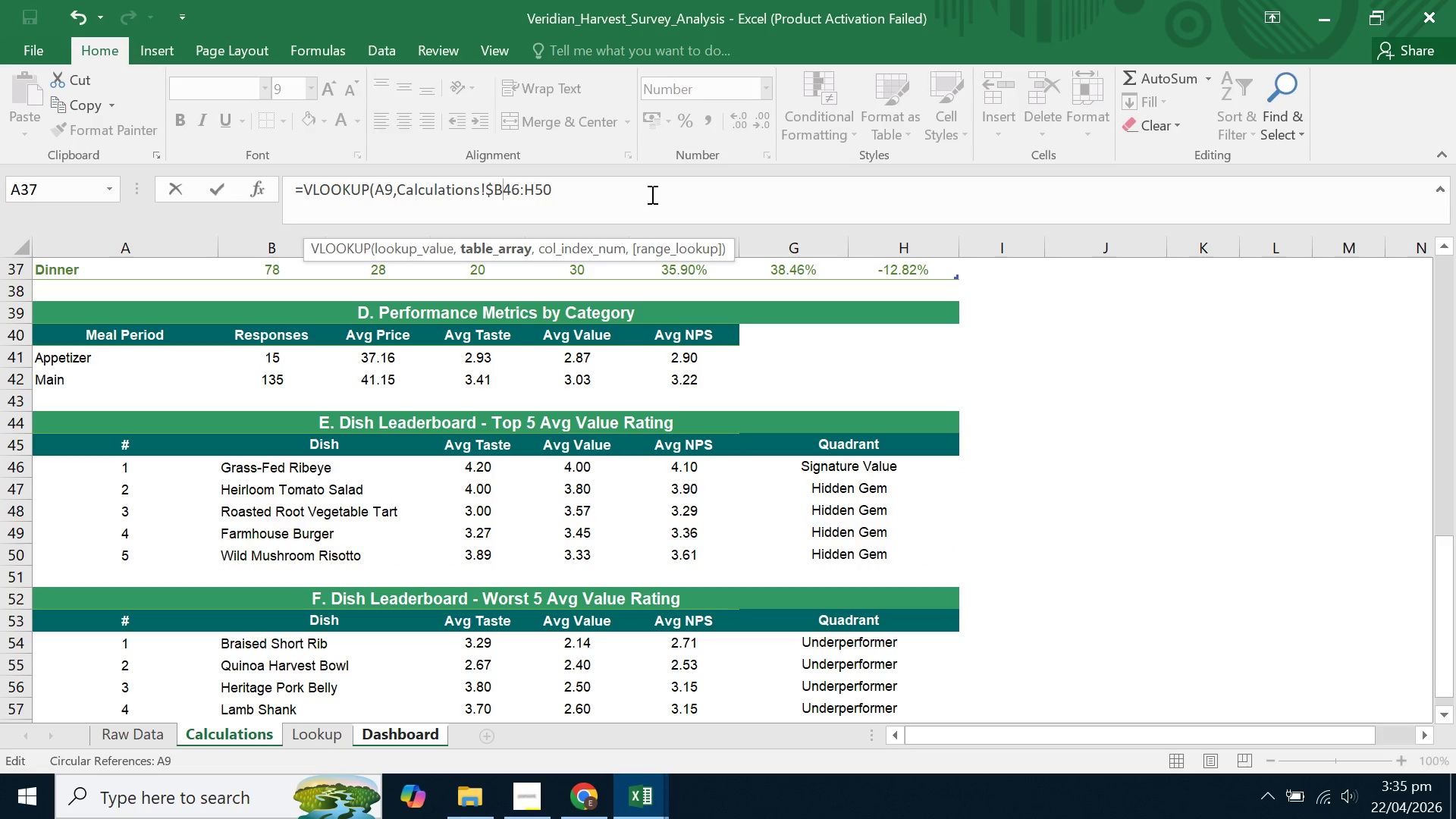 
key(Shift+4)
 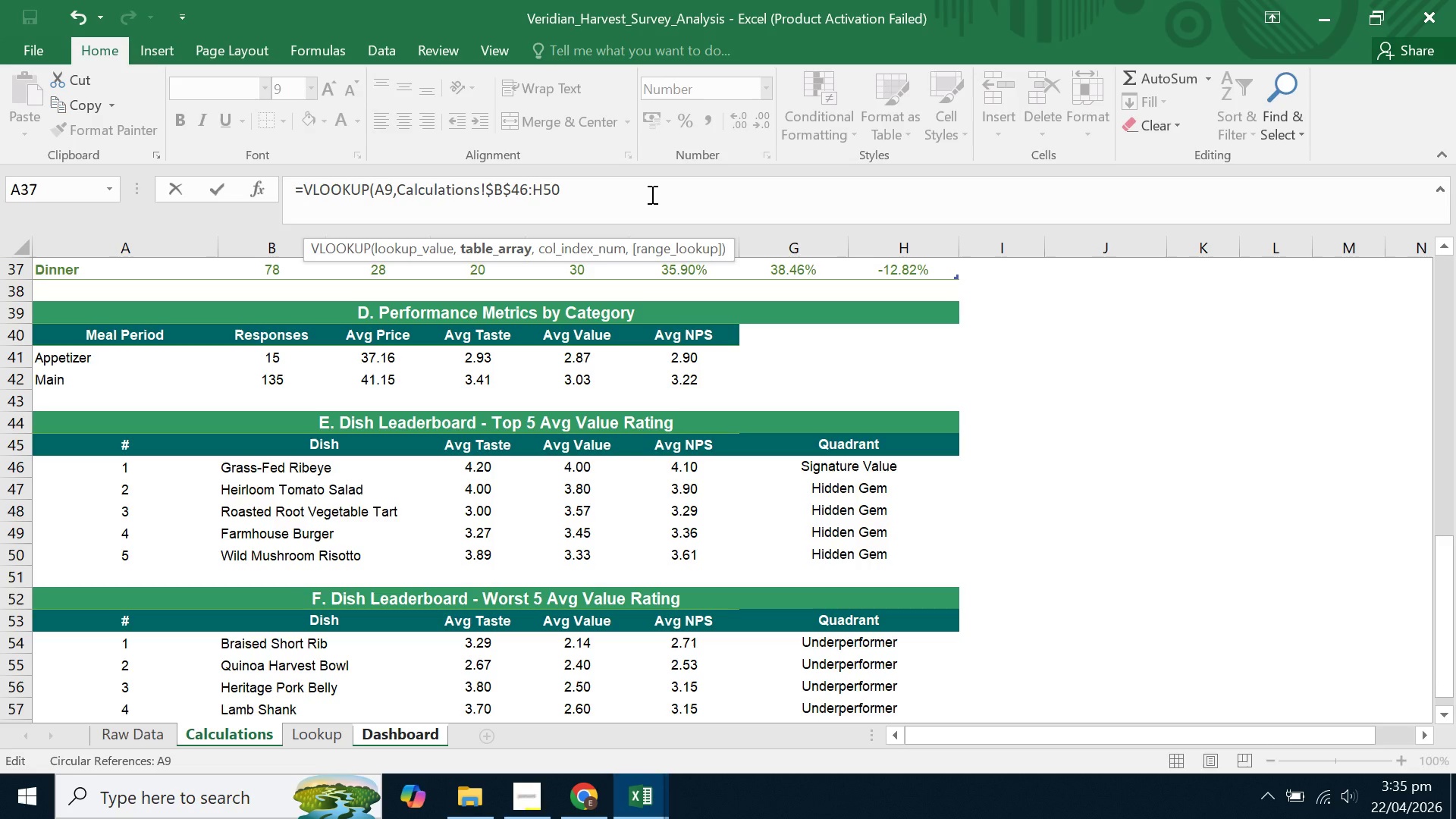 
key(ArrowRight)
 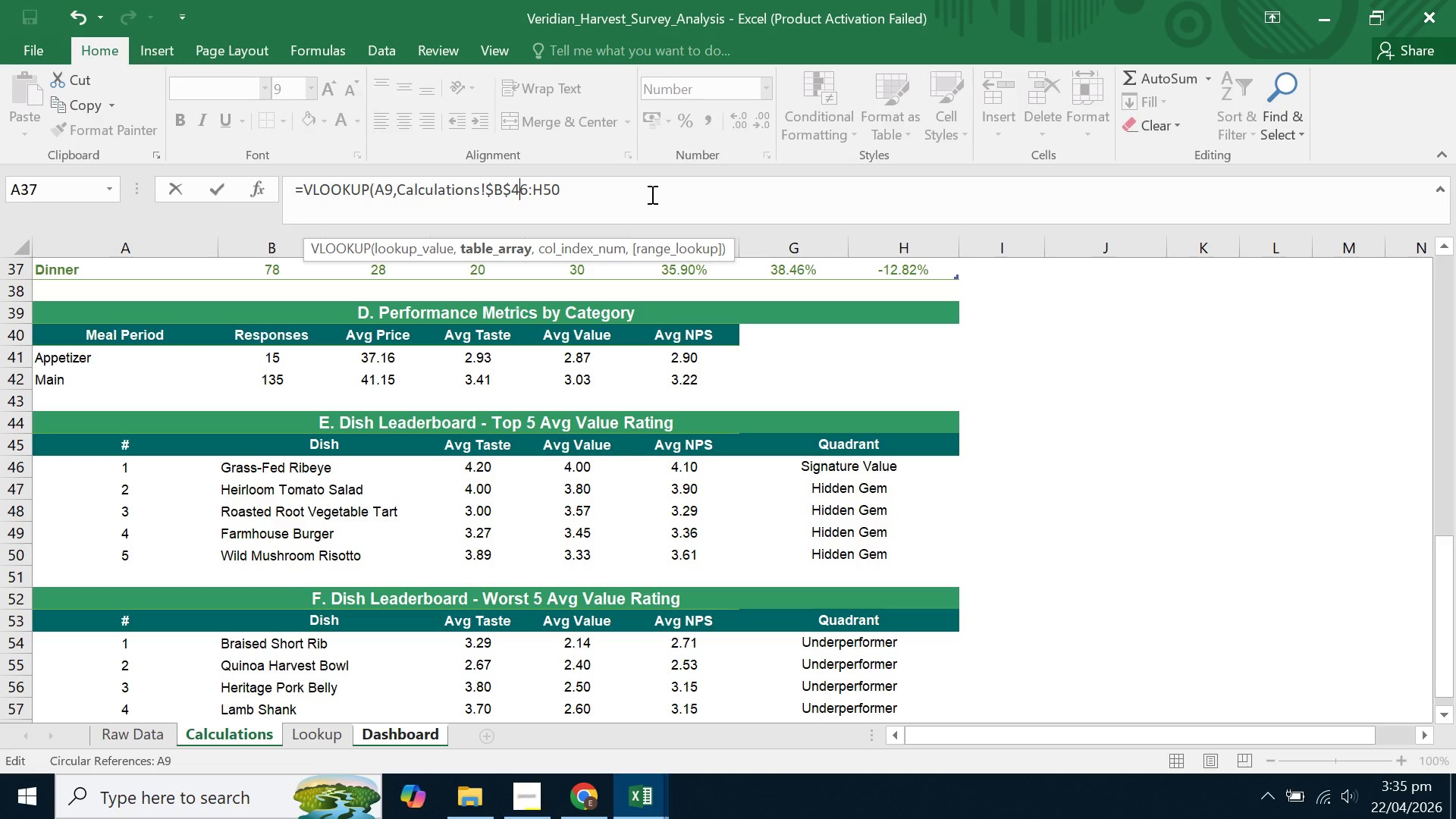 
key(ArrowRight)
 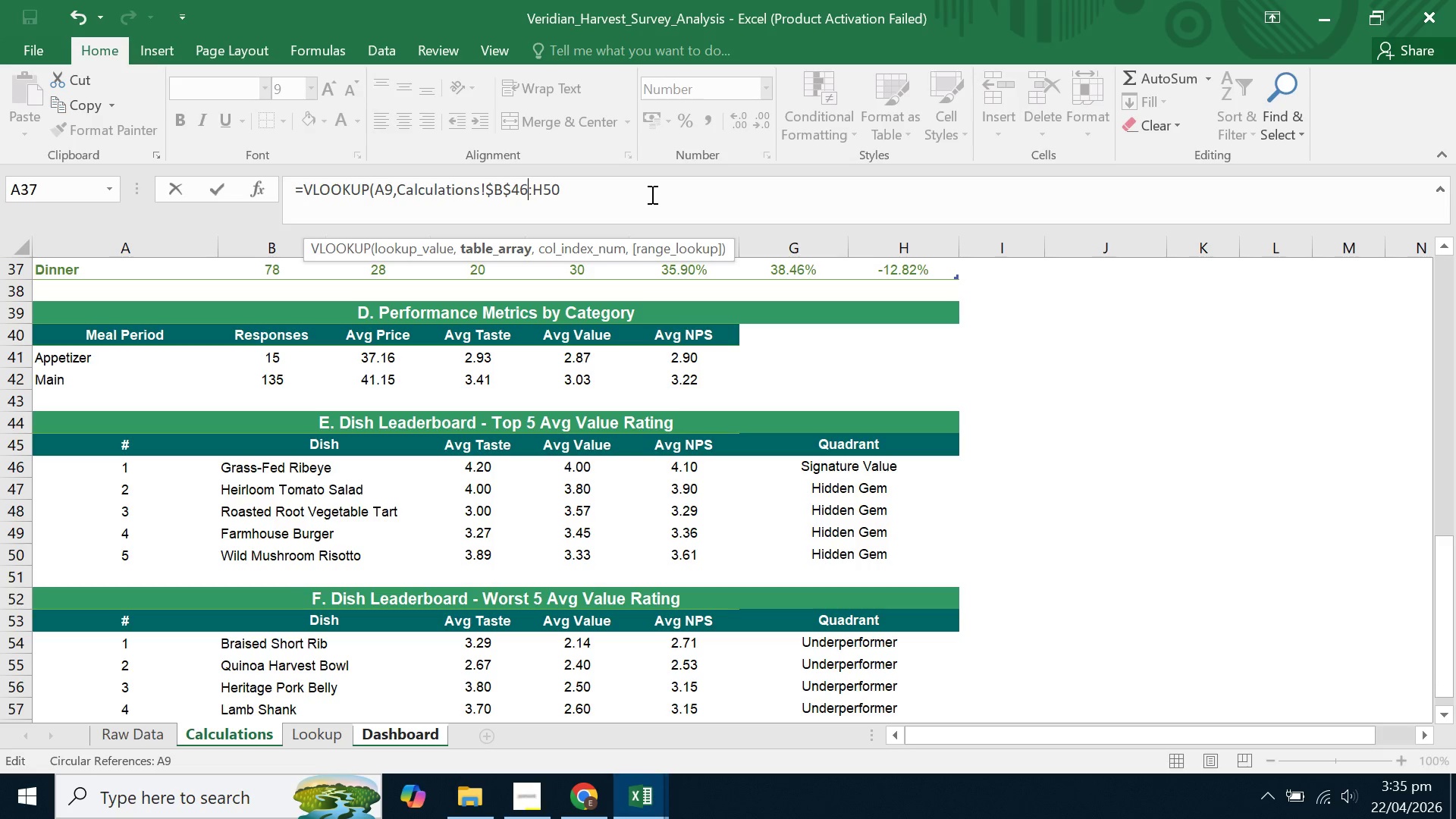 
key(ArrowRight)
 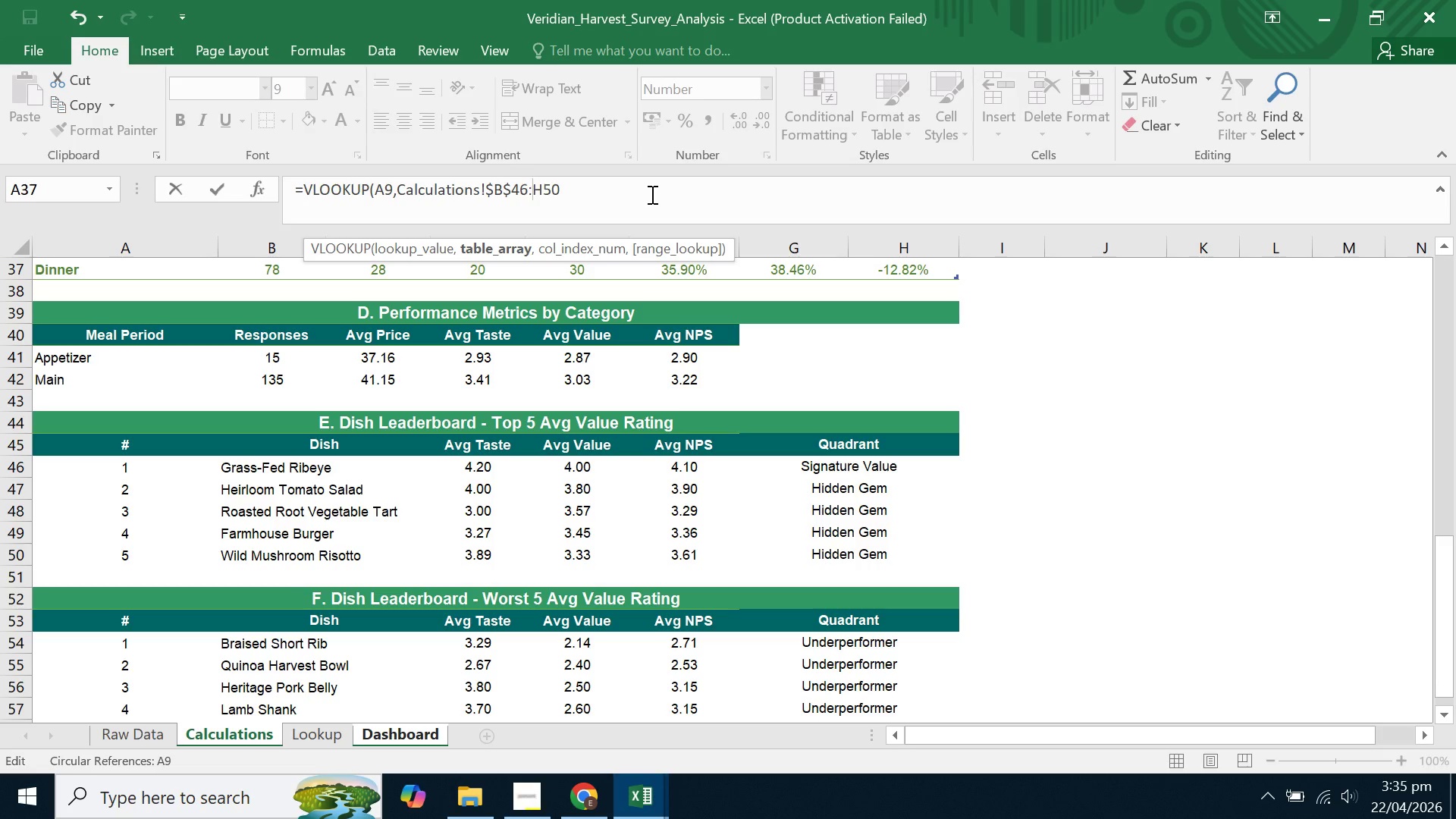 
key(ArrowRight)
 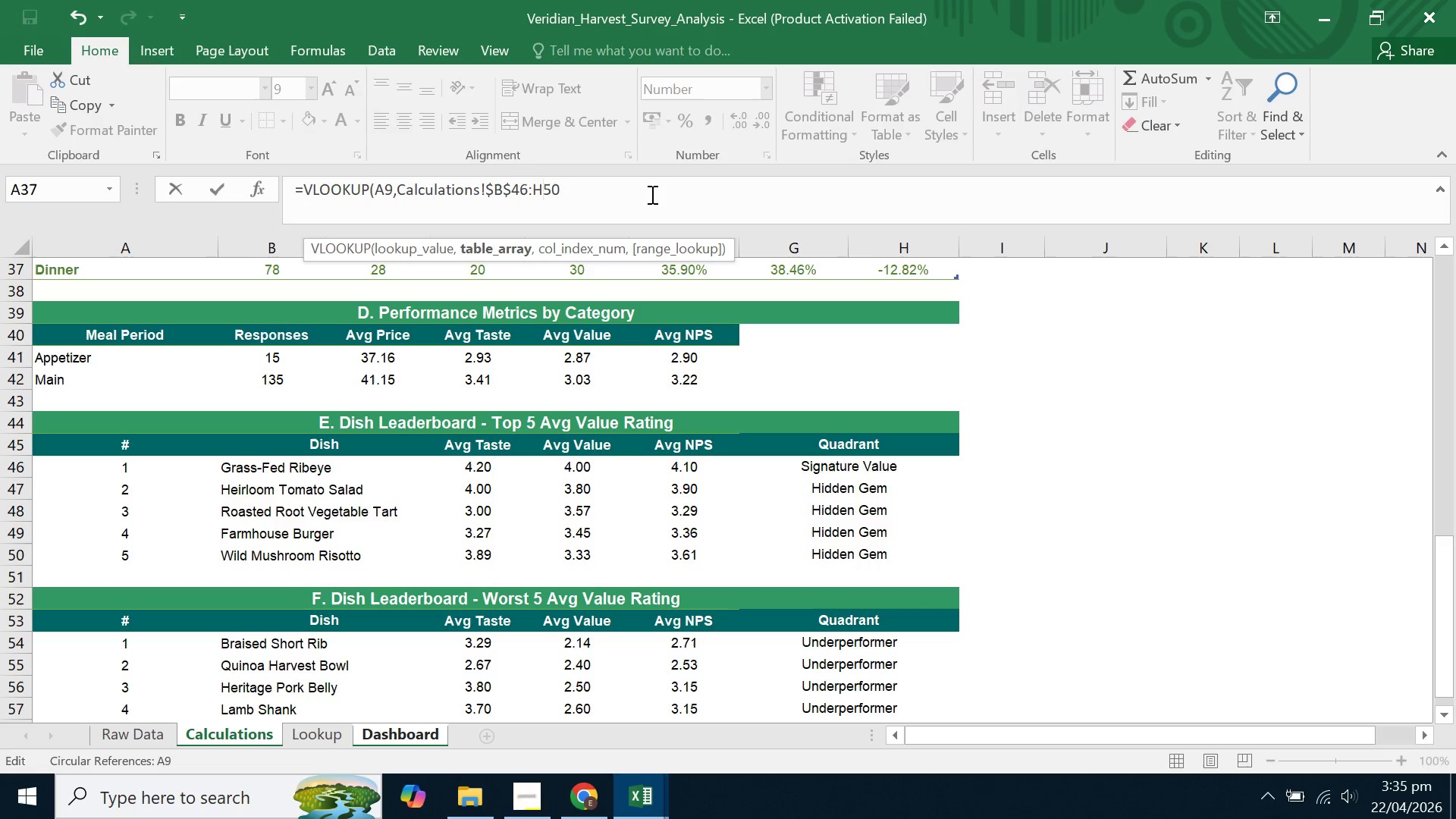 
key(ArrowLeft)
 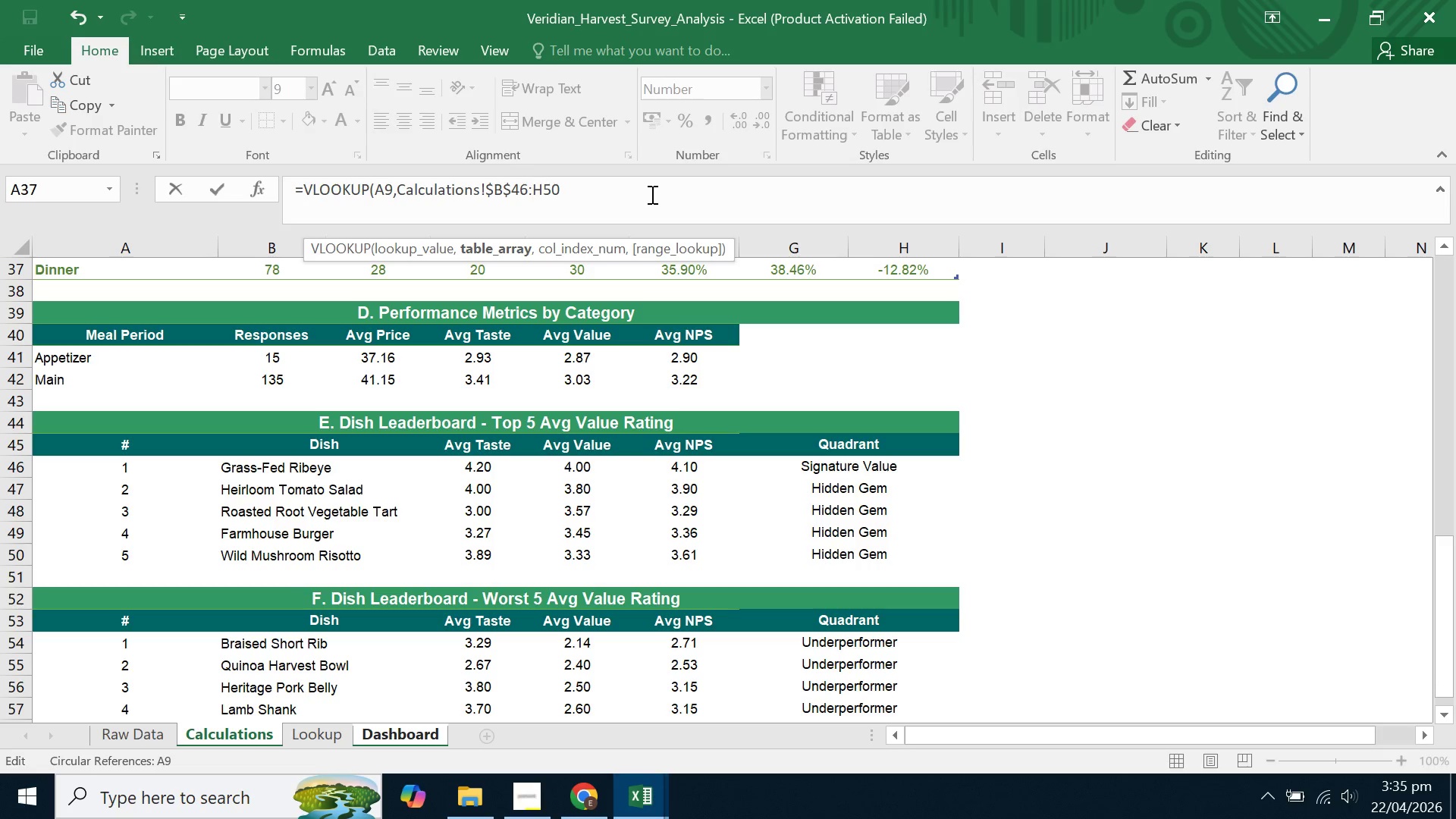 
key(Shift+4)
 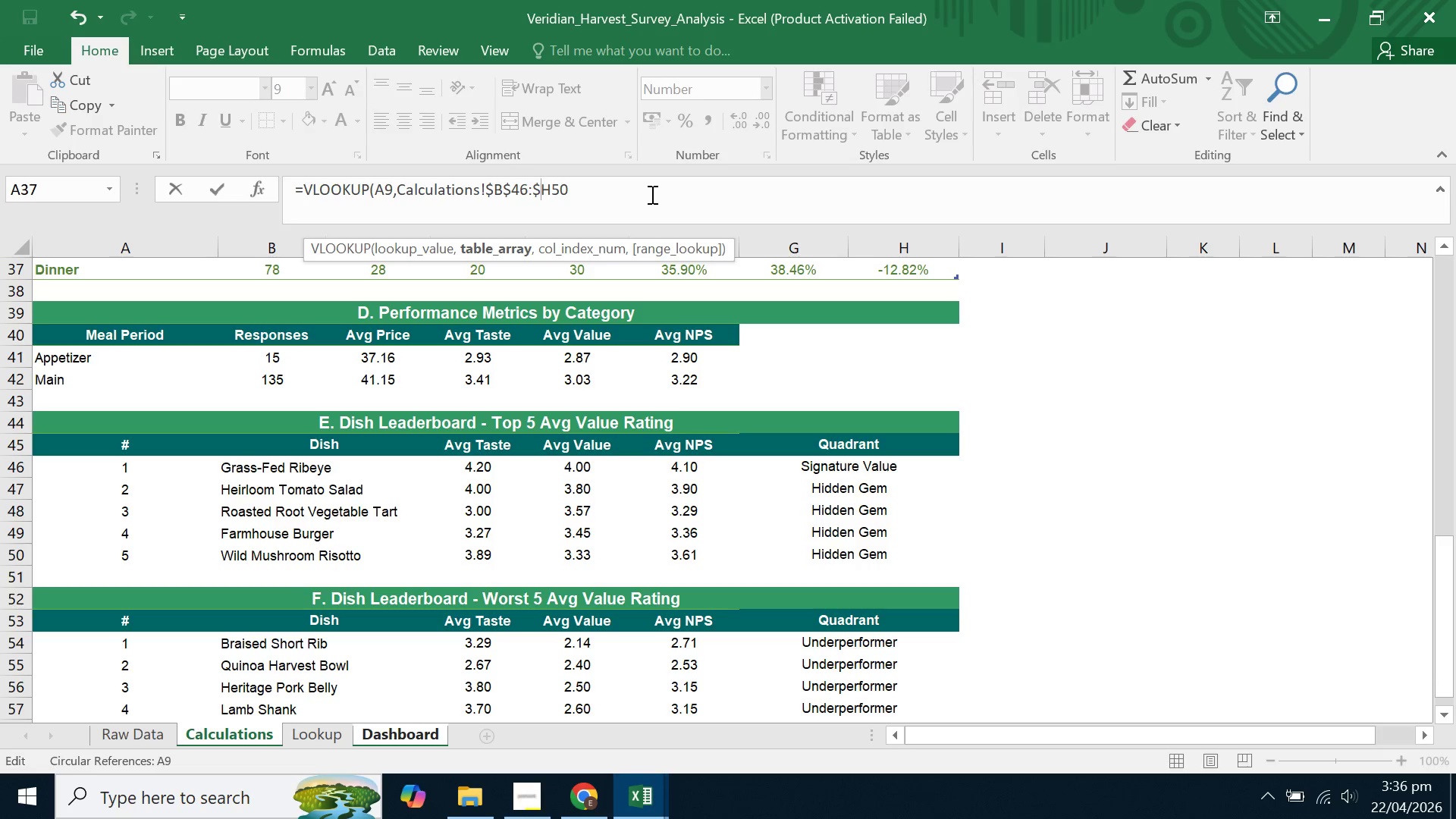 
key(ArrowRight)
 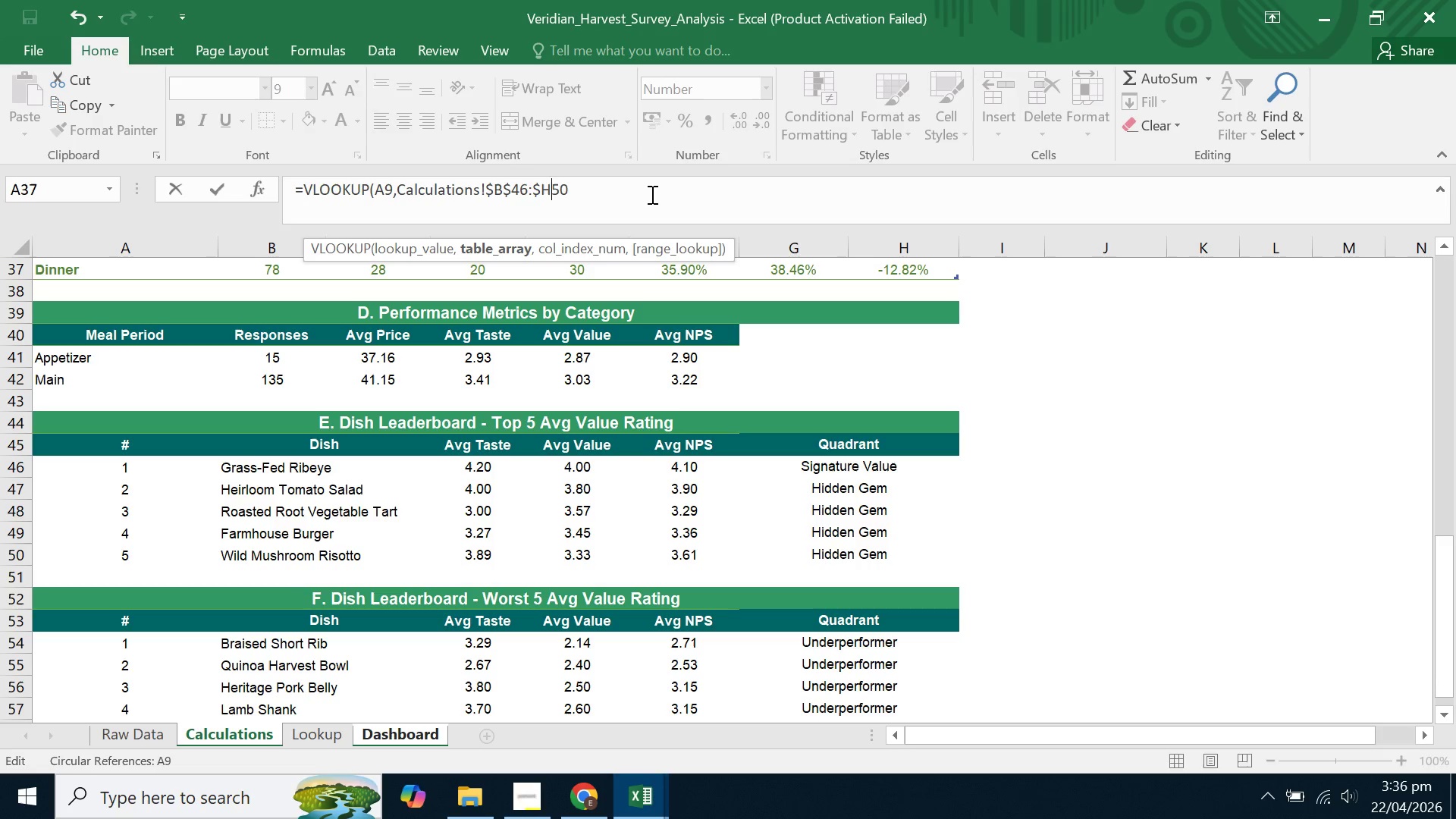 
key(ArrowRight)
 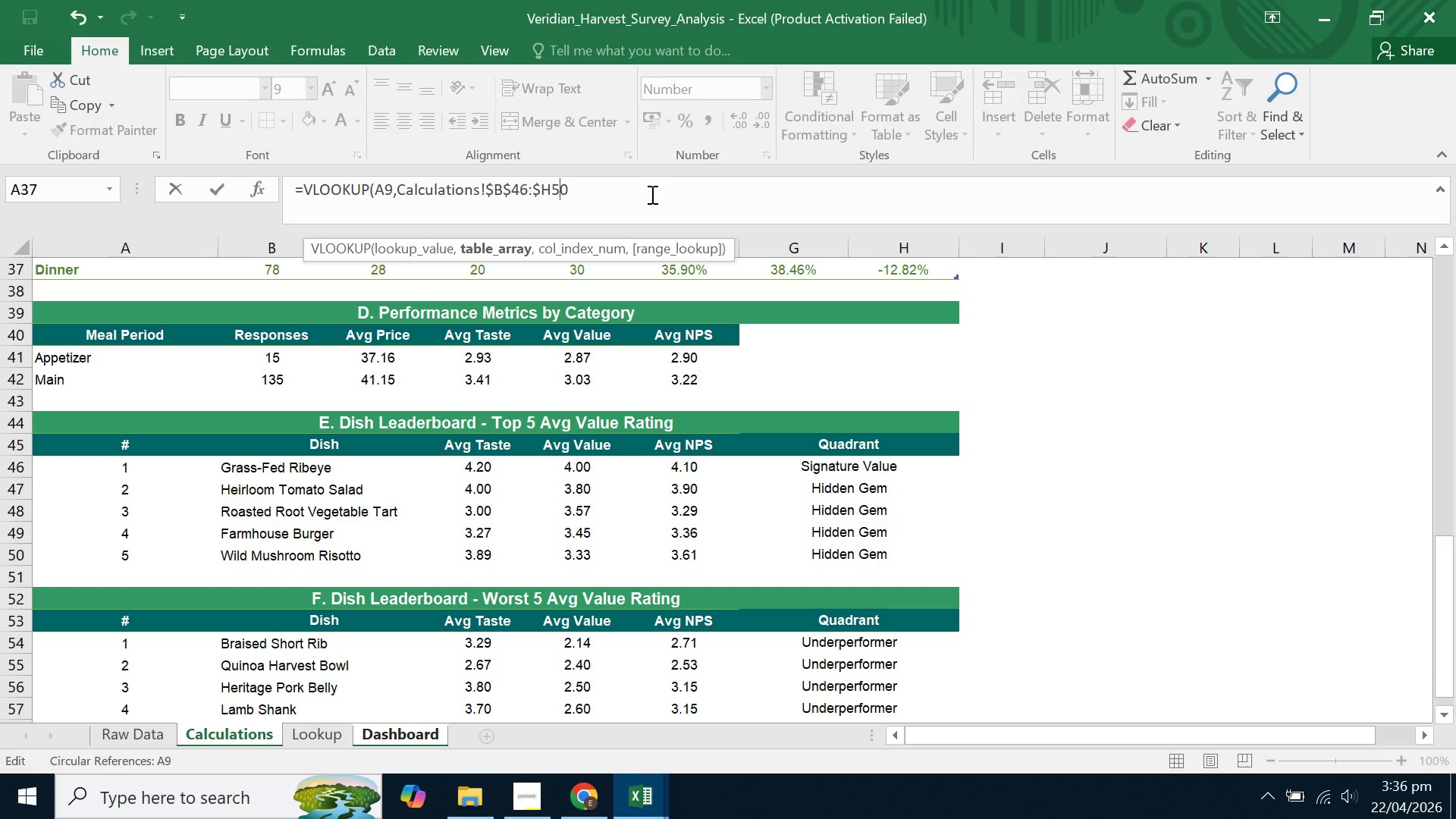 
key(ArrowLeft)
 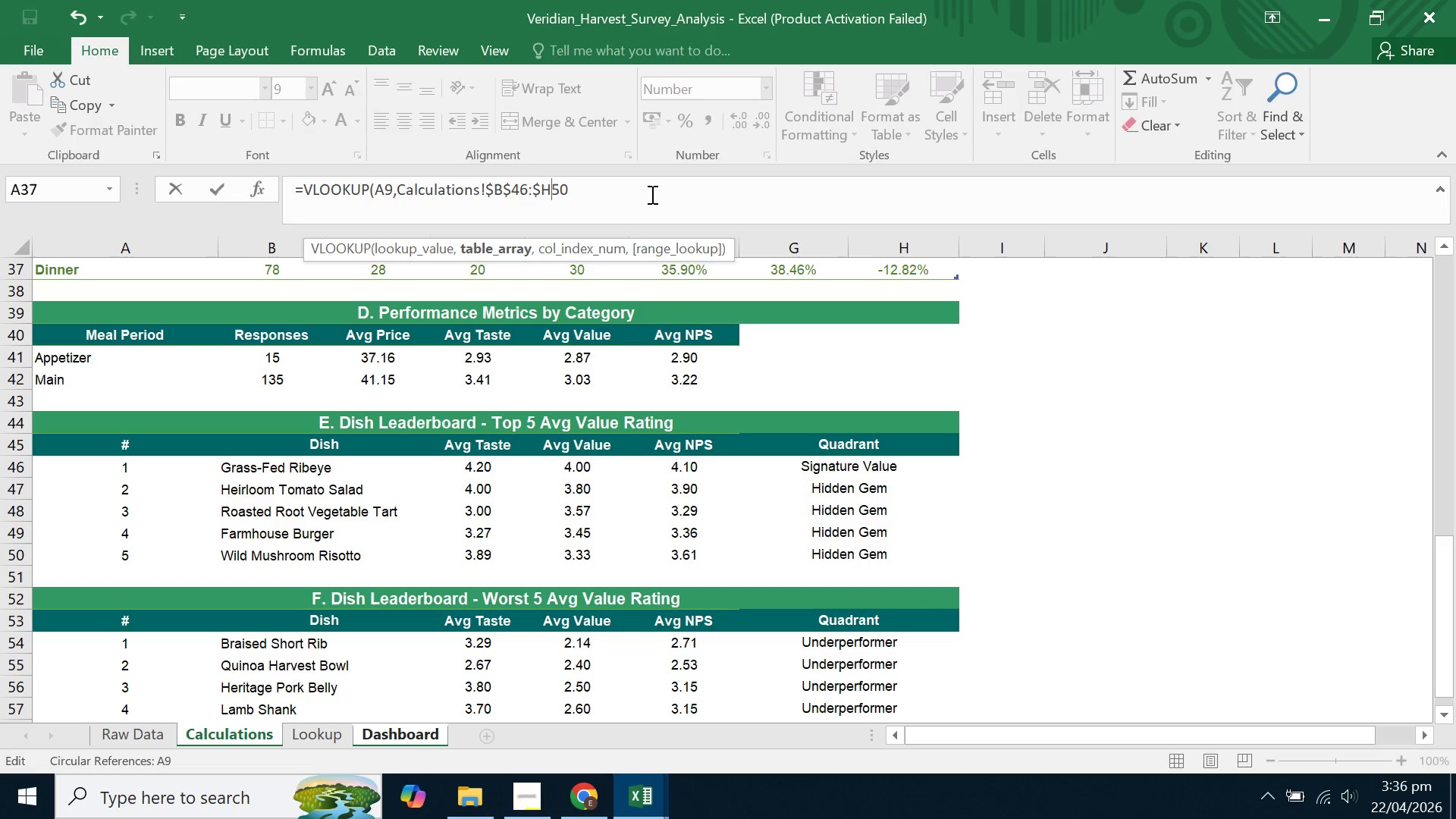 
key(Shift+4)
 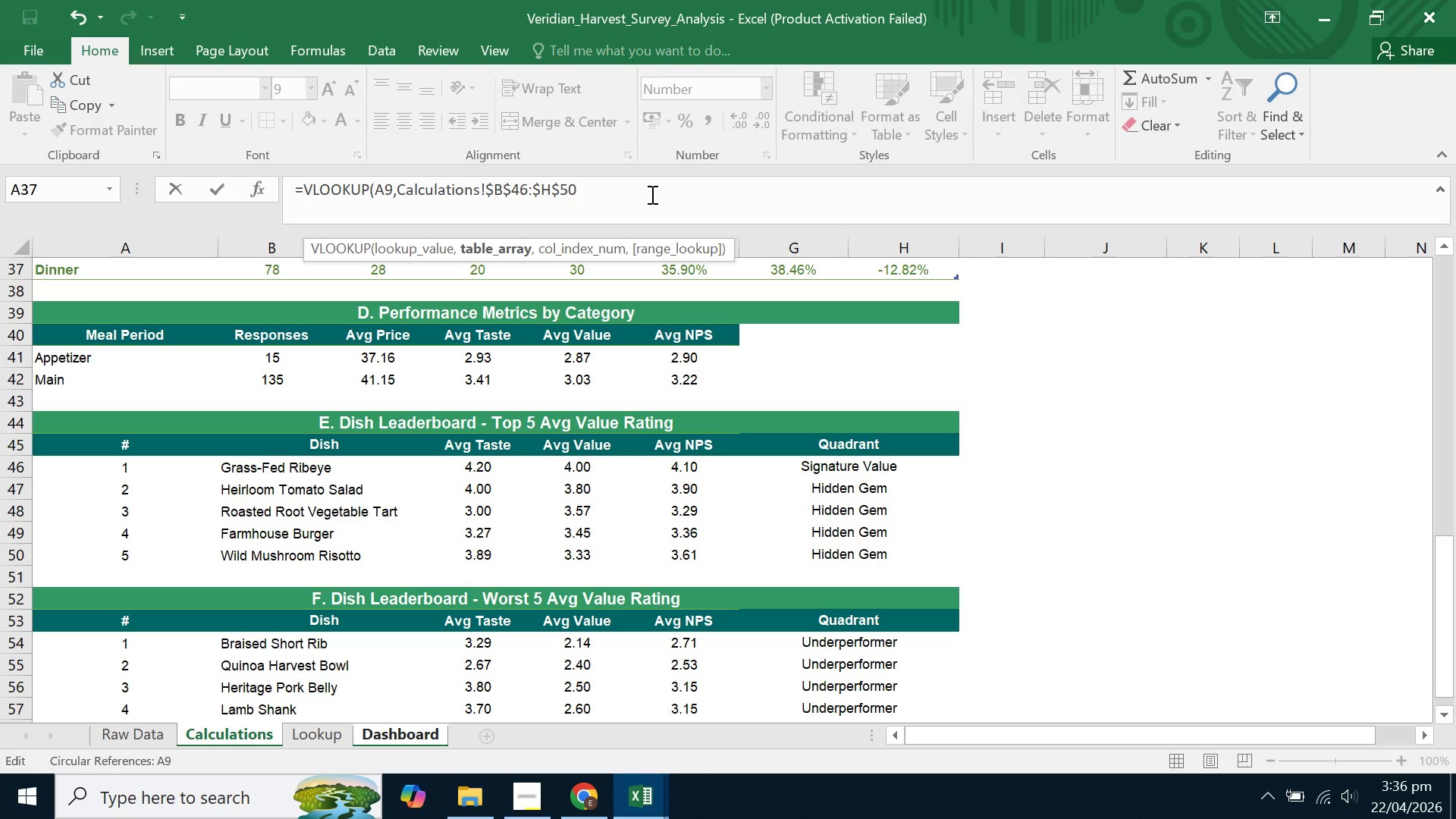 
key(ArrowRight)
 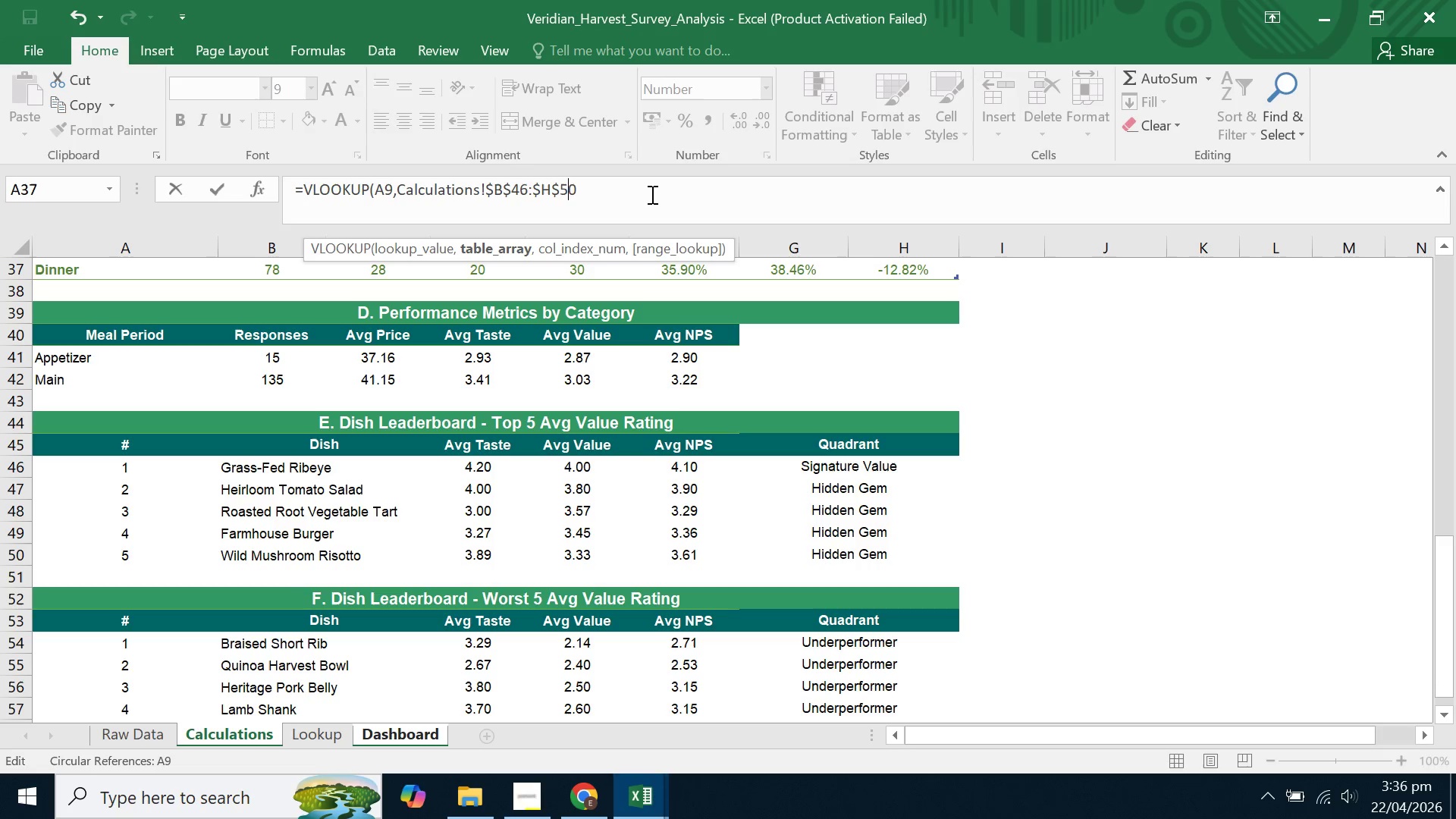 
key(ArrowRight)
 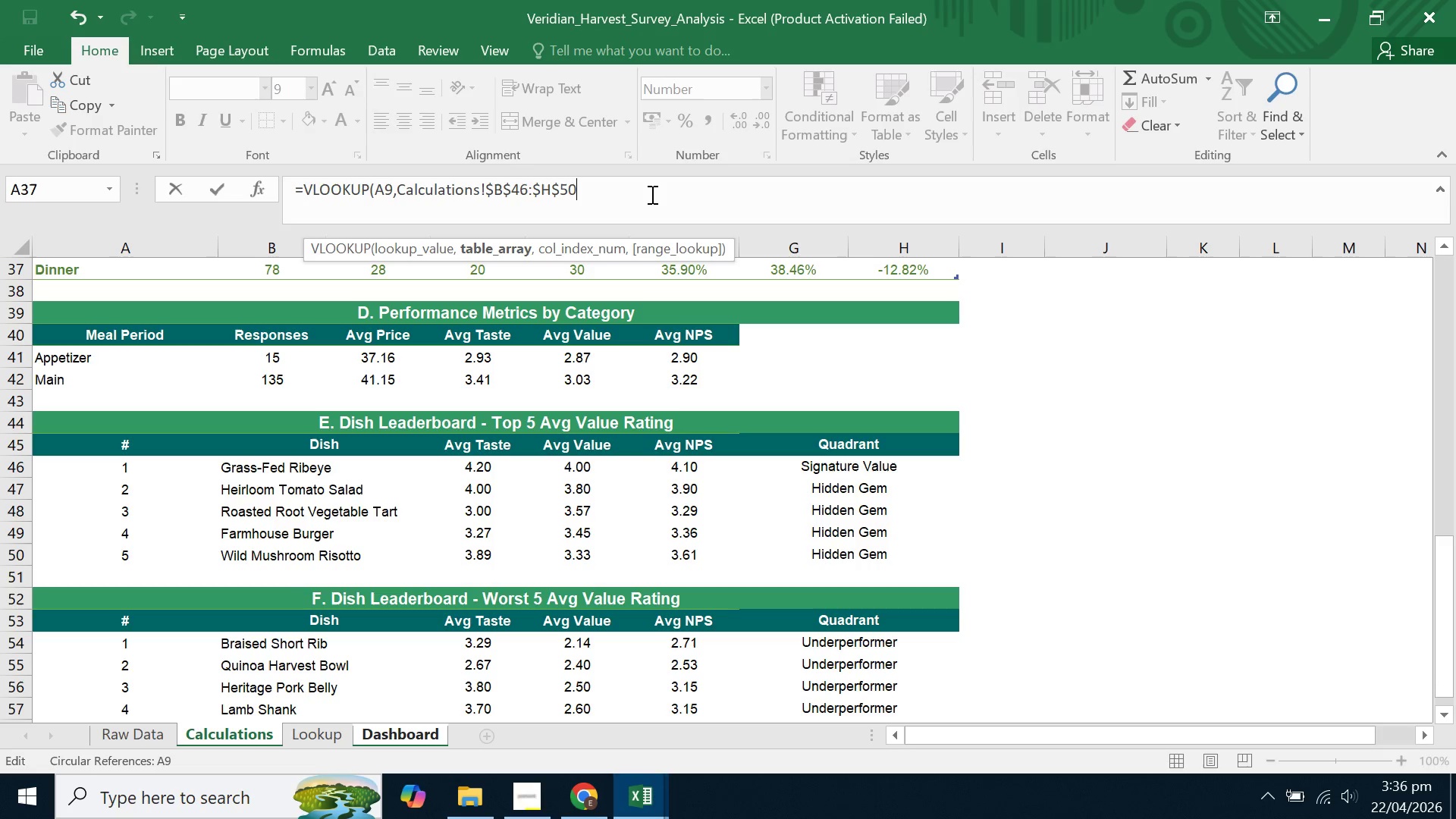 
key(ArrowRight)
 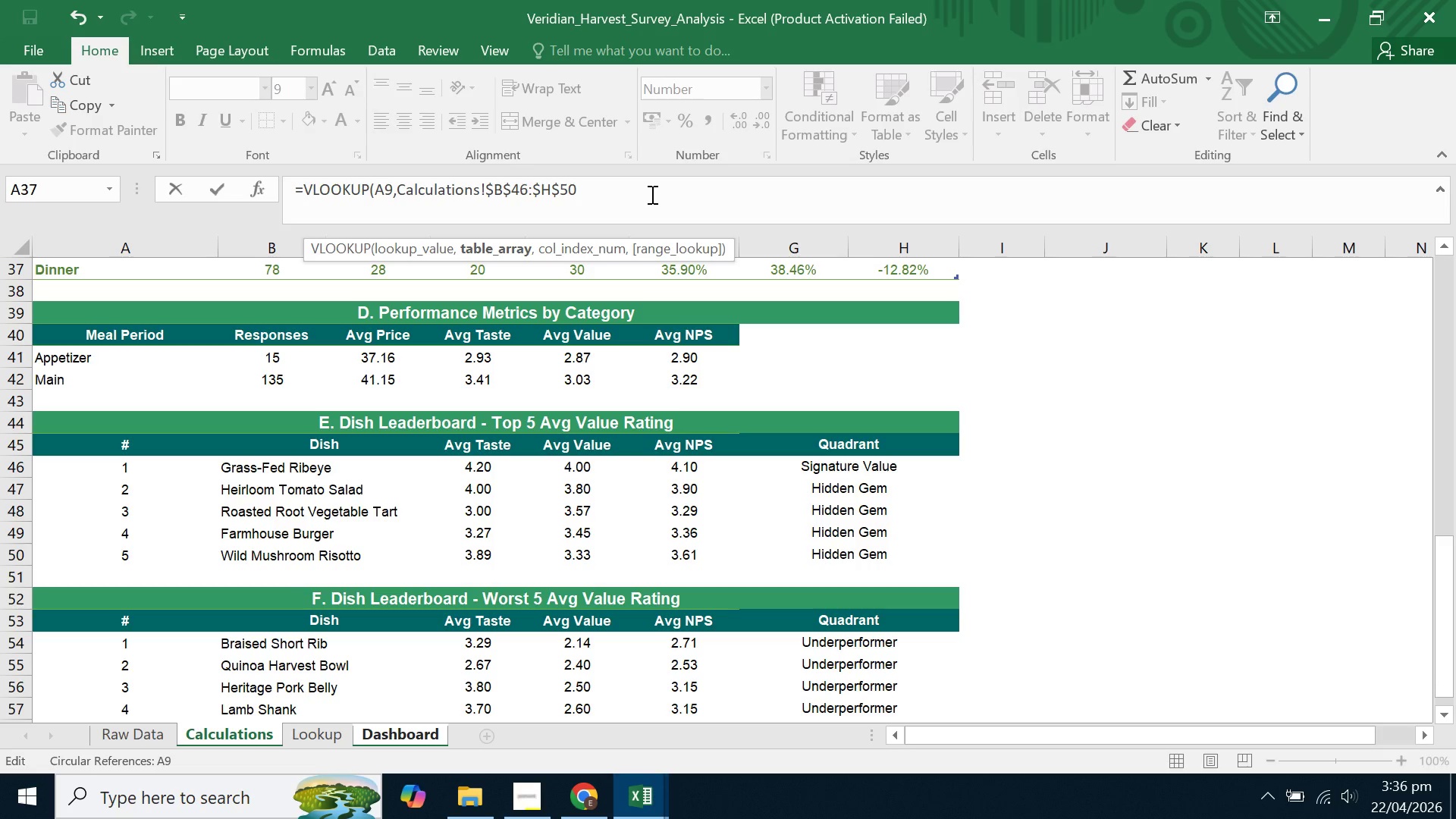 
key(Comma)
 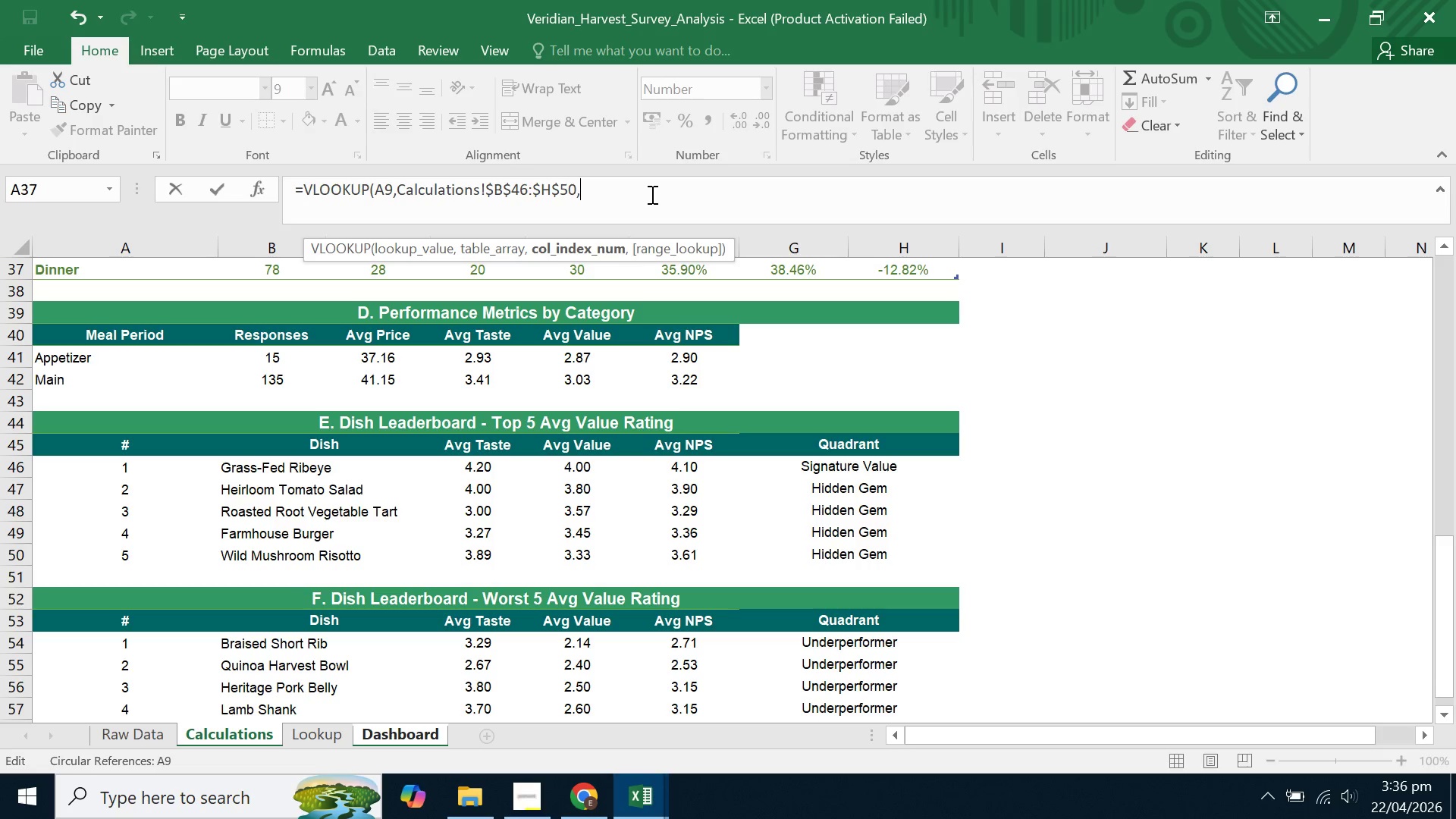 
key(2)
 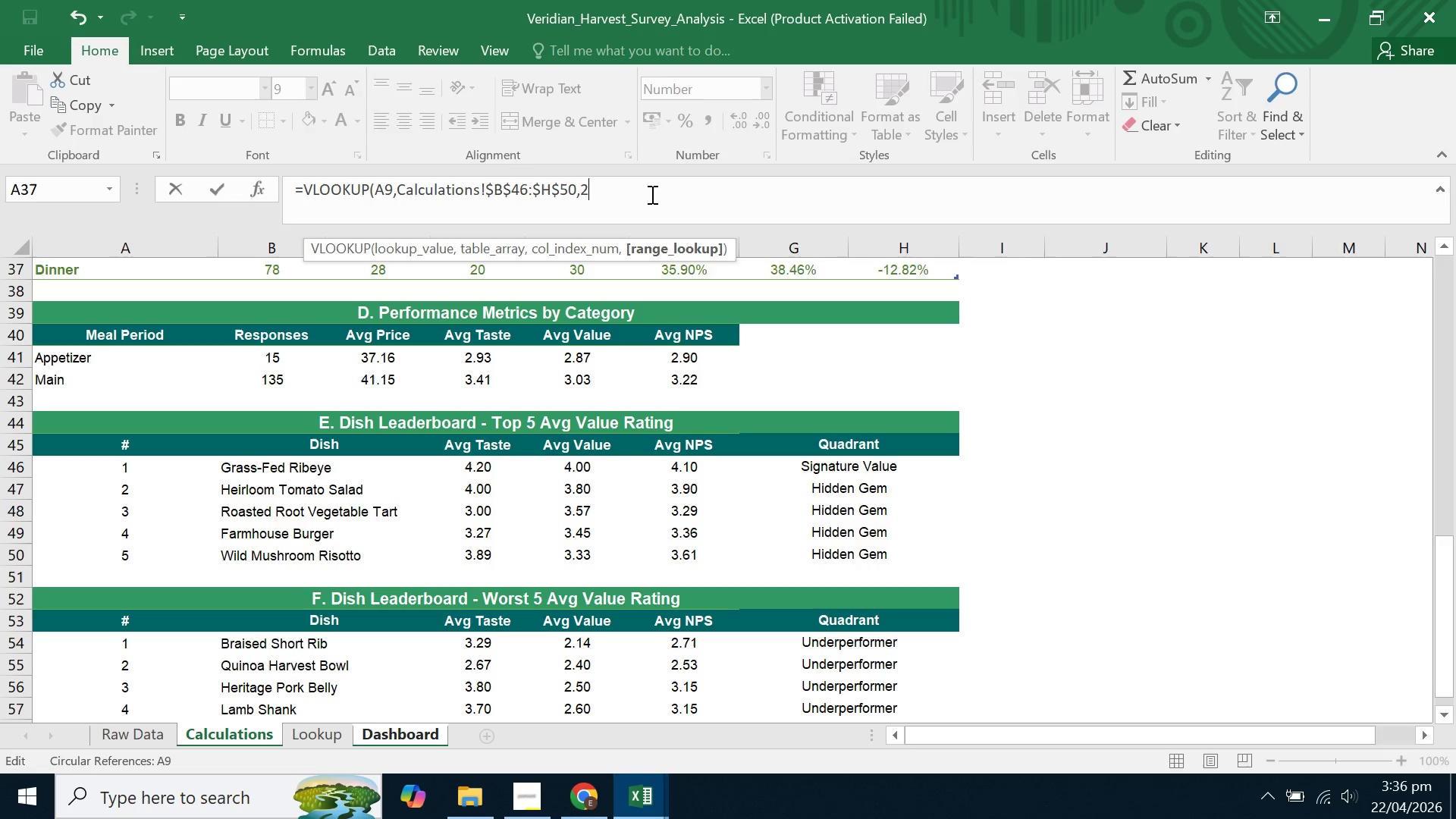 
key(Comma)
 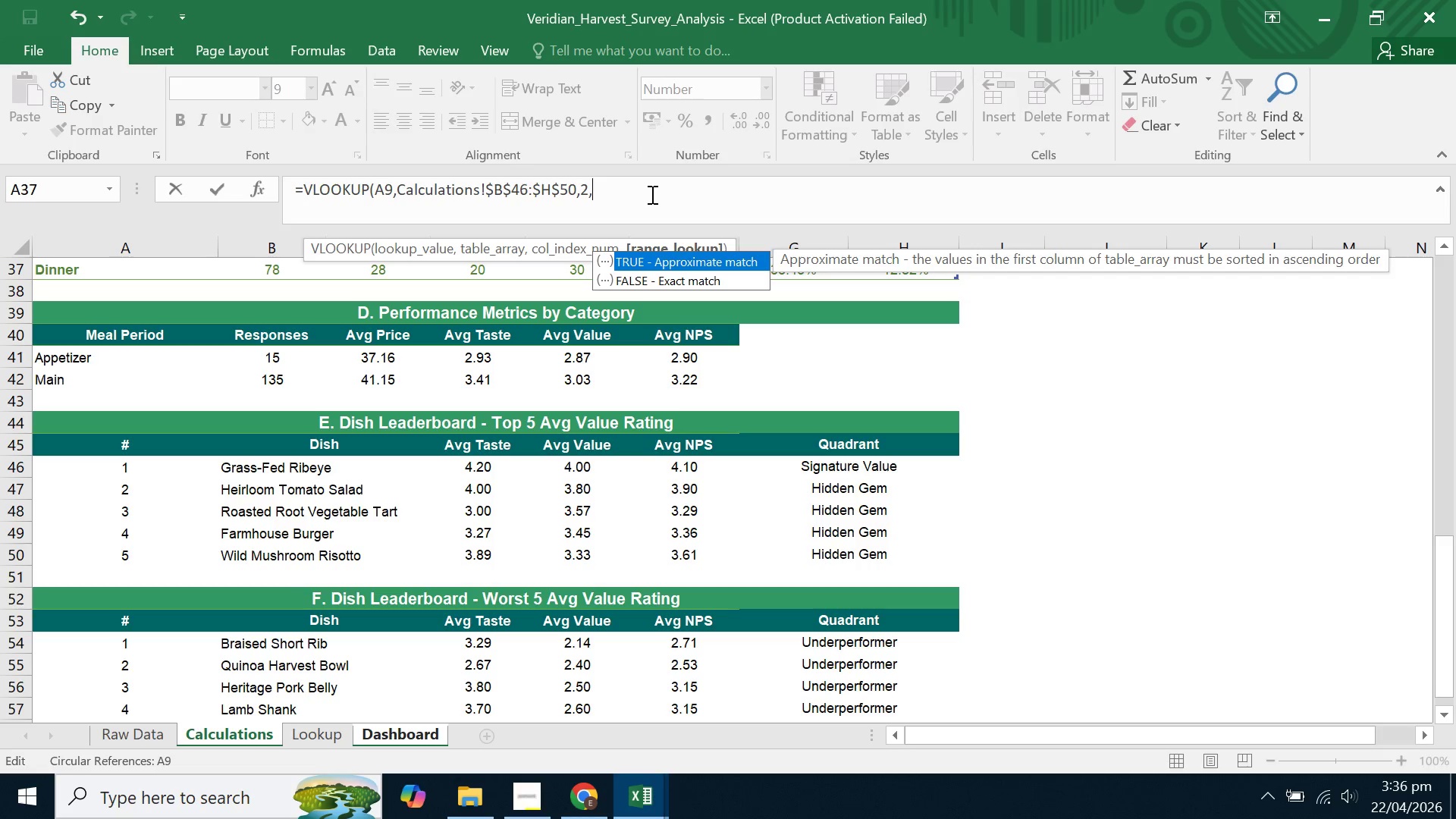 
key(0)
 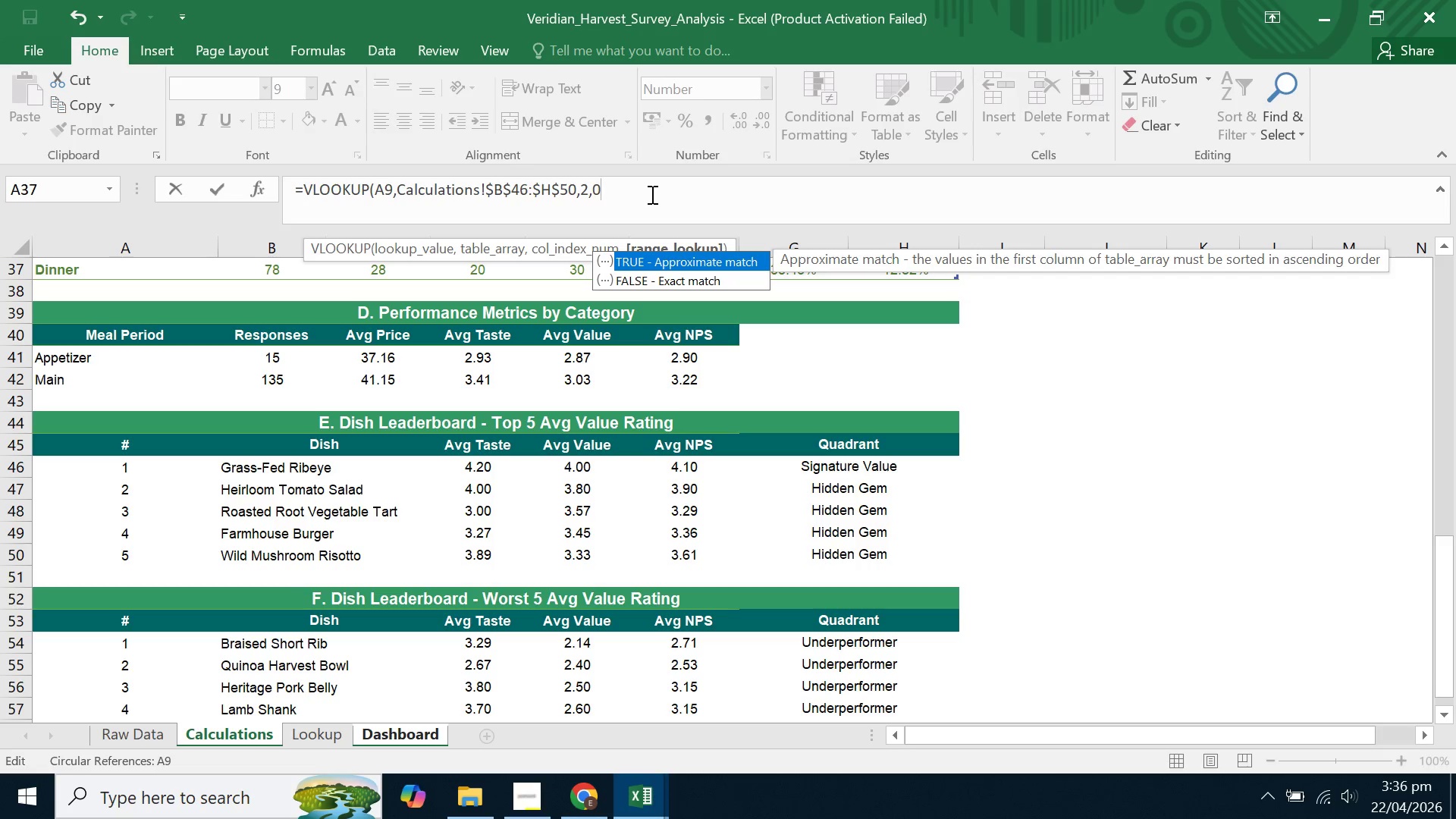 
hold_key(key=ShiftLeft, duration=1.52)
 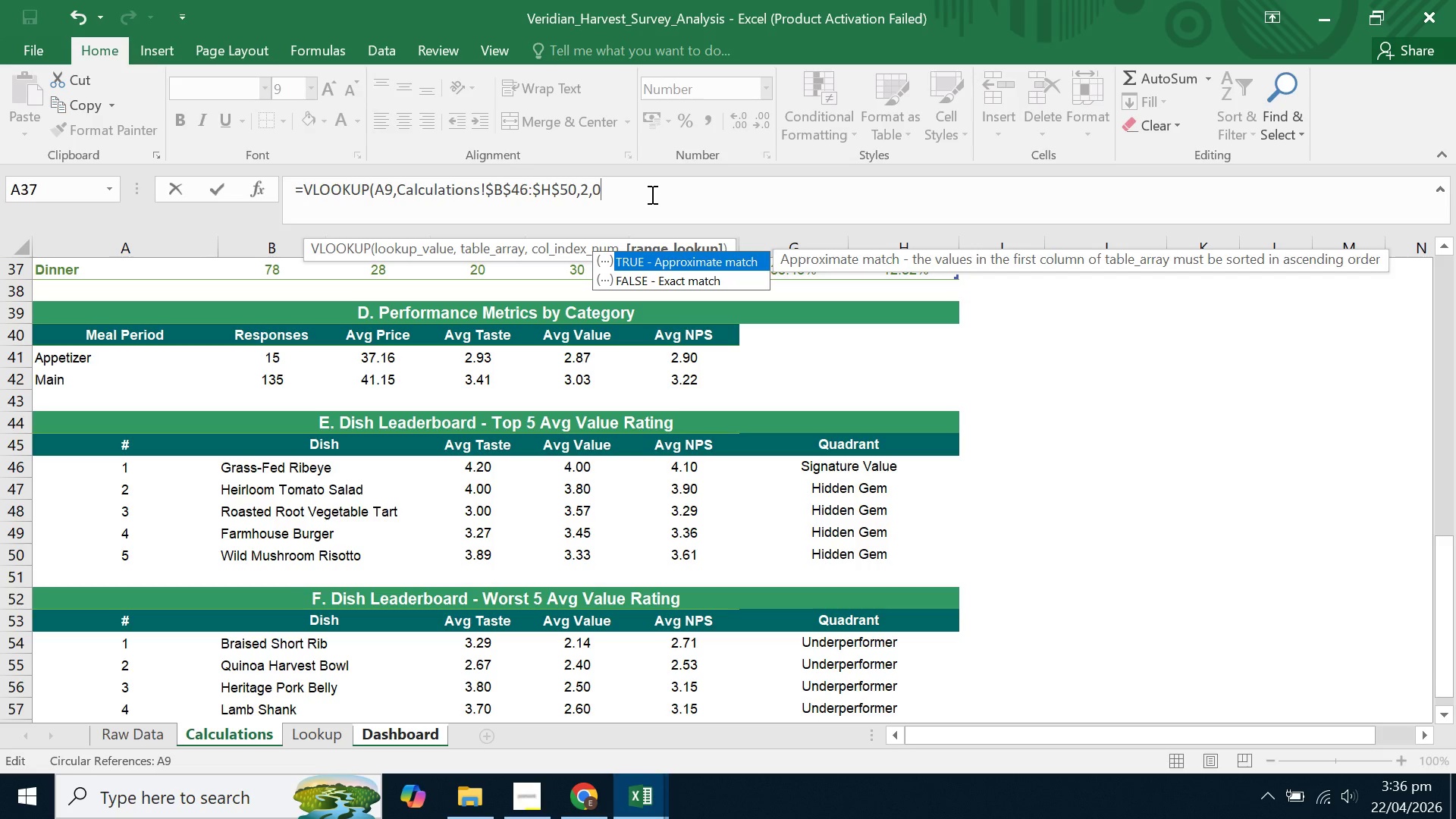 
hold_key(key=ShiftLeft, duration=1.5)
 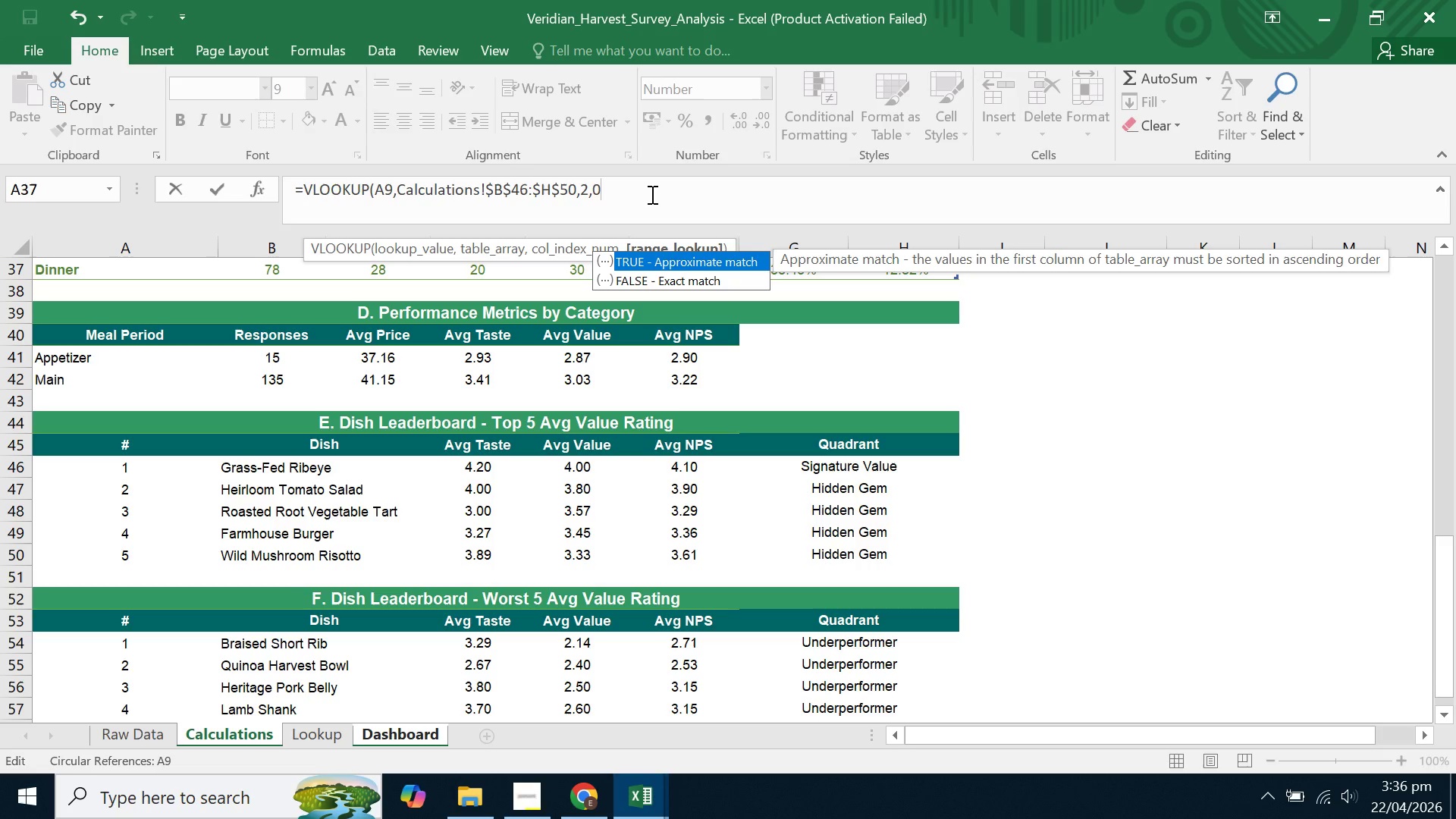 
hold_key(key=ShiftLeft, duration=1.51)
 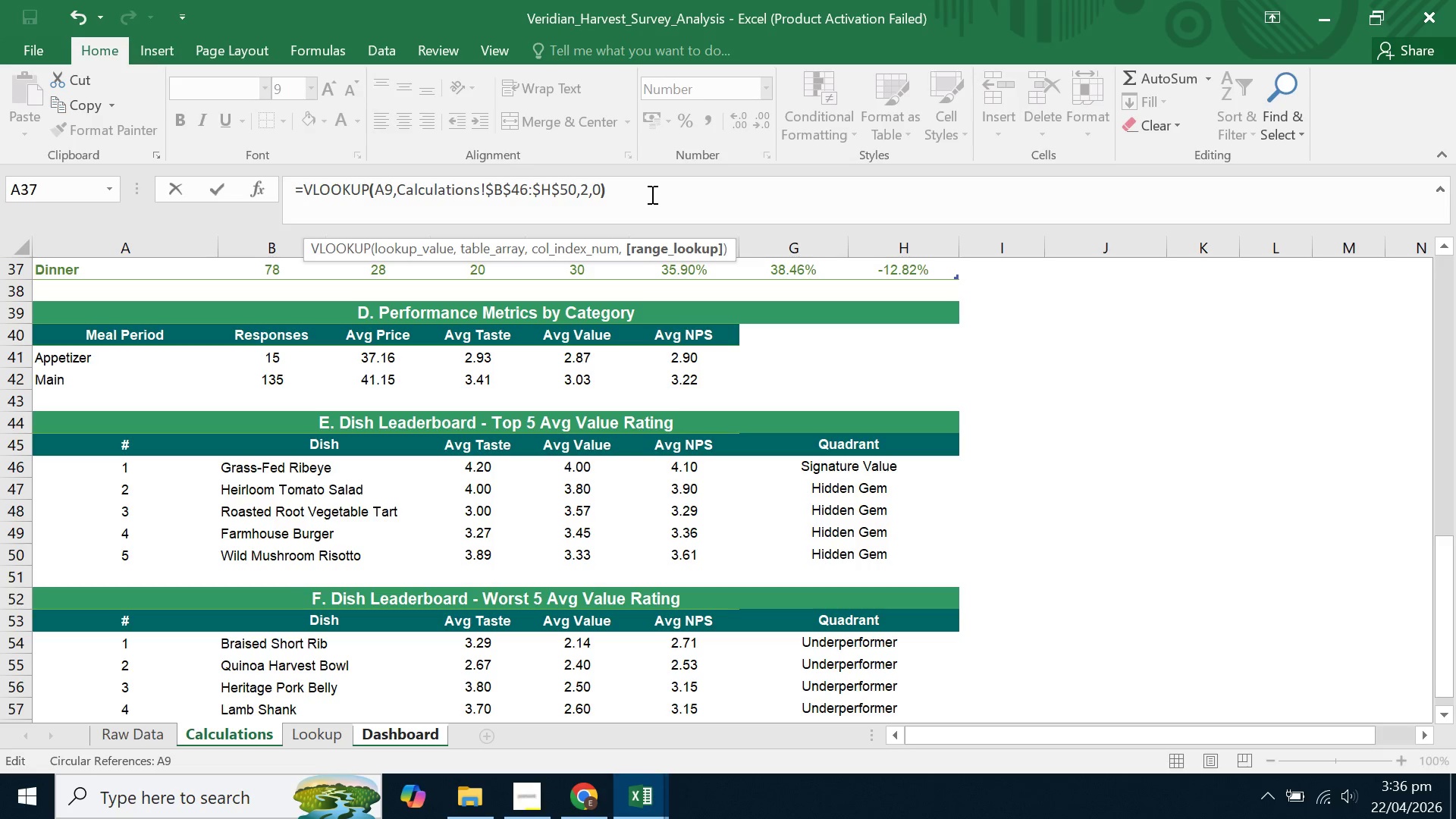 
key(Shift+0)
 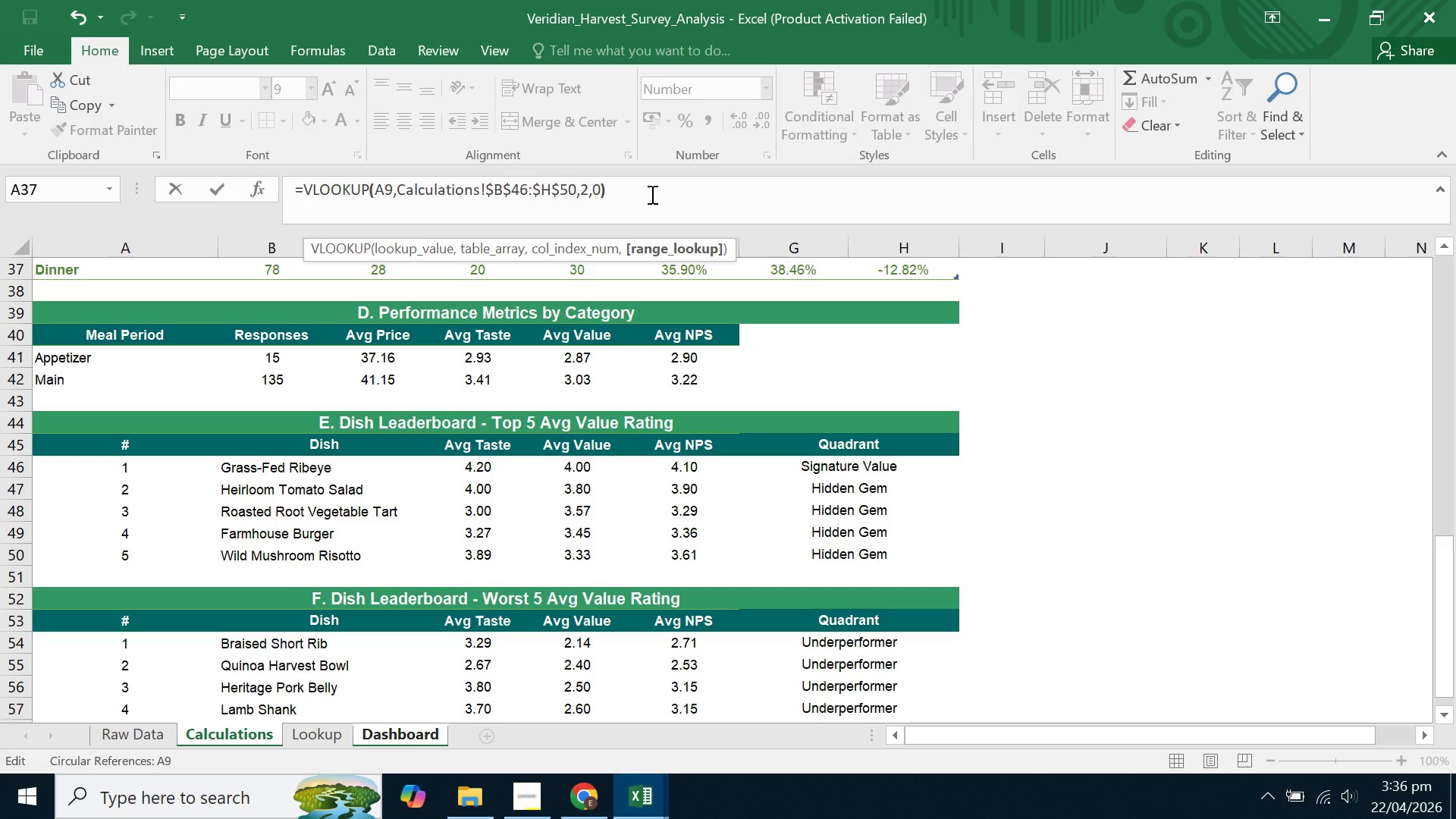 
key(Enter)
 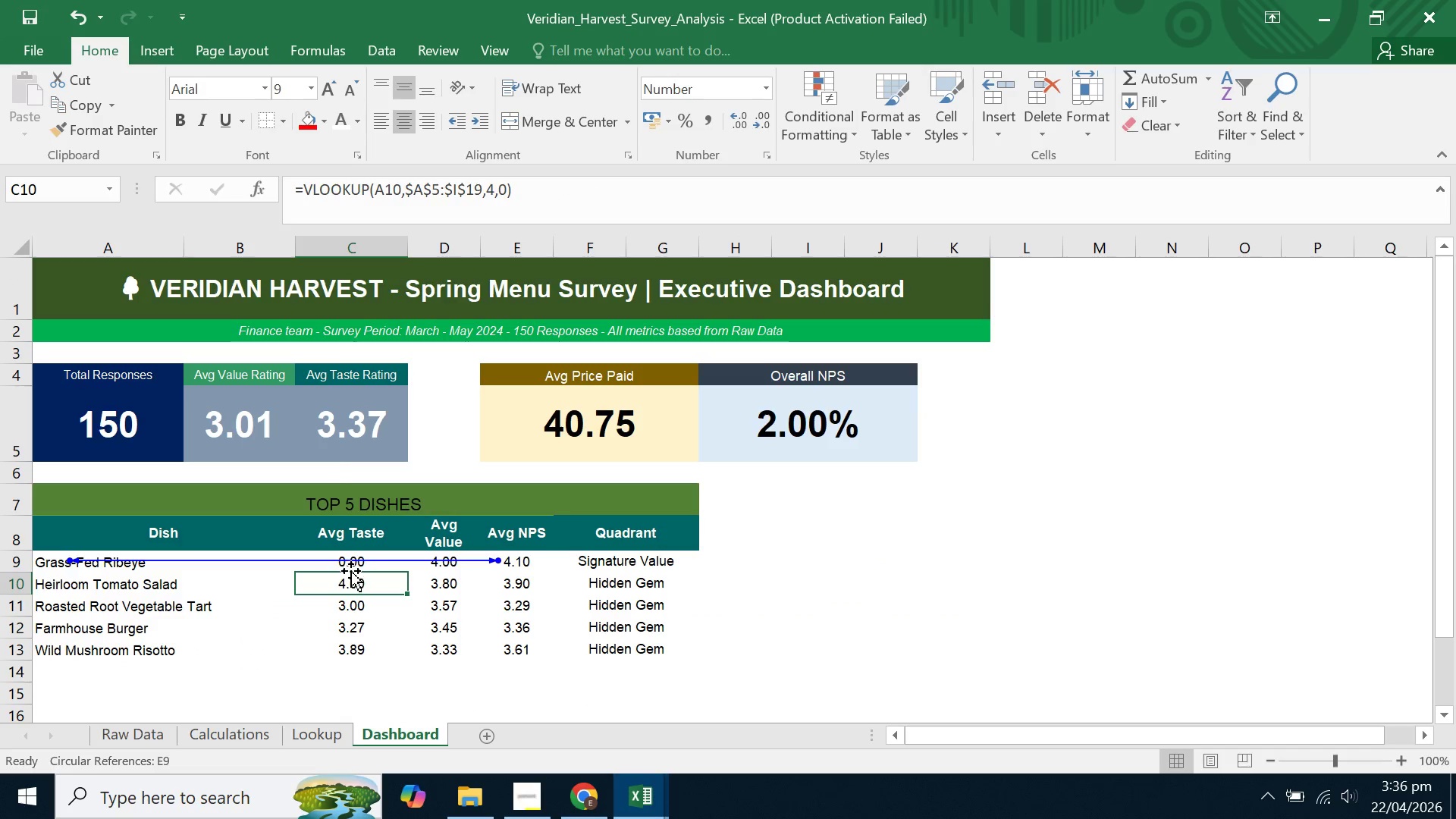 
left_click([350, 568])
 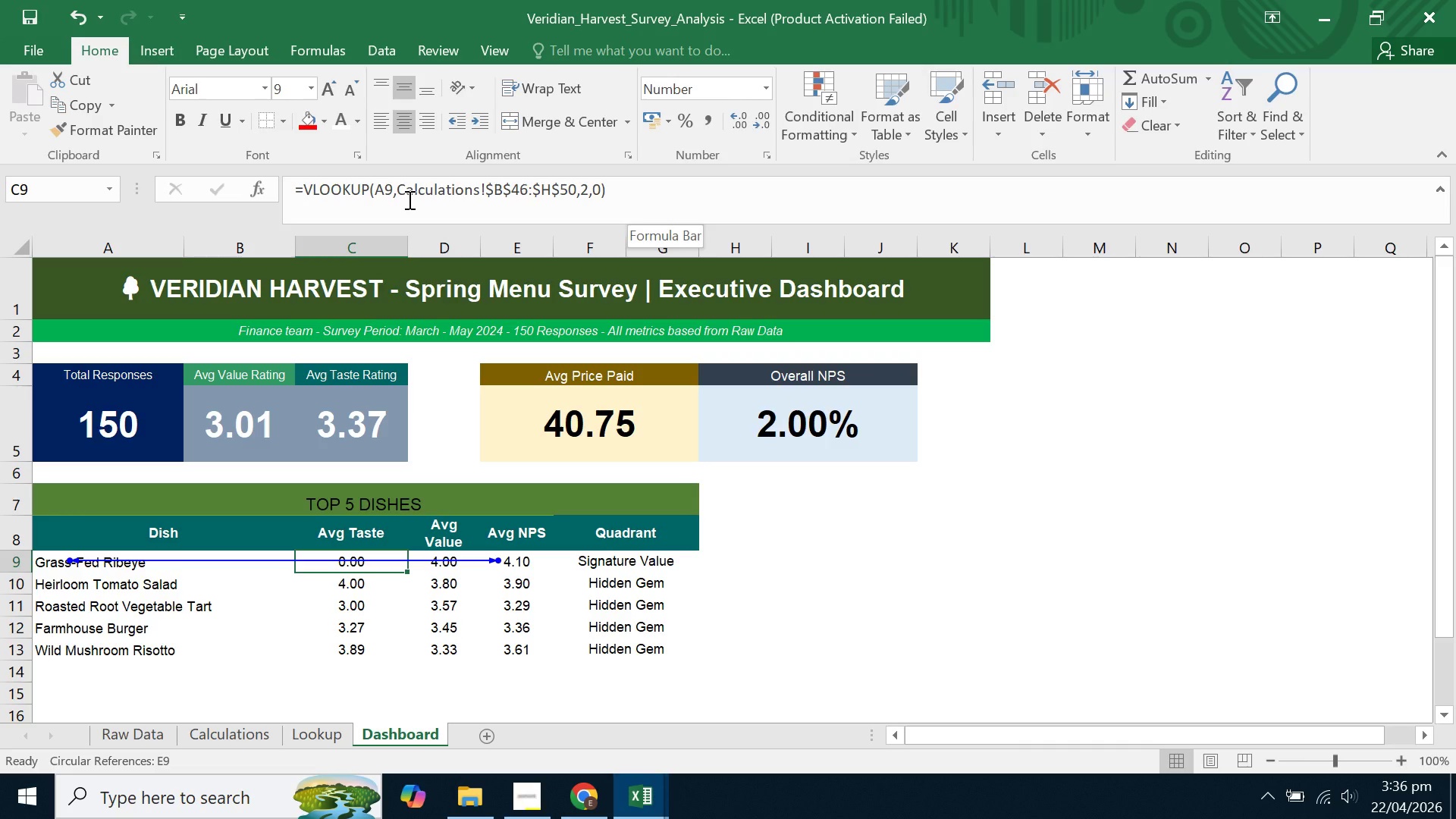 
wait(17.89)
 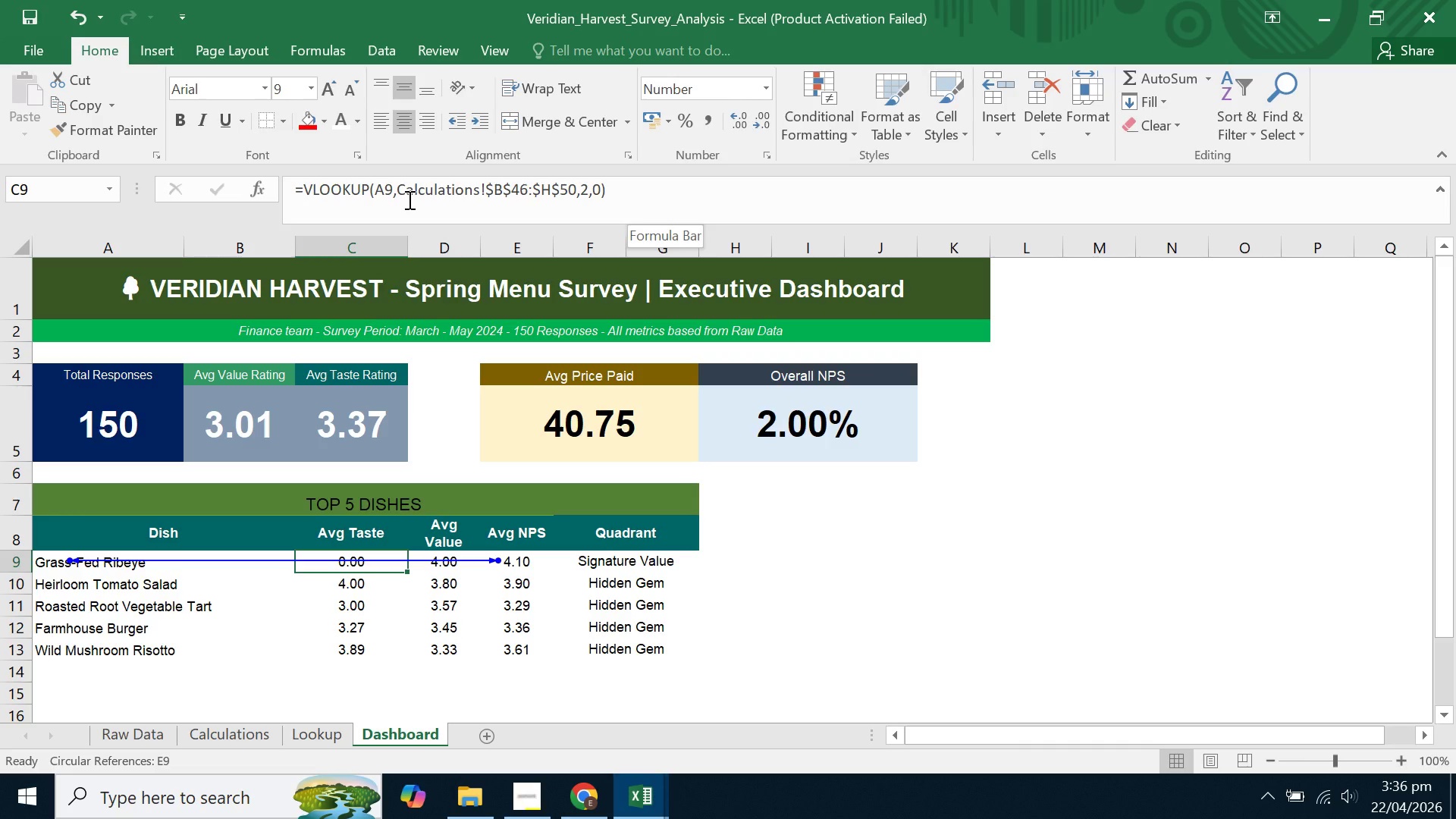 
left_click([340, 538])
 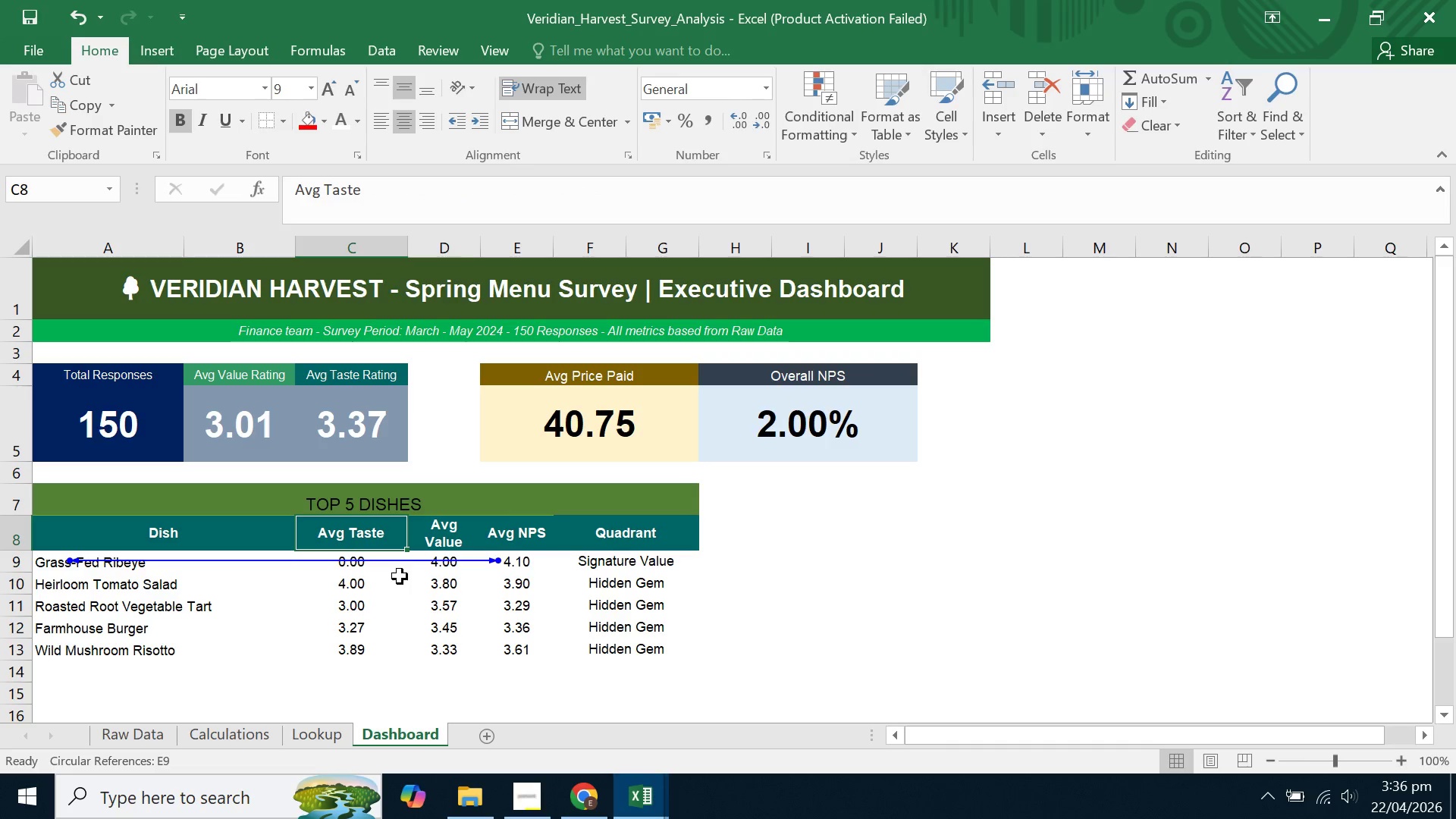 
left_click([400, 584])
 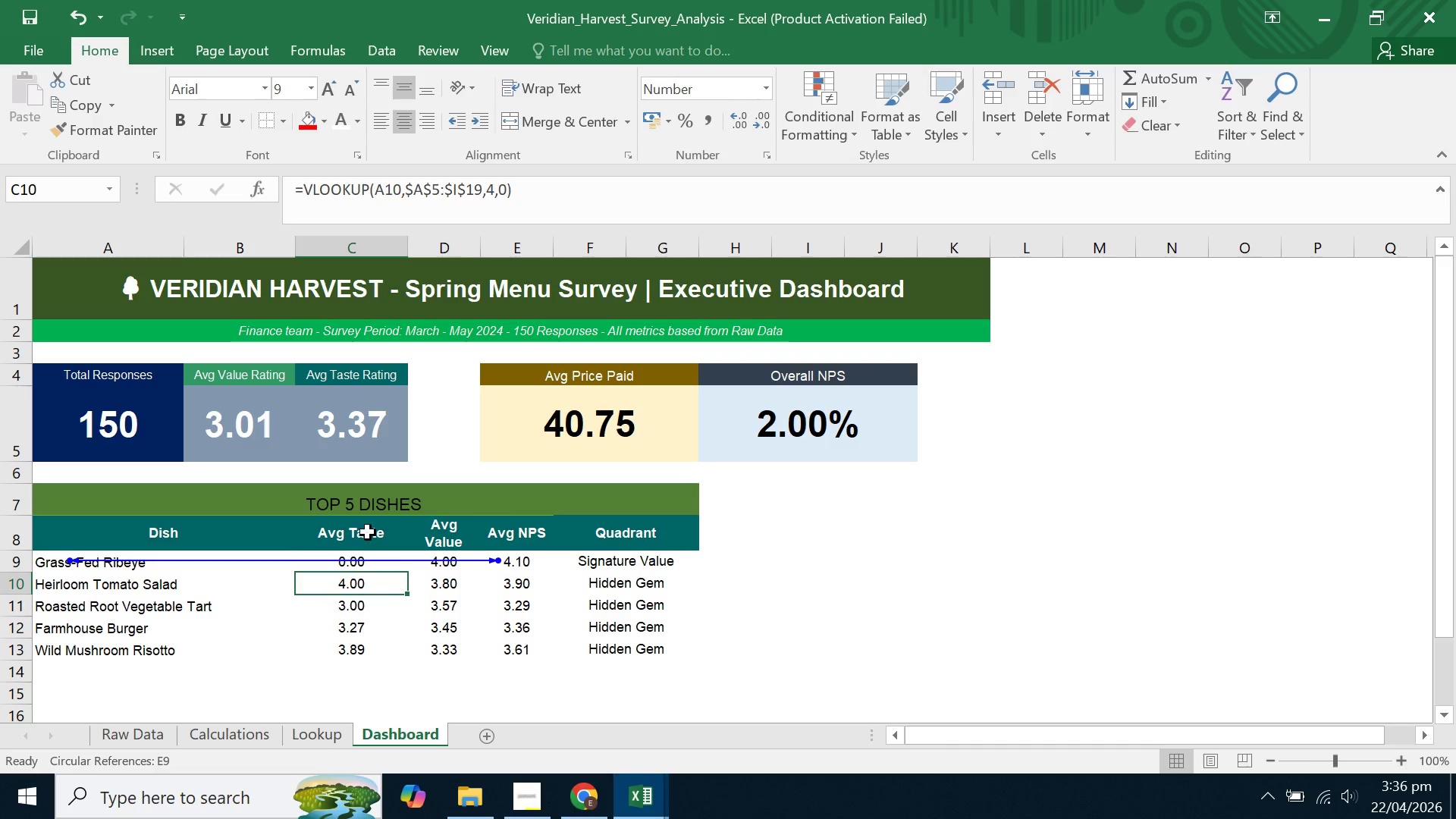 
left_click_drag(start_coordinate=[368, 532], to_coordinate=[414, 529])
 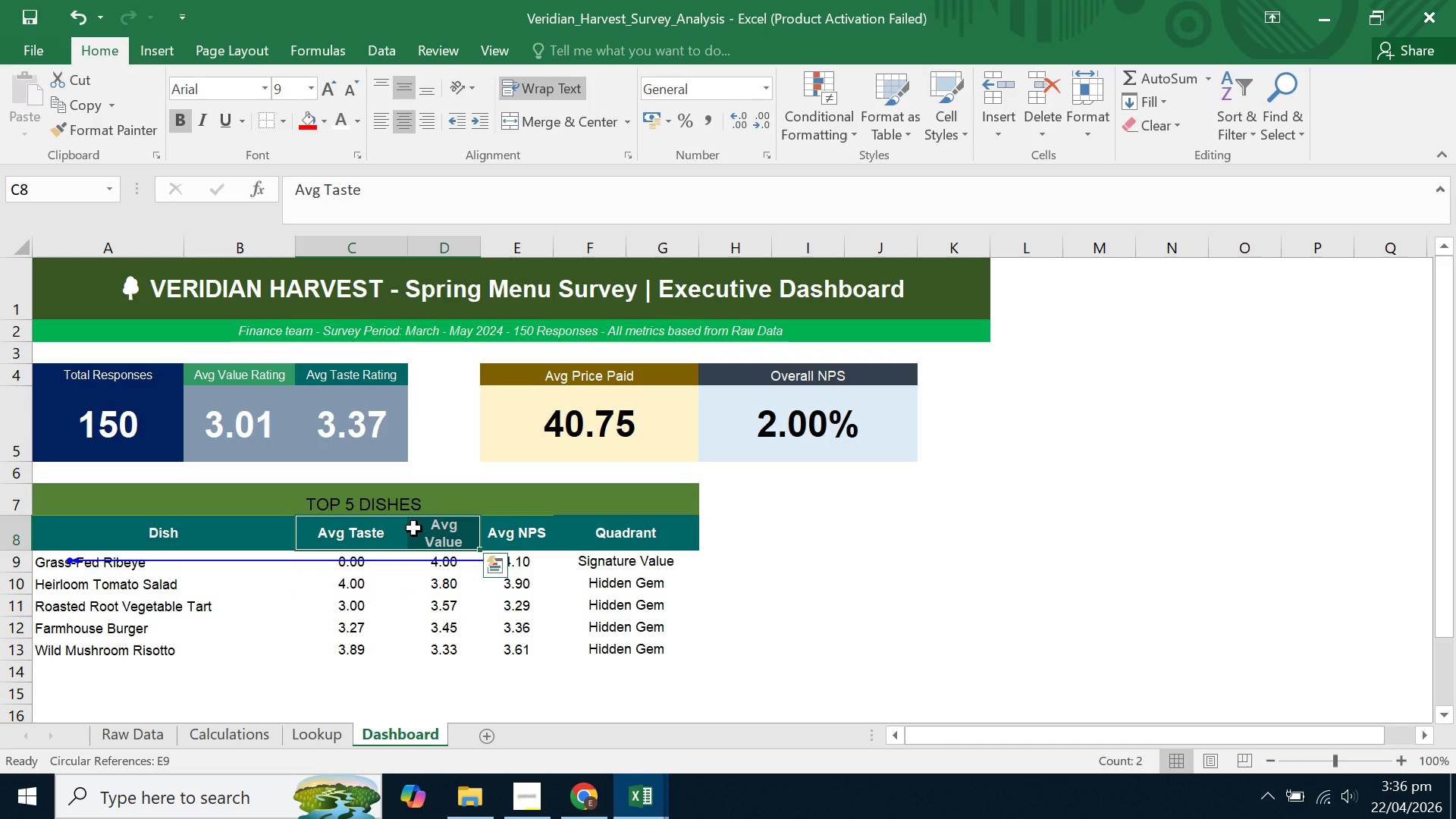 
key(Control+C)
 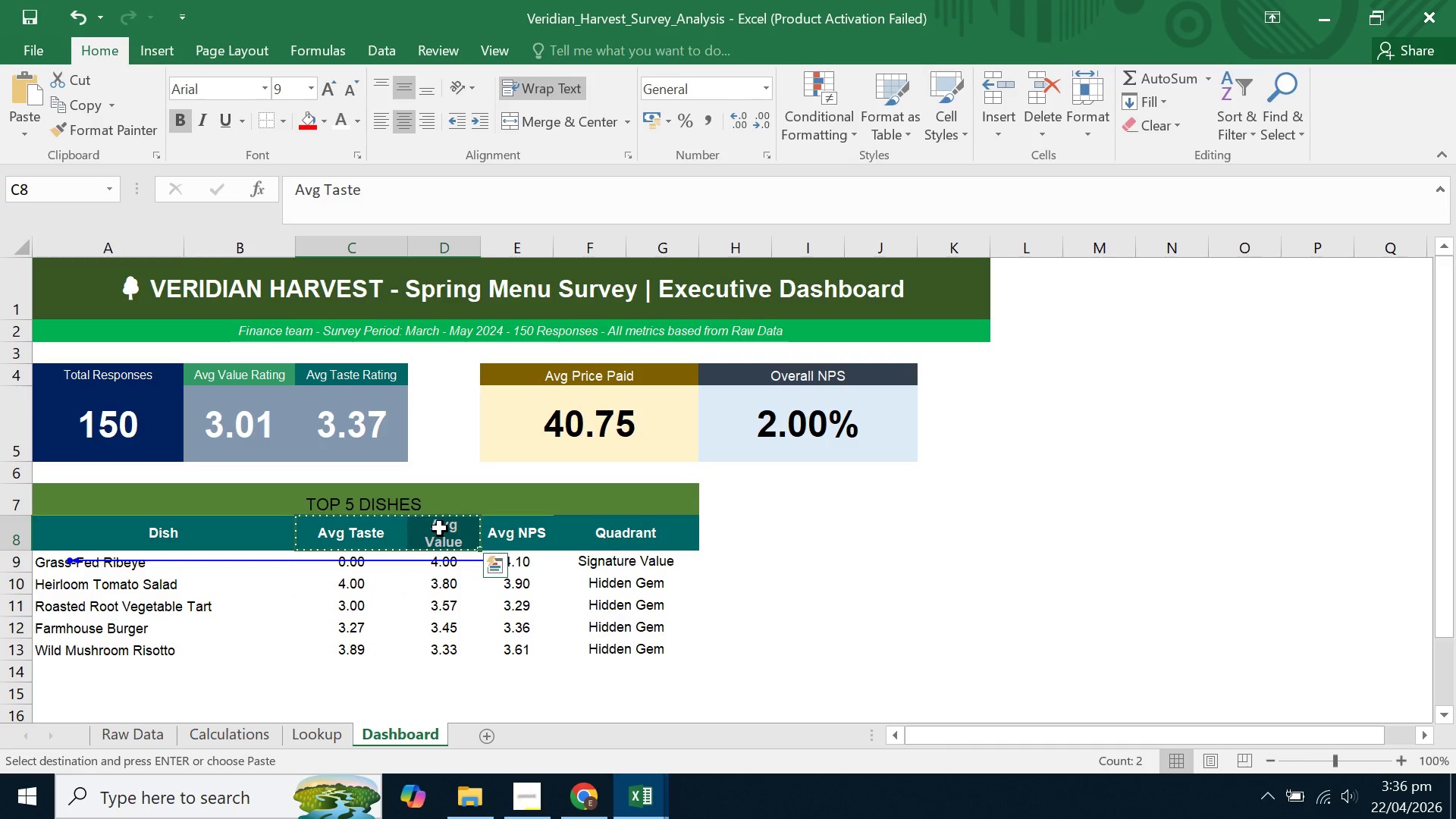 
left_click([440, 532])
 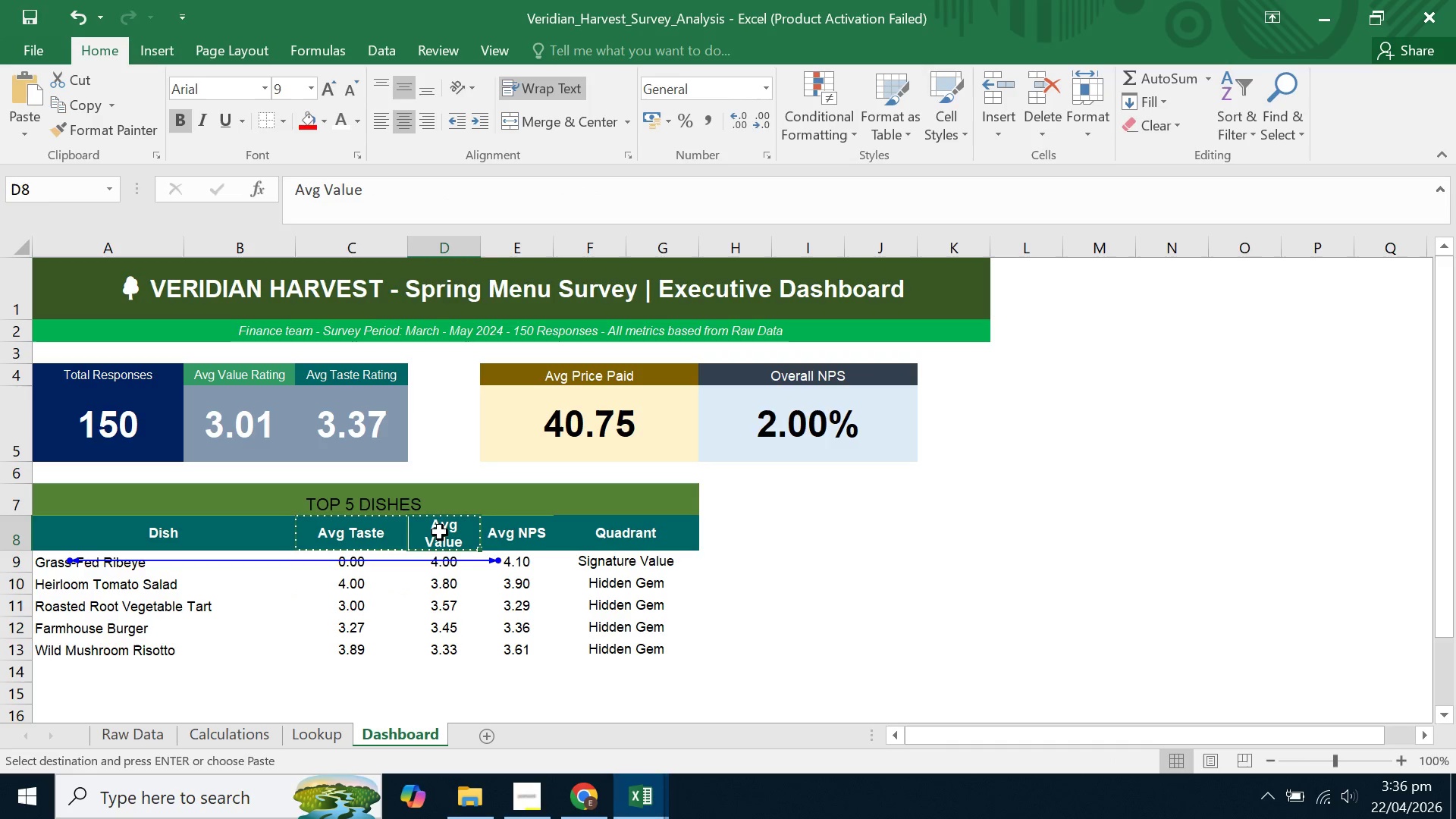 
key(Control+V)
 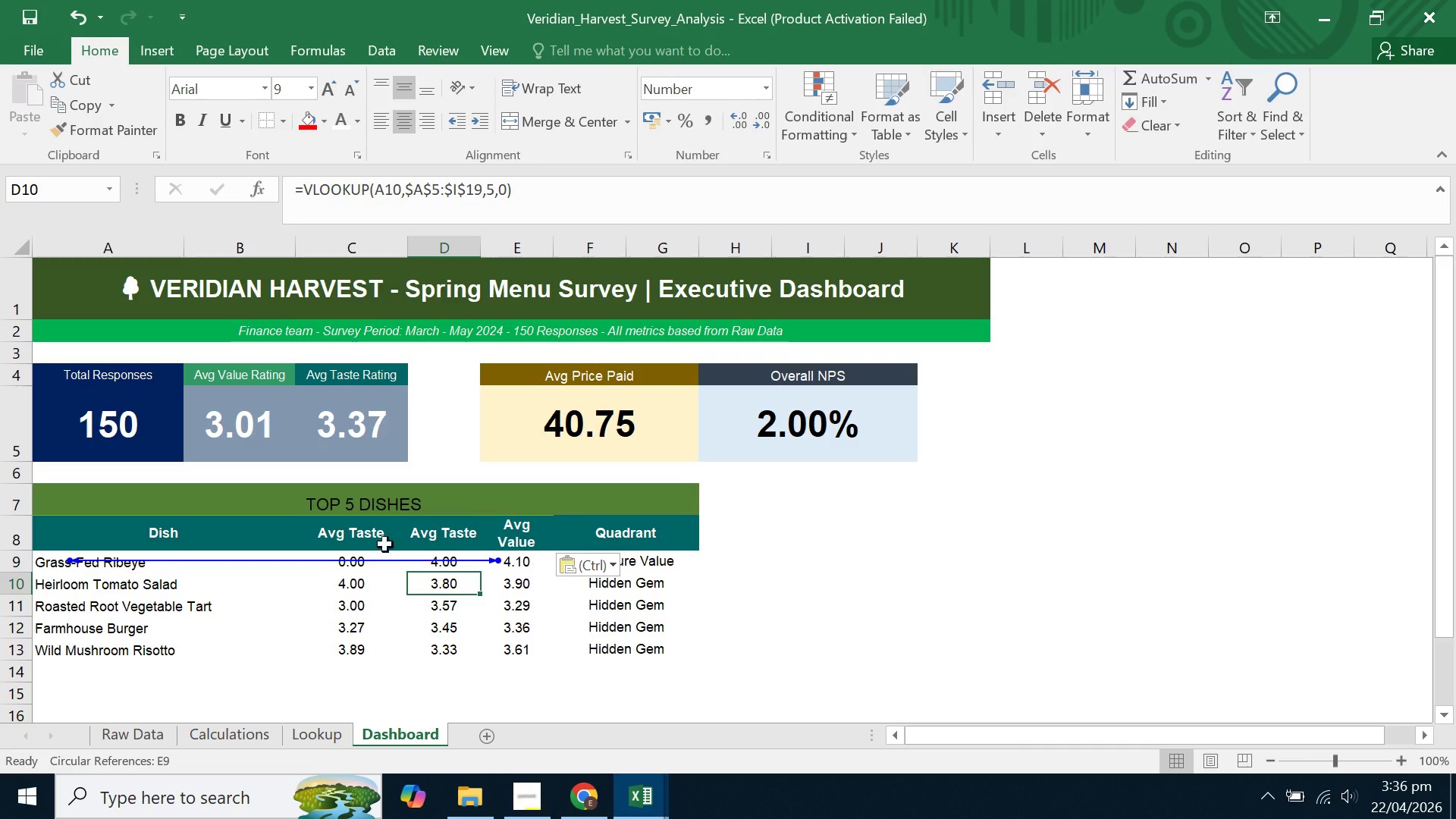 
double_click([352, 525])
 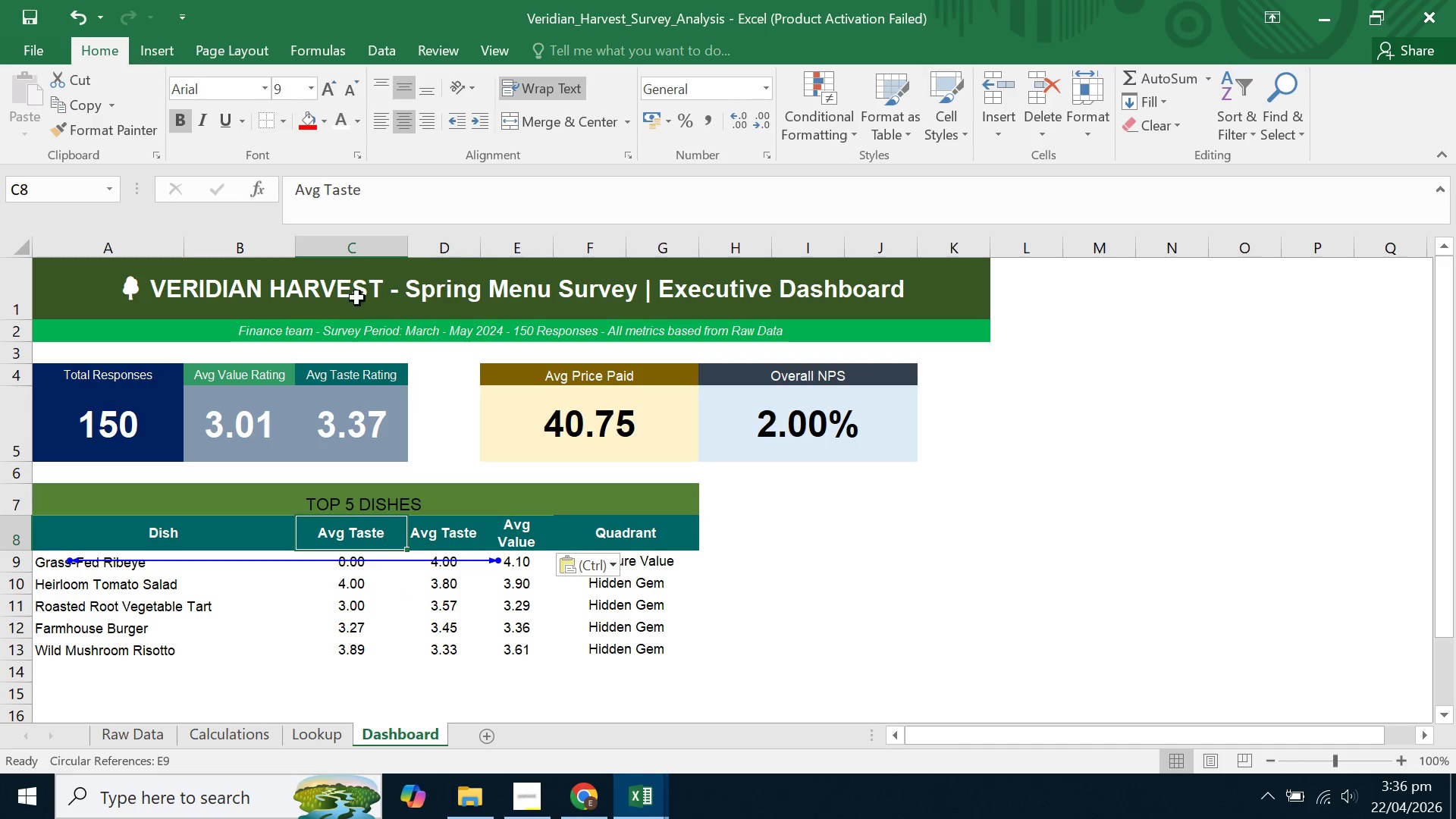 
left_click_drag(start_coordinate=[393, 208], to_coordinate=[210, 195])
 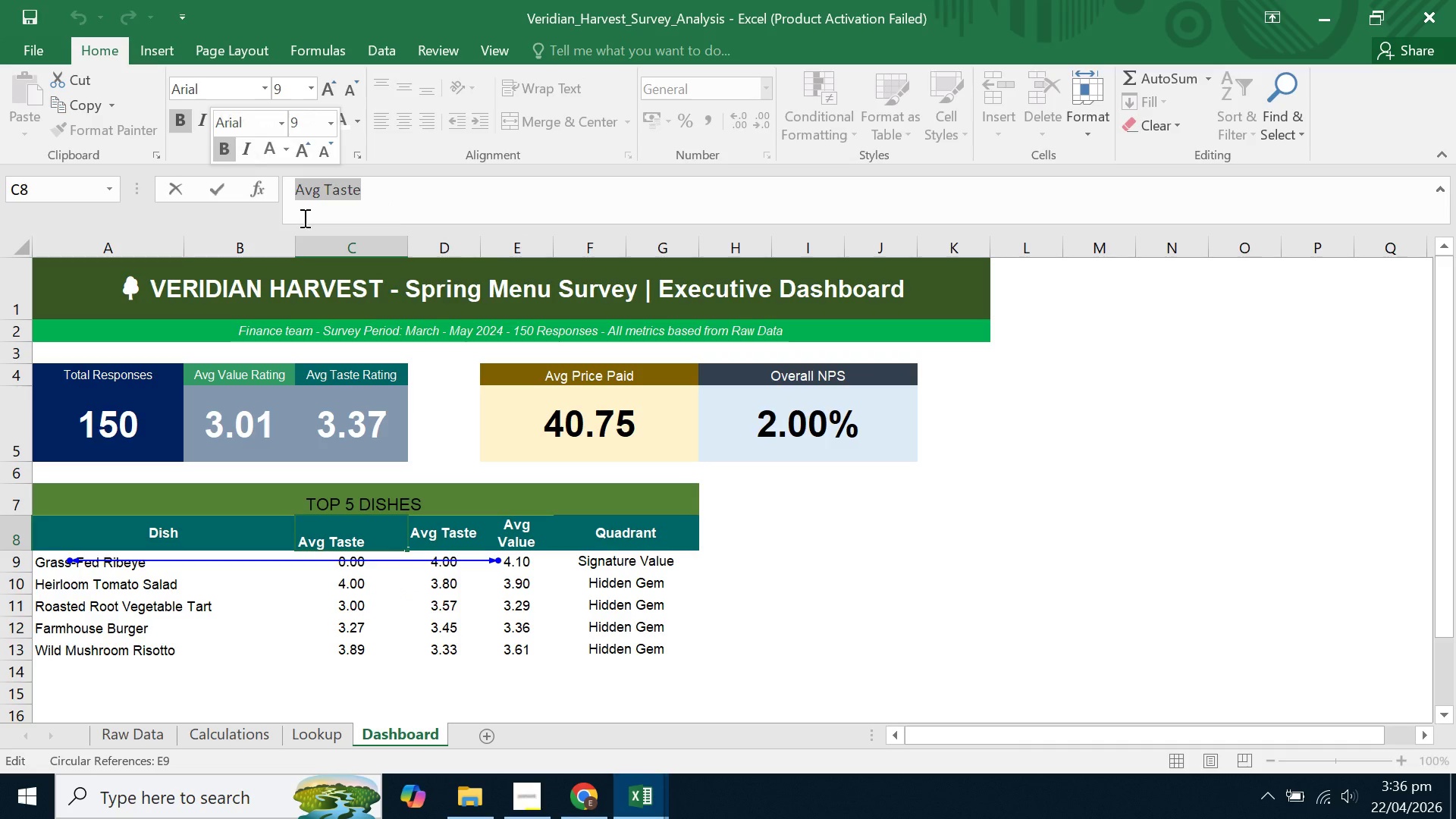 
type(CategoryCATEGORYcATEGORY)
 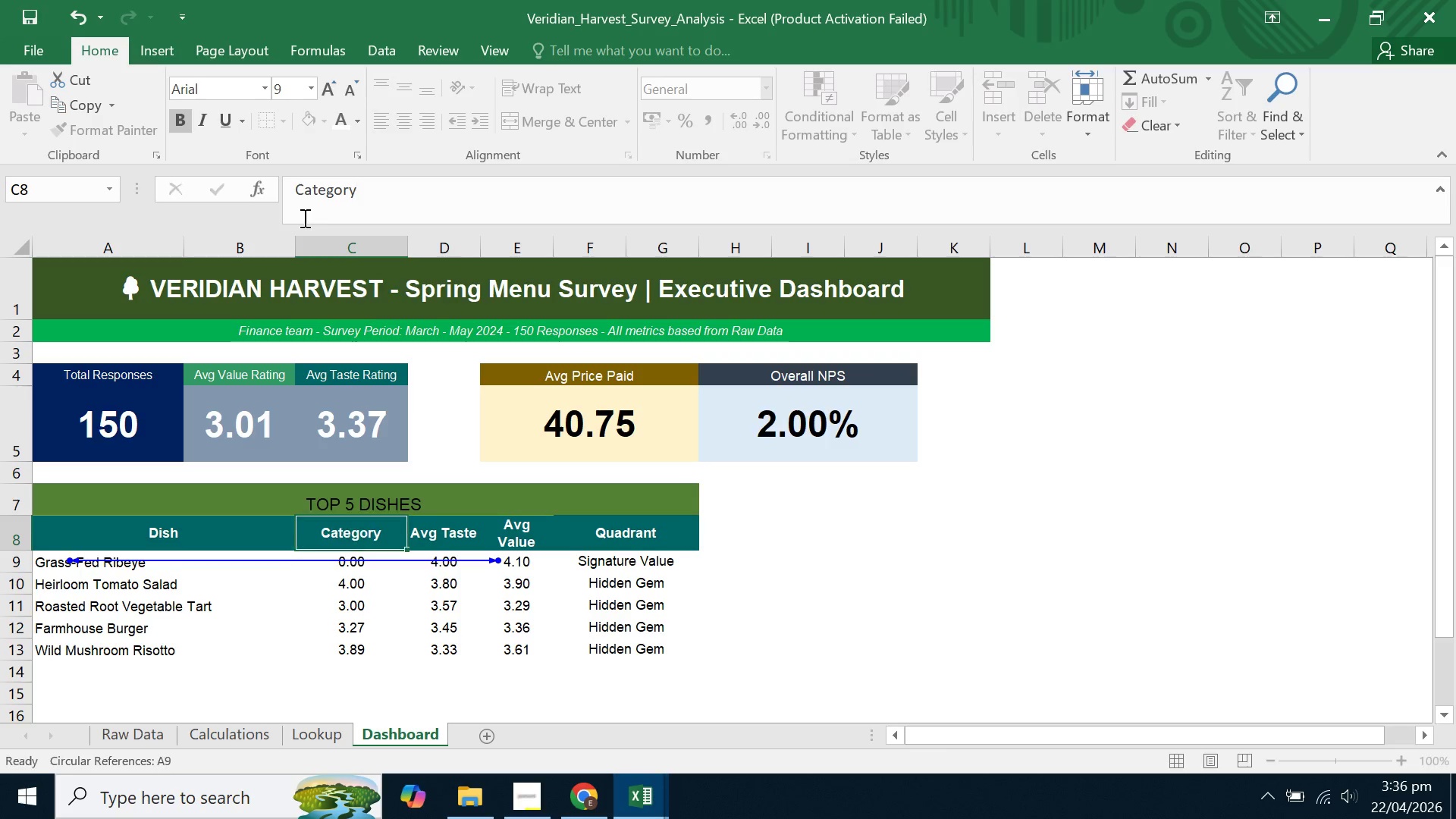 
hold_key(key=Backspace, duration=0.94)
 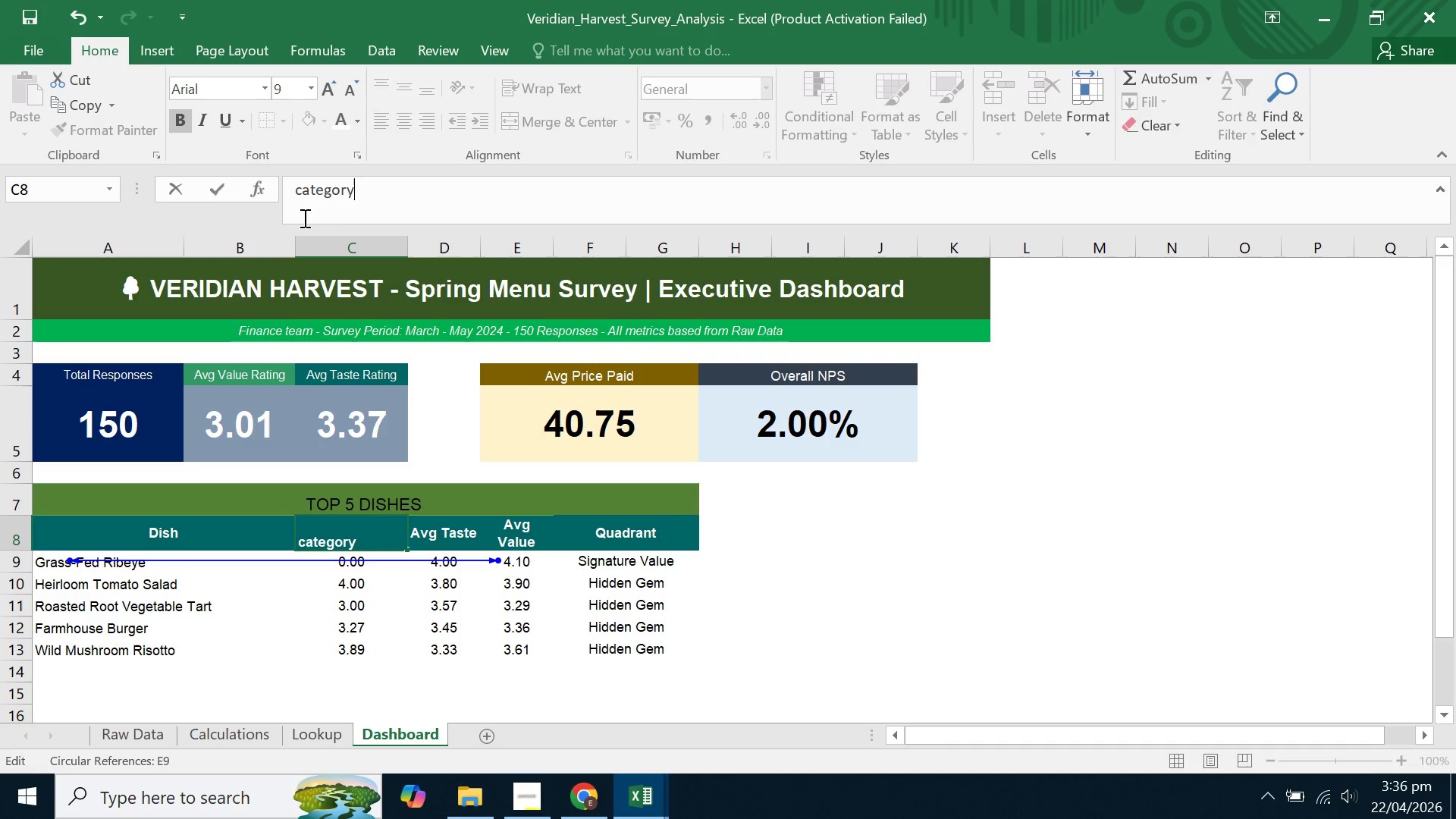 
hold_key(key=Backspace, duration=1.05)
 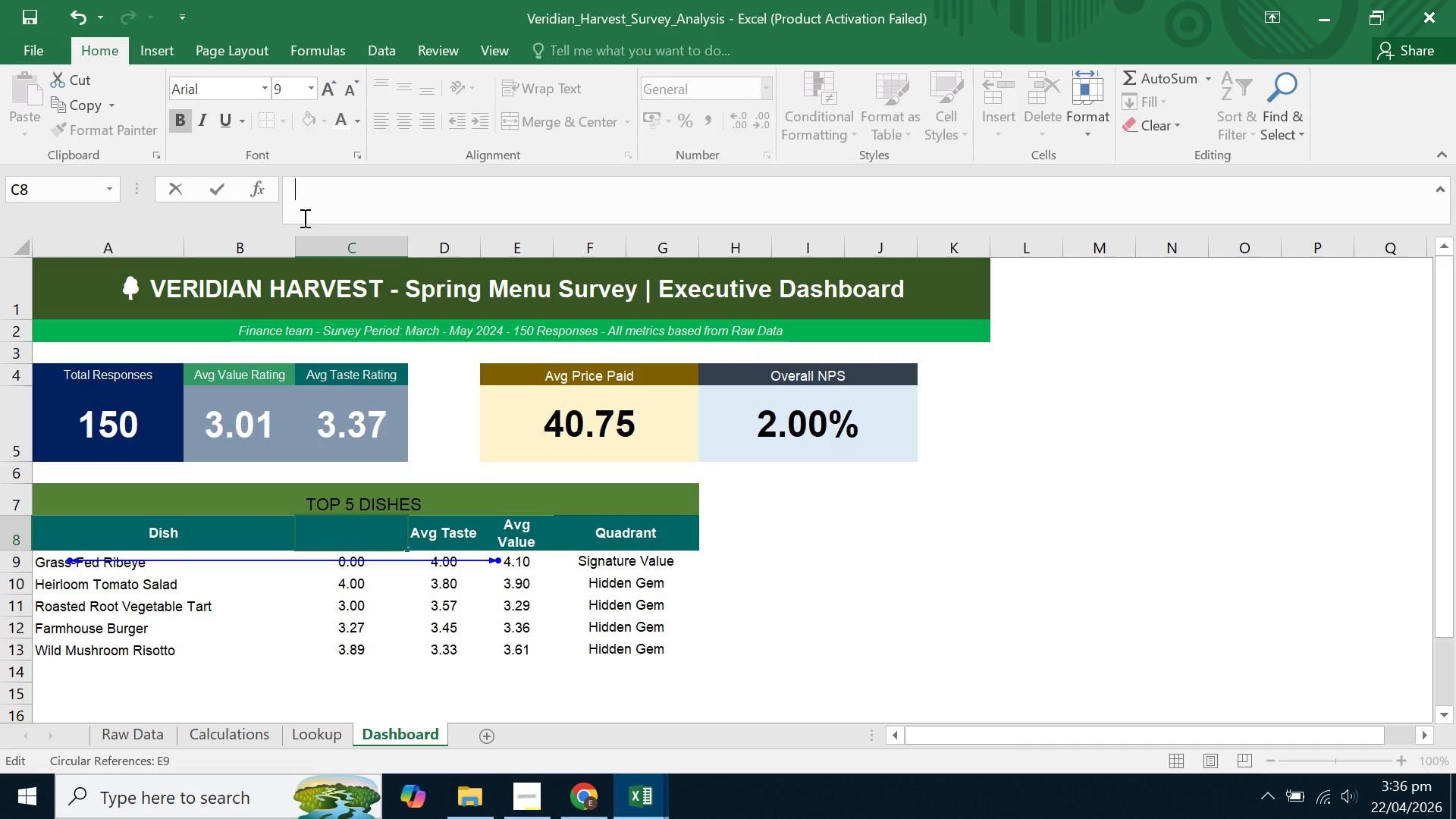 
key(Enter)
 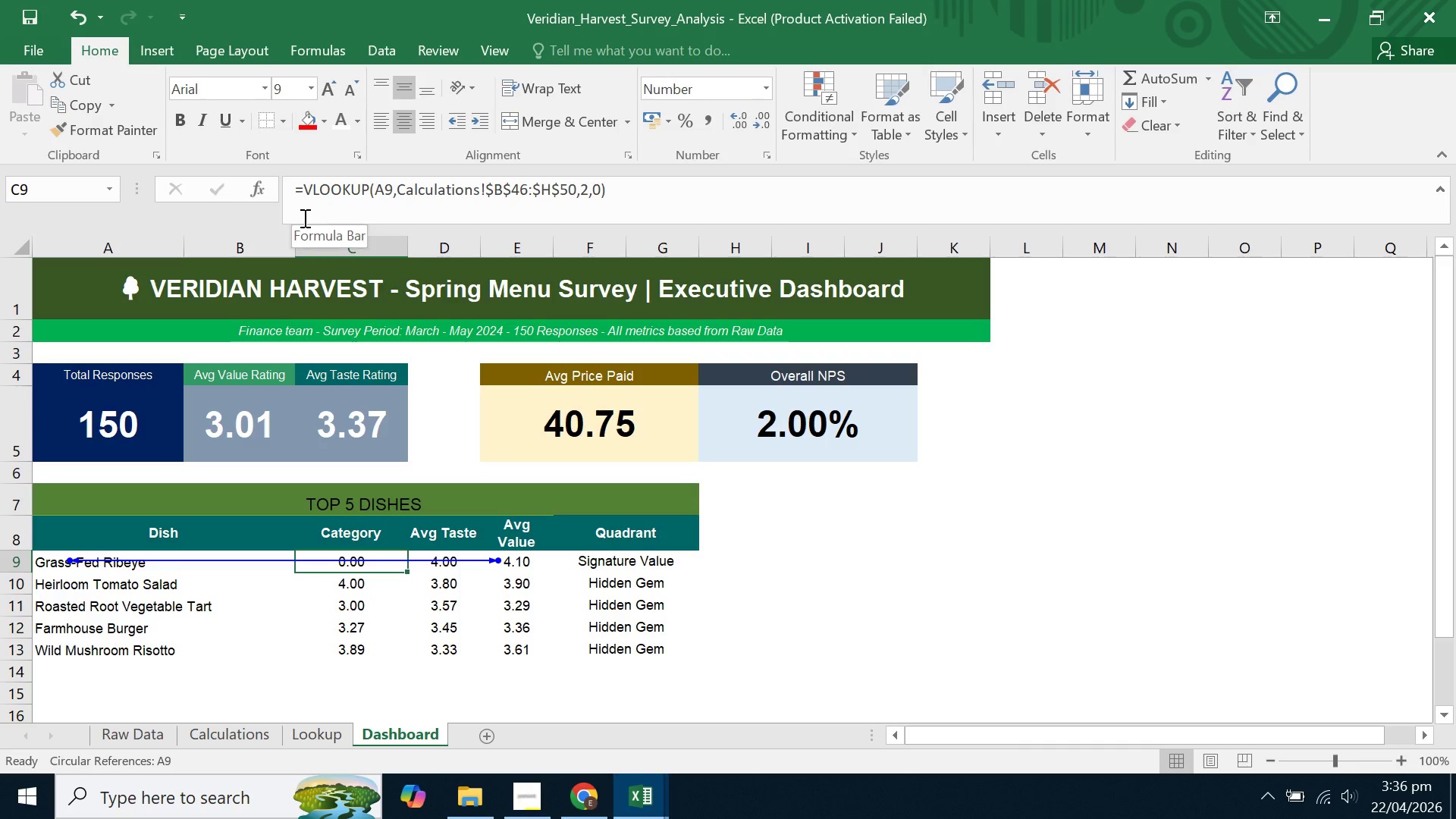 
key(Backspace)
type(=VLOOKUP()
 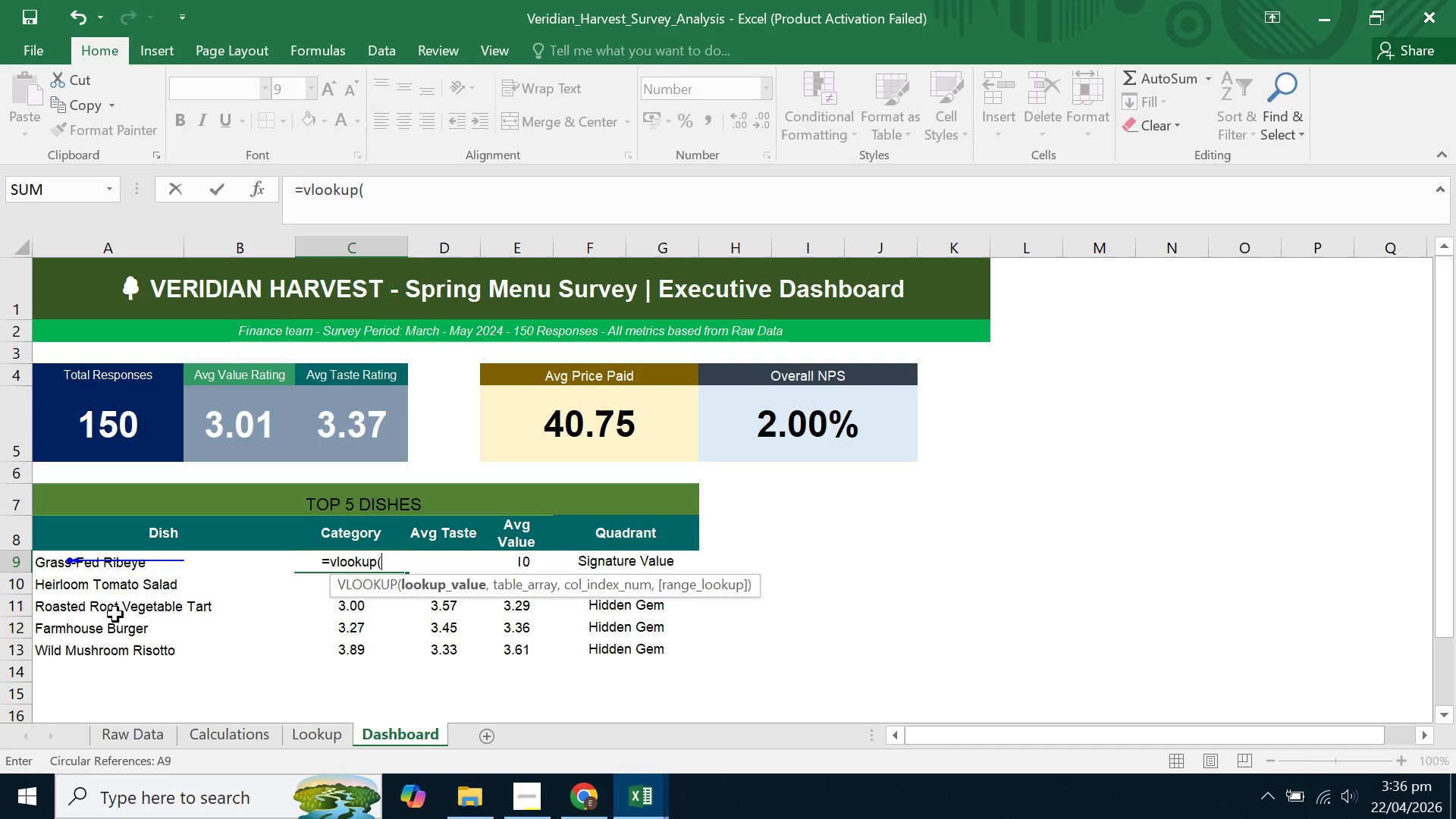 
left_click([101, 562])
 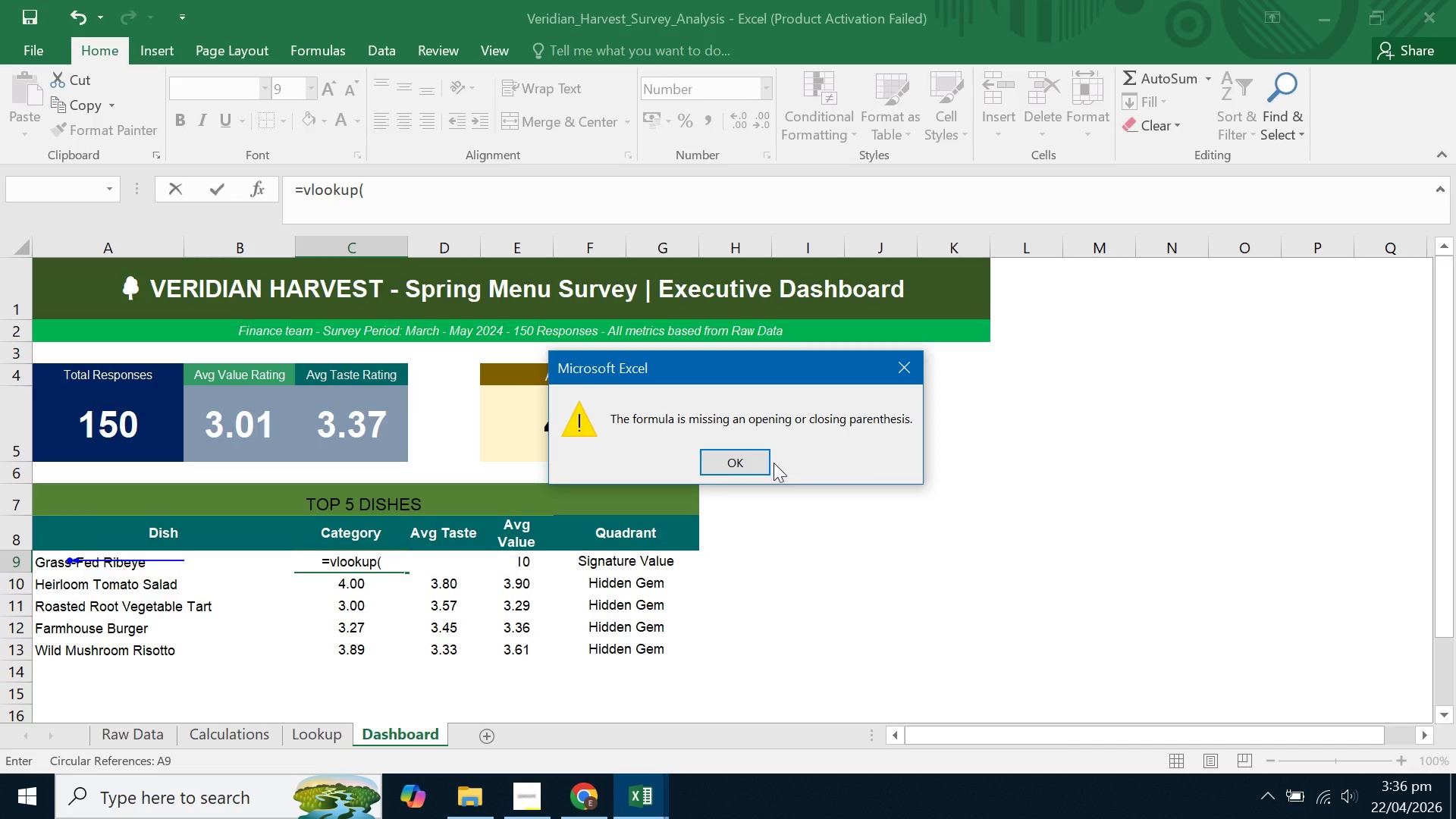 
left_click([757, 461])
 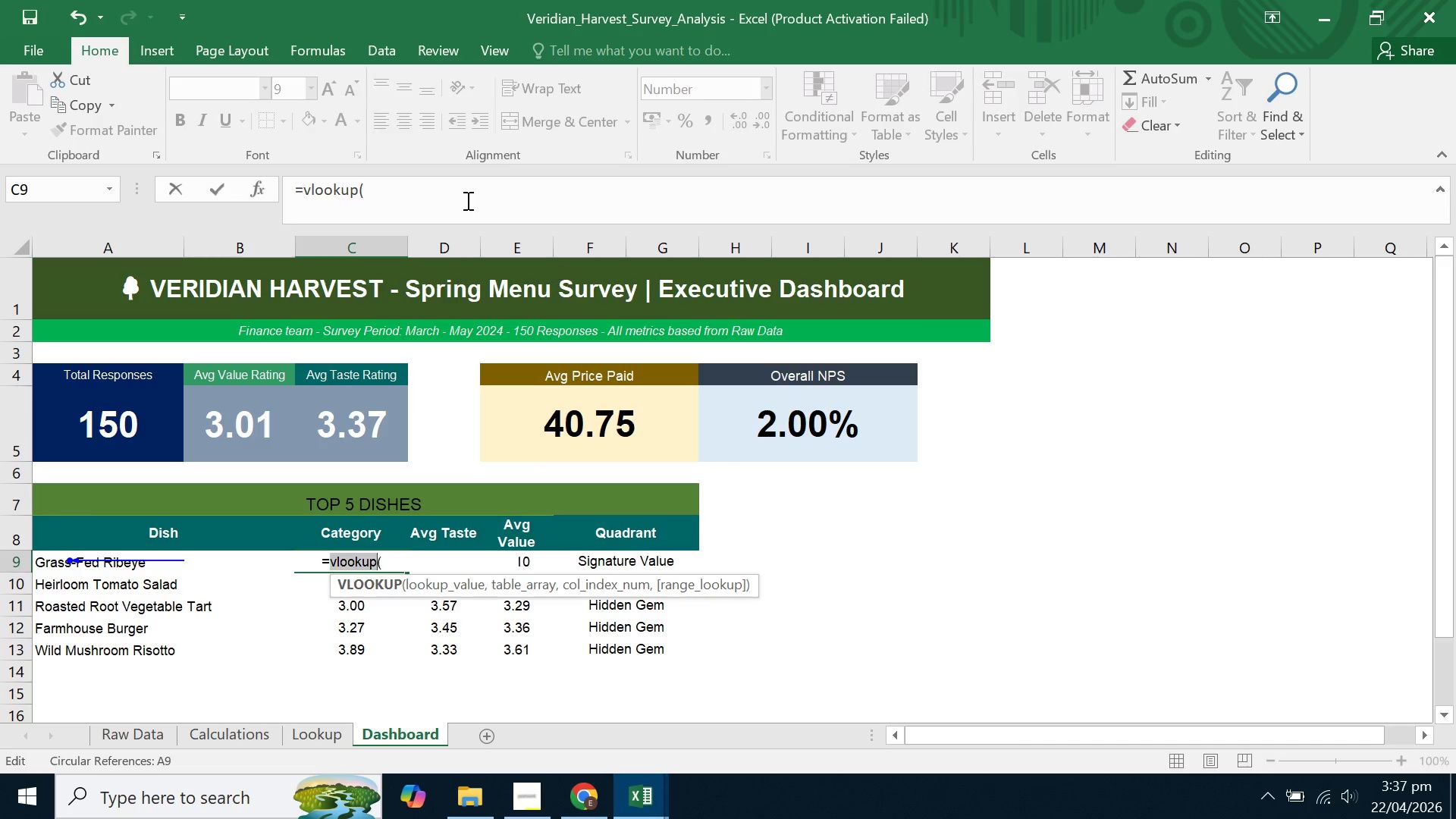 
left_click([466, 200])
 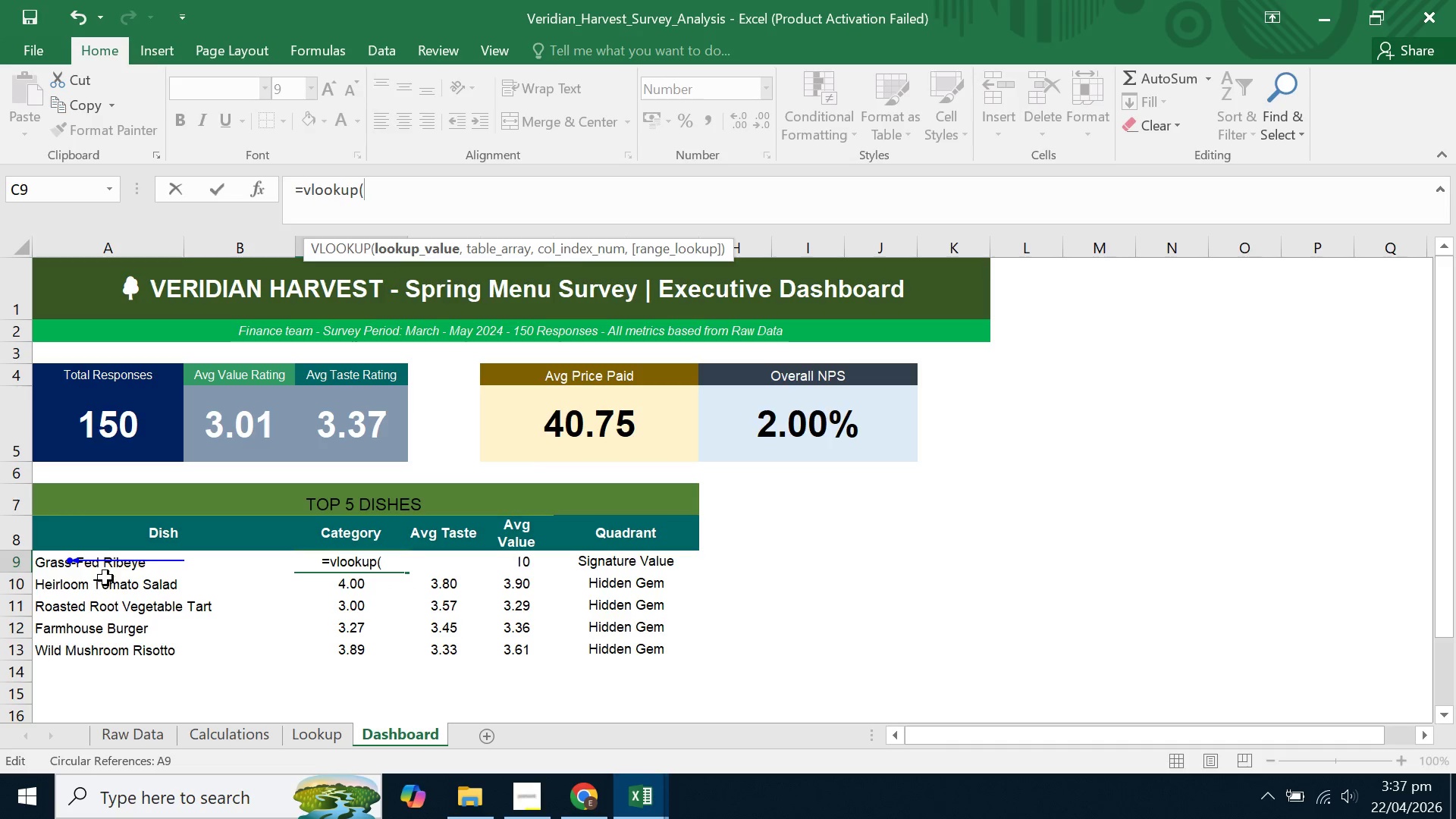 
left_click([112, 564])
 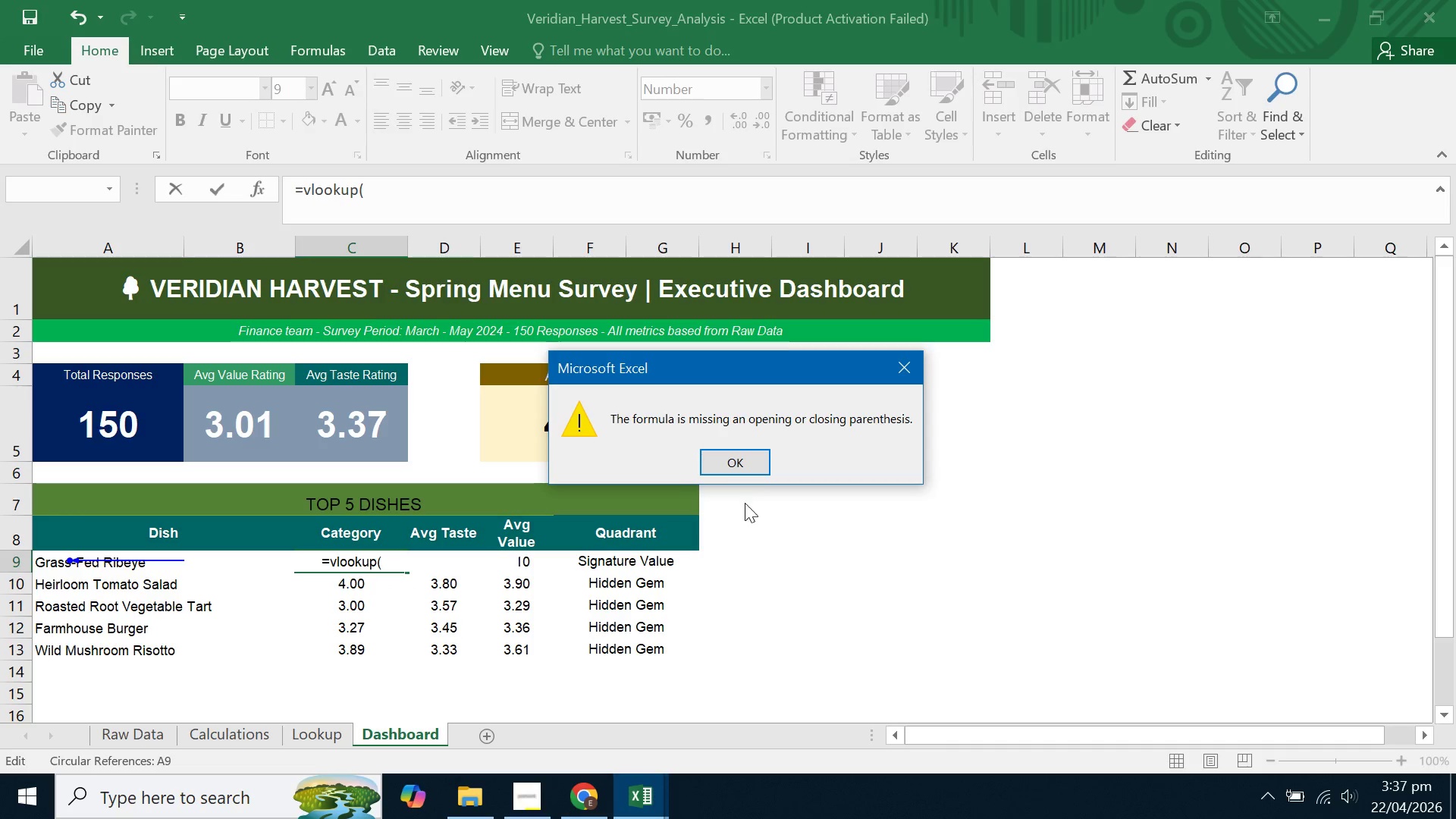 
left_click([736, 469])
 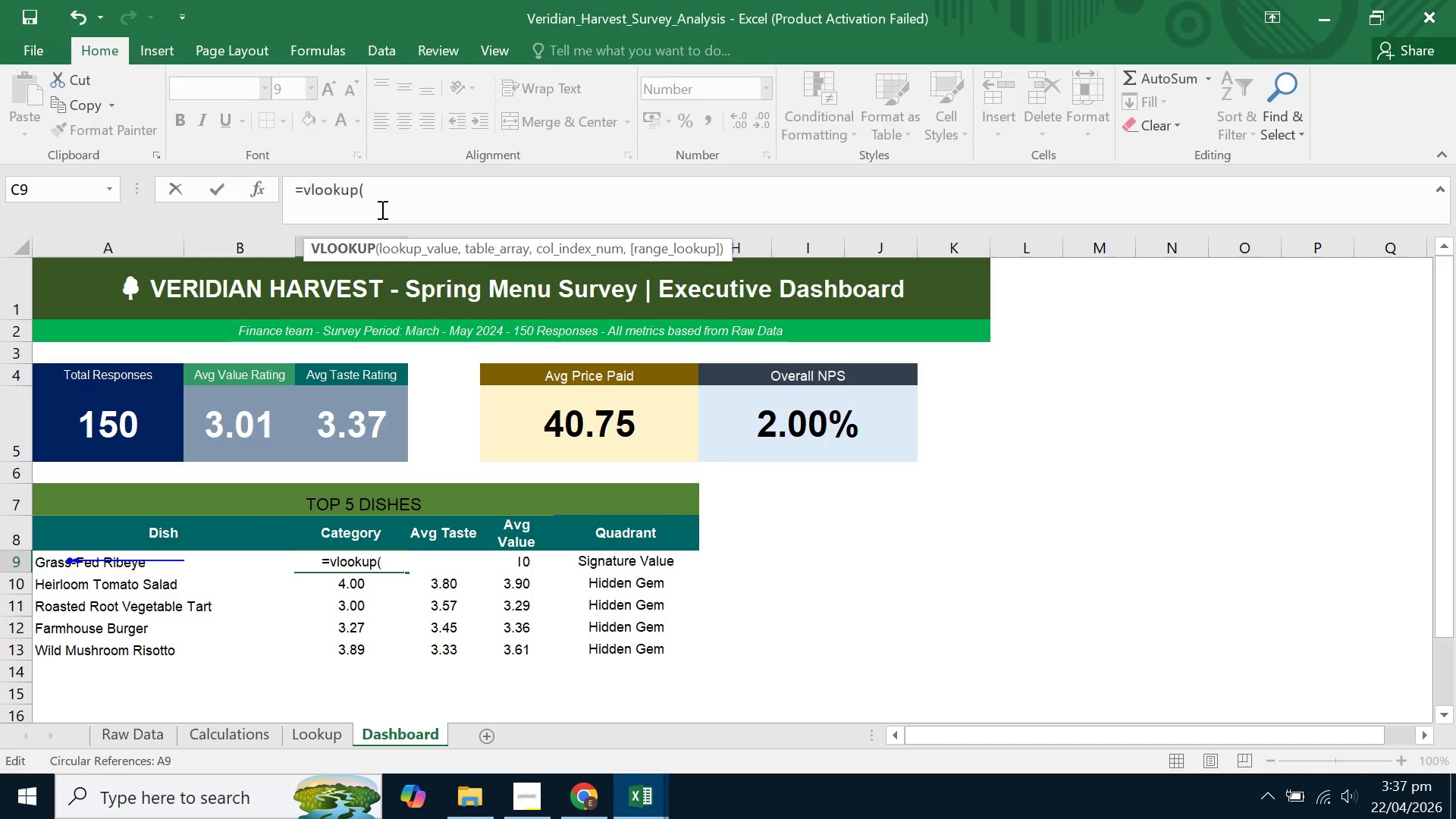 
double_click([386, 199])
 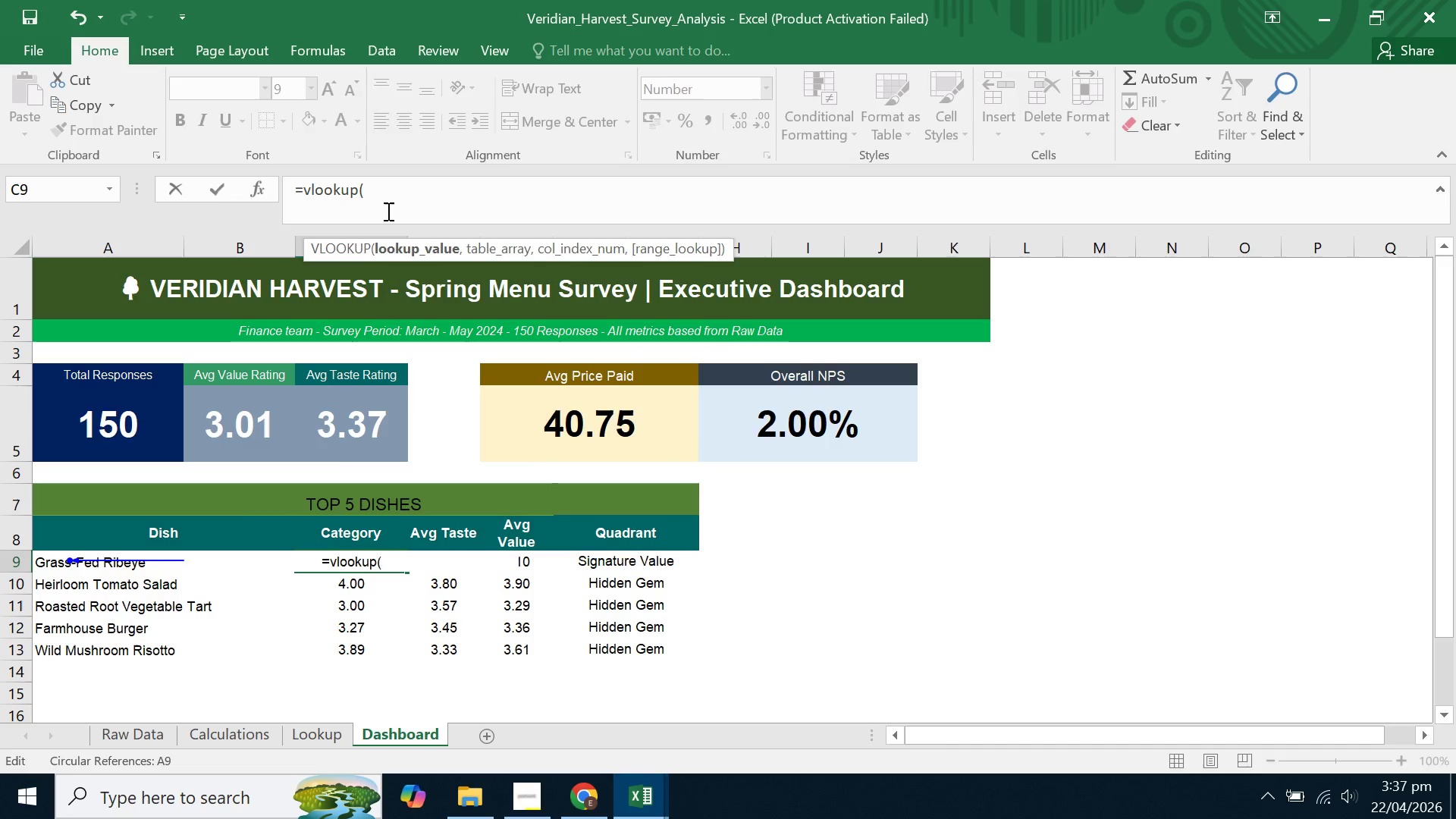 
type(A9,)
 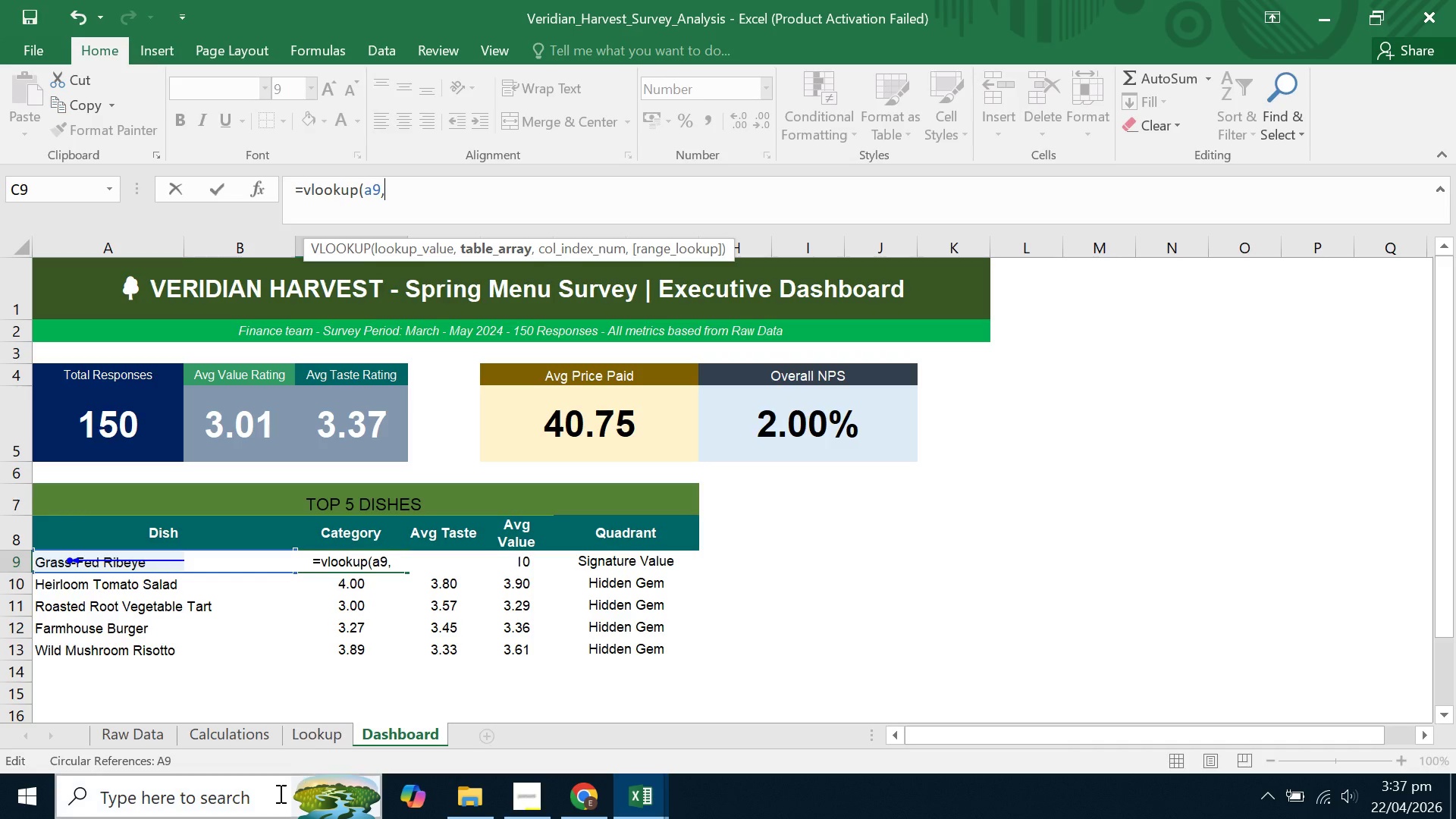 
left_click([318, 742])
 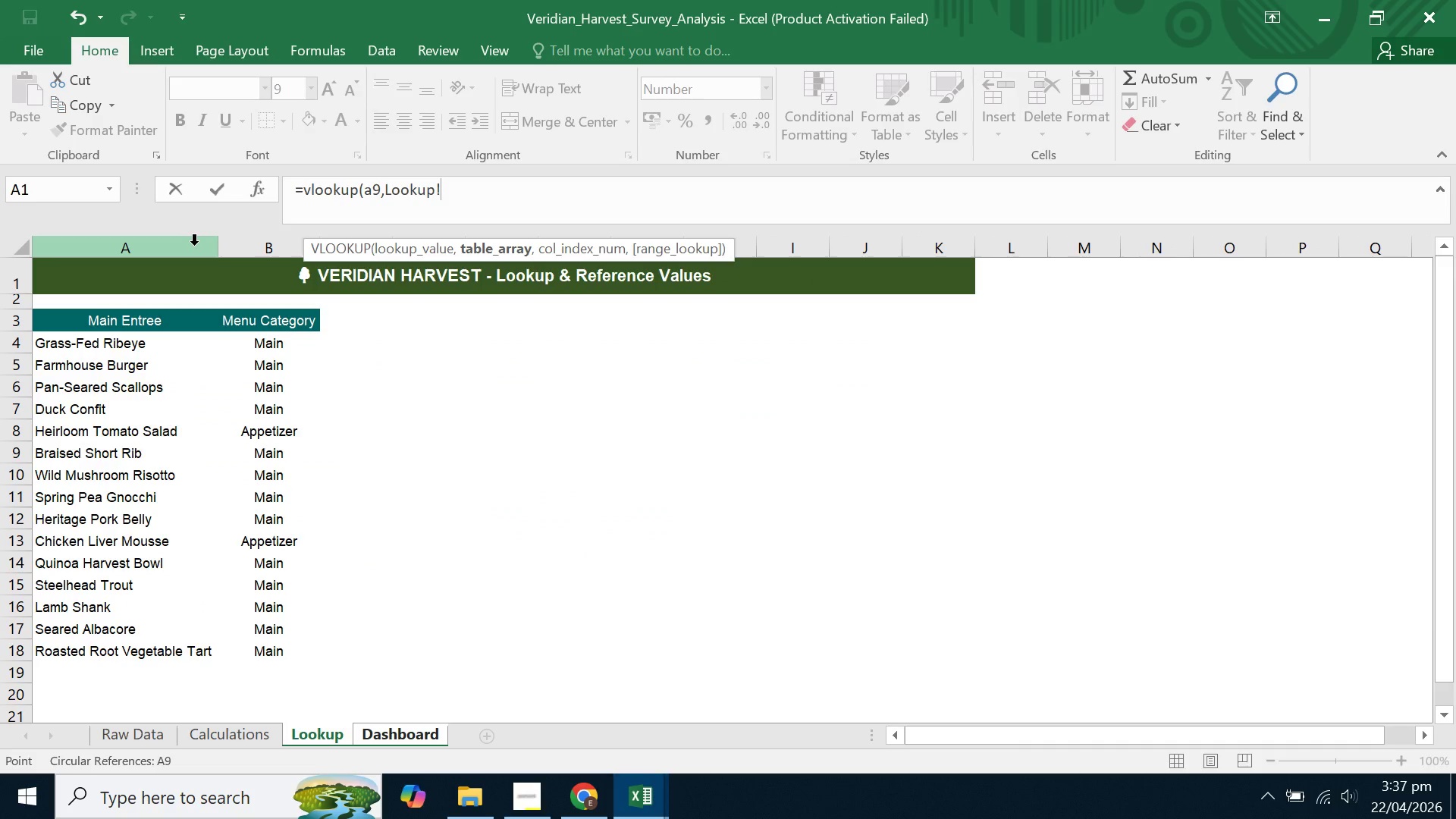 
left_click_drag(start_coordinate=[194, 245], to_coordinate=[266, 240])
 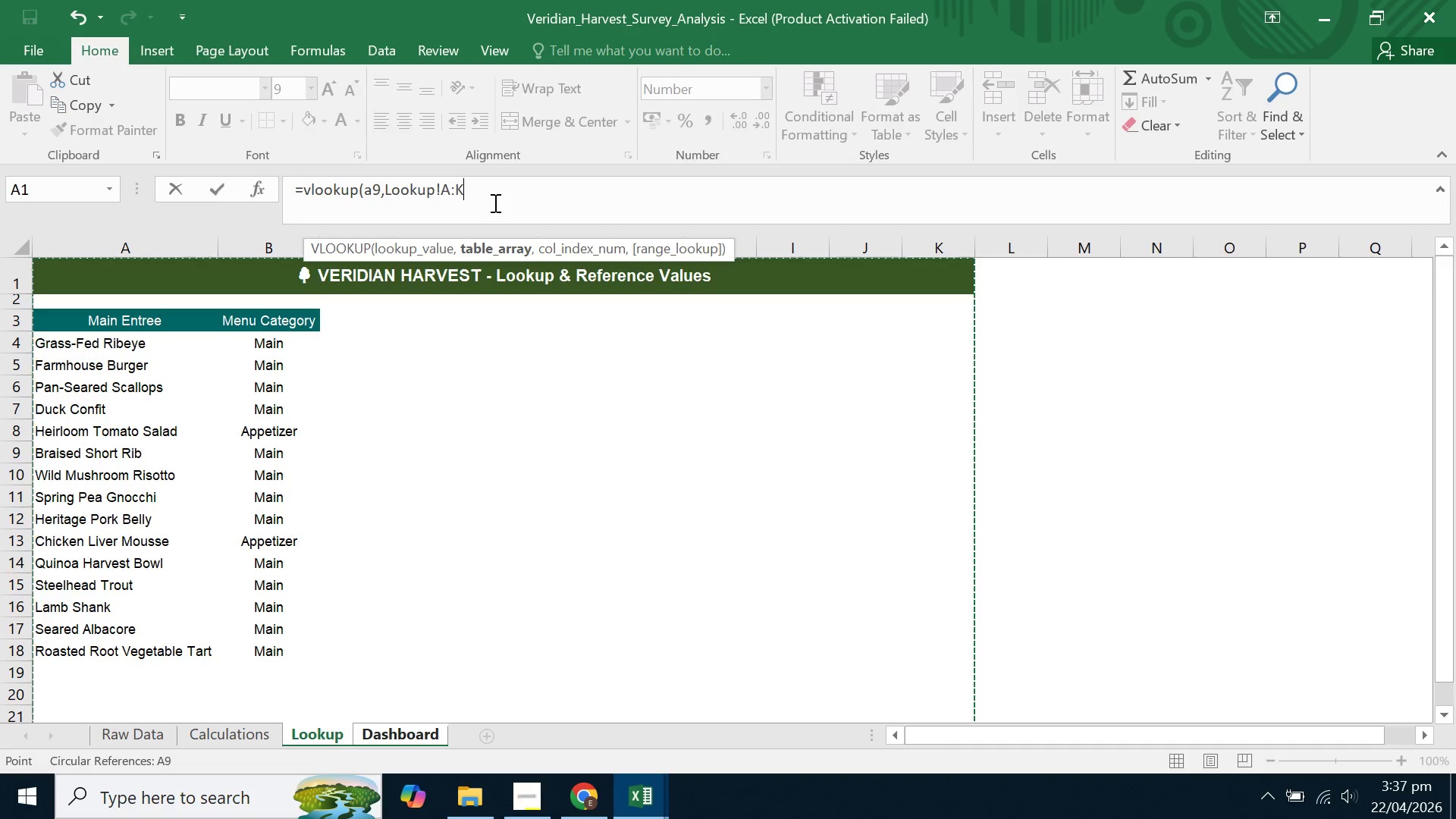 
left_click([494, 202])
 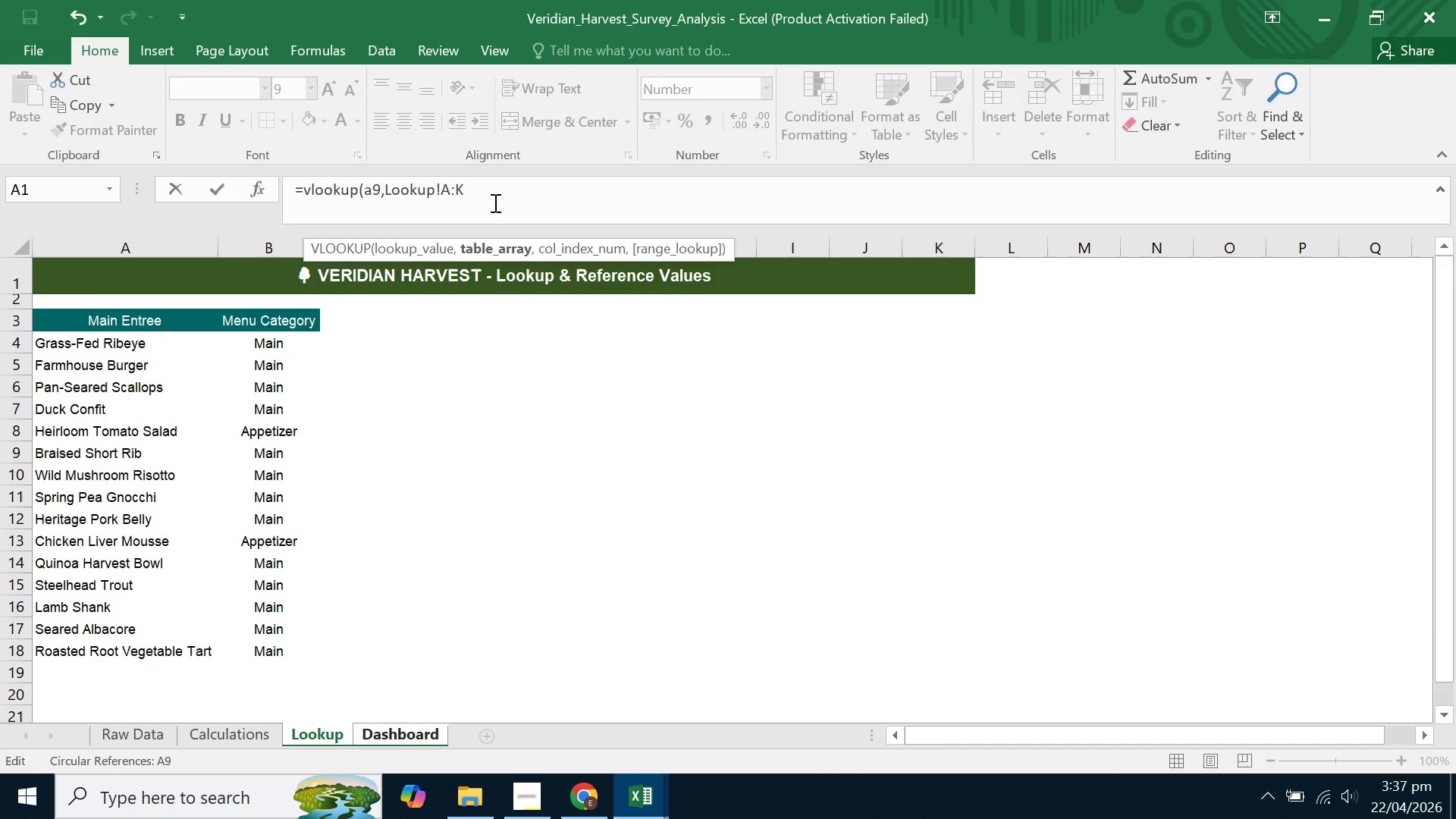 
key(Backspace)
 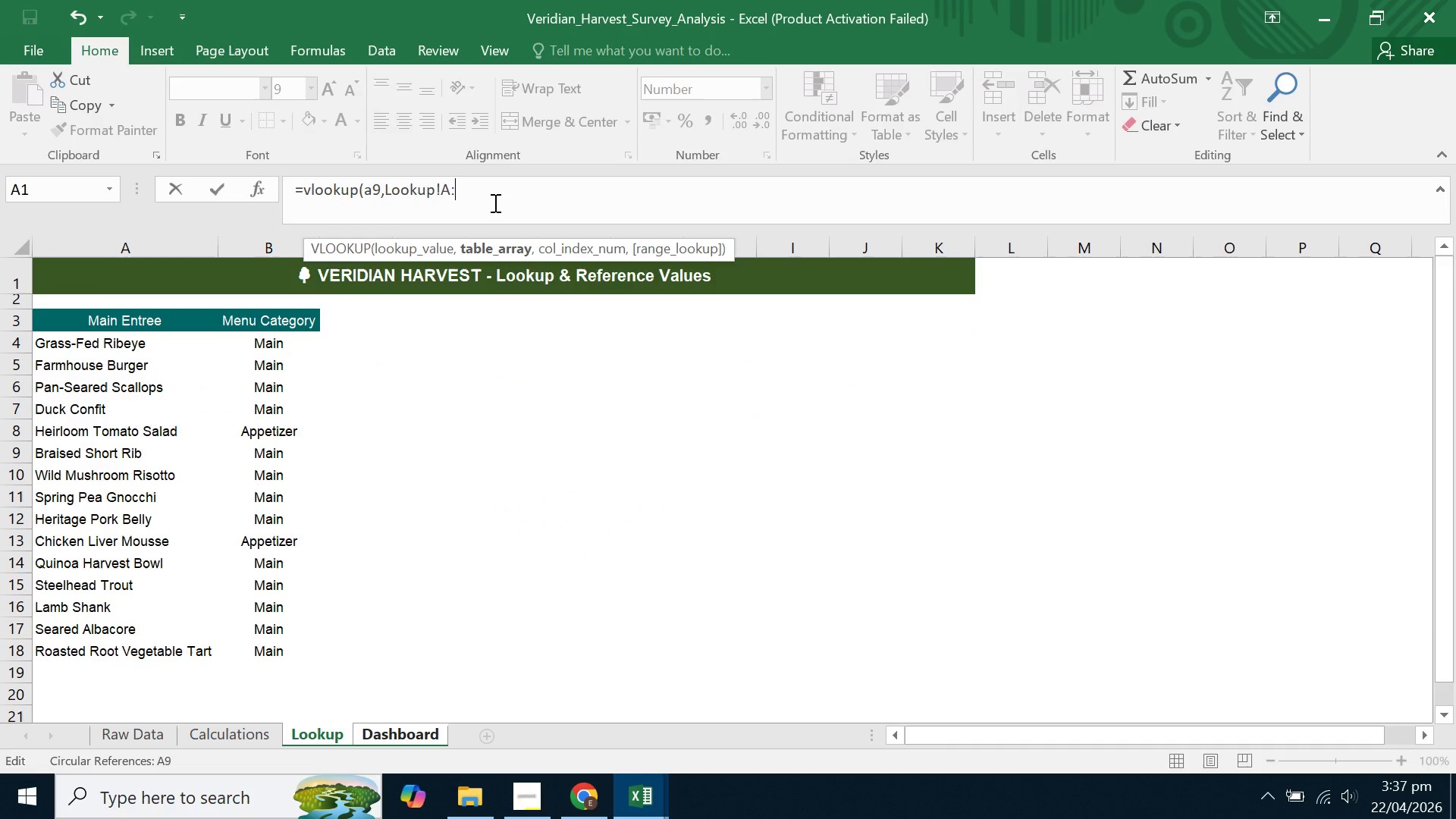 
key(Shift+B)
 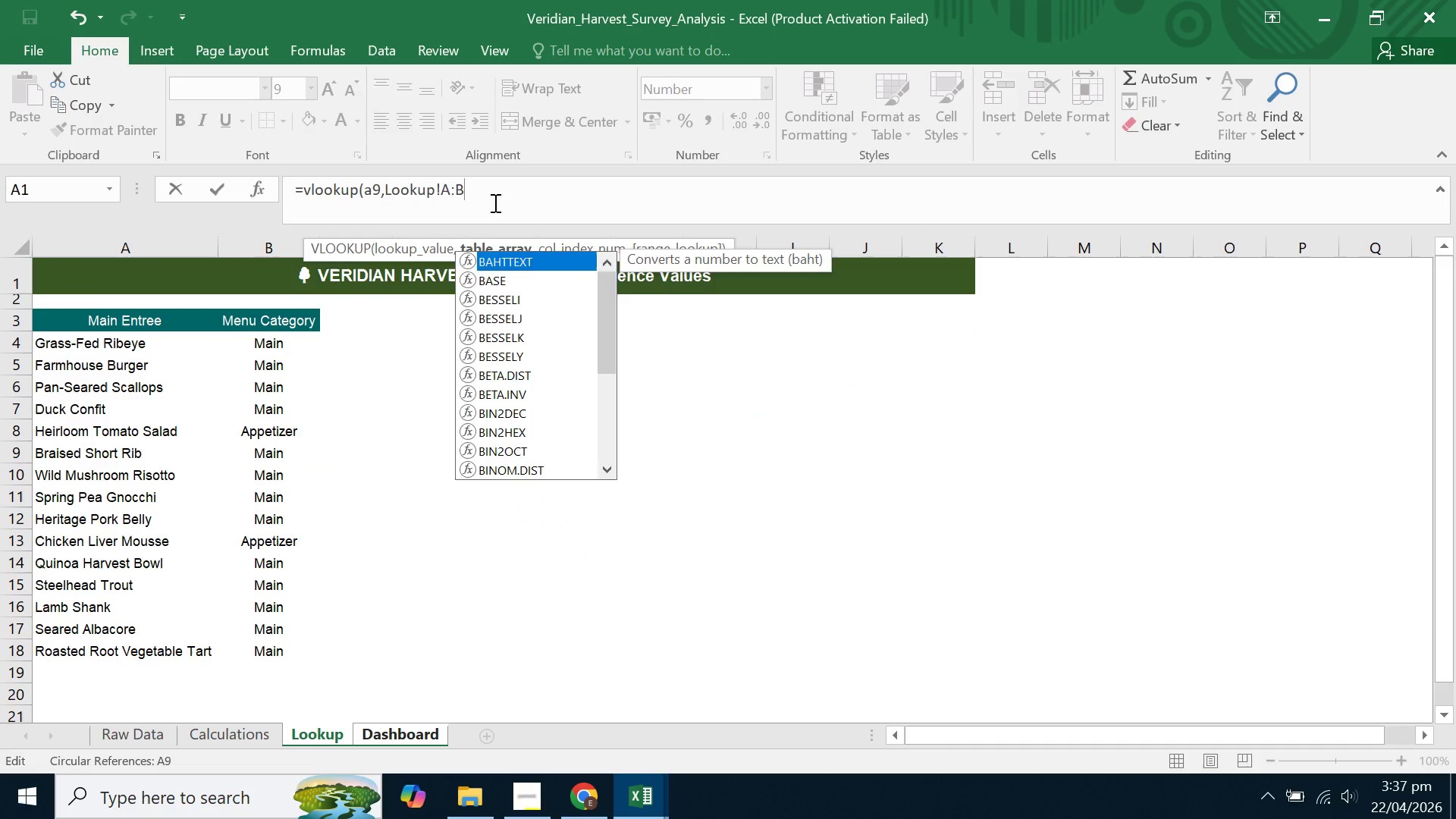 
key(Comma)
 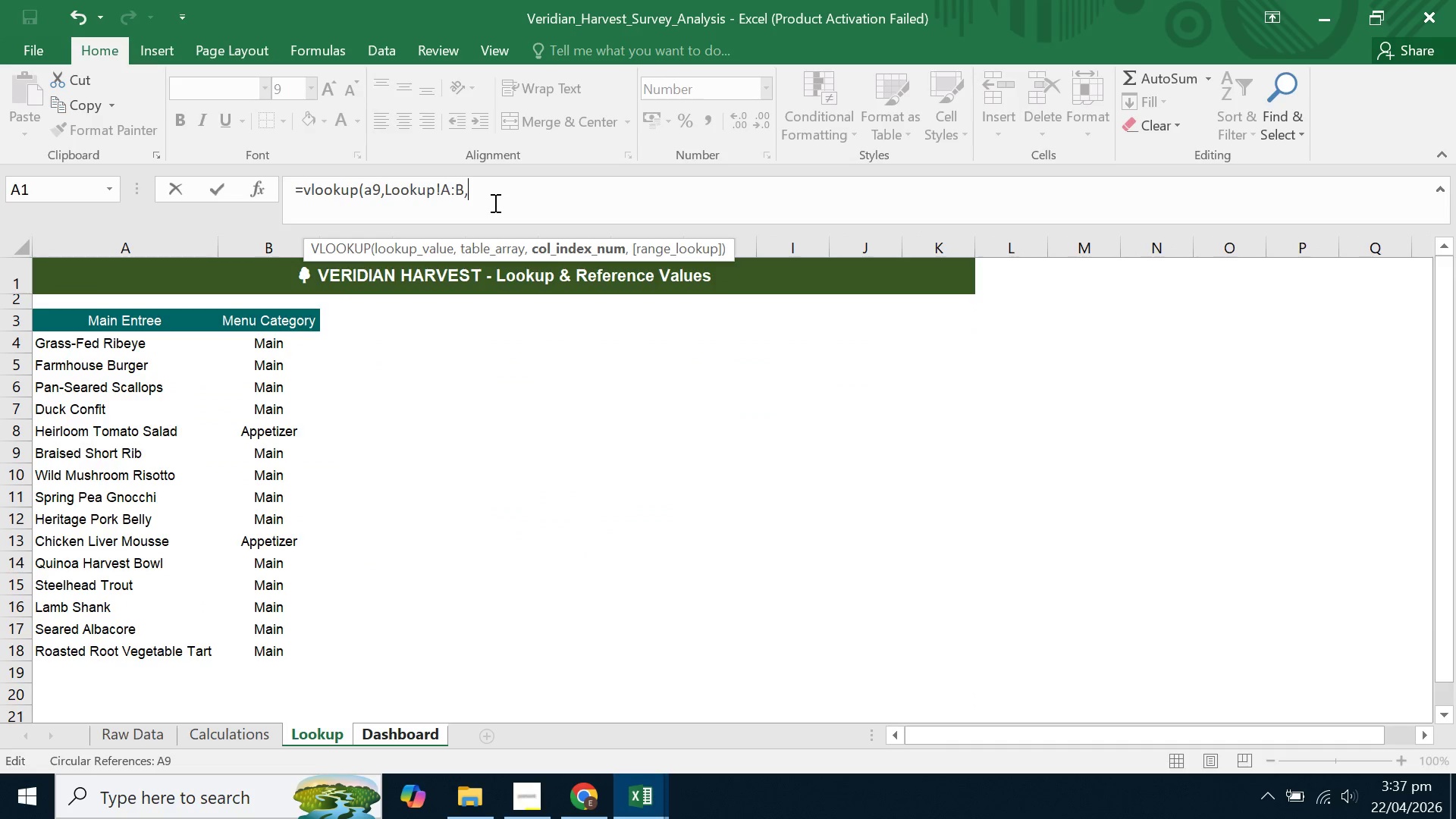 
key(2)
 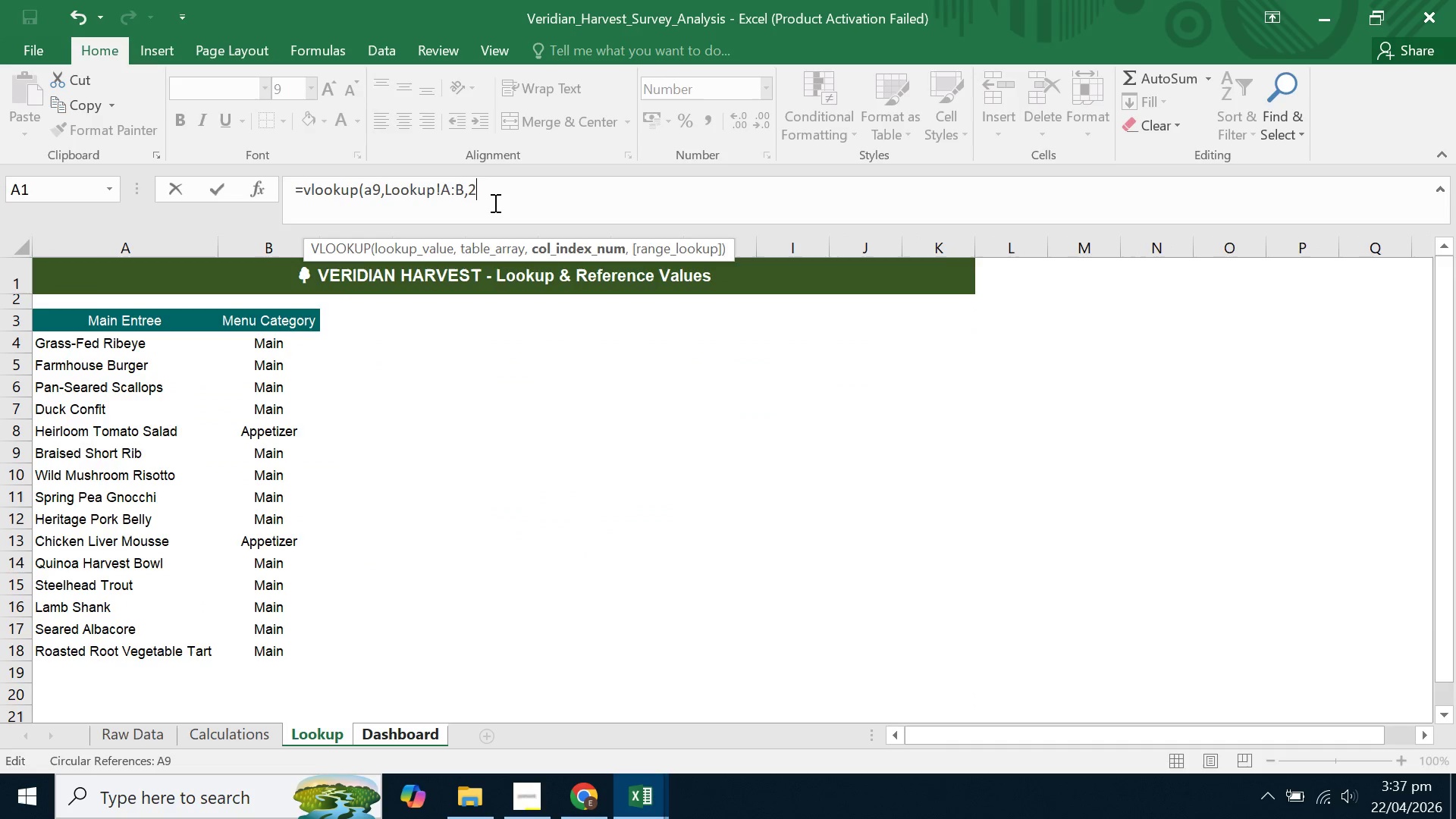 
key(Comma)
 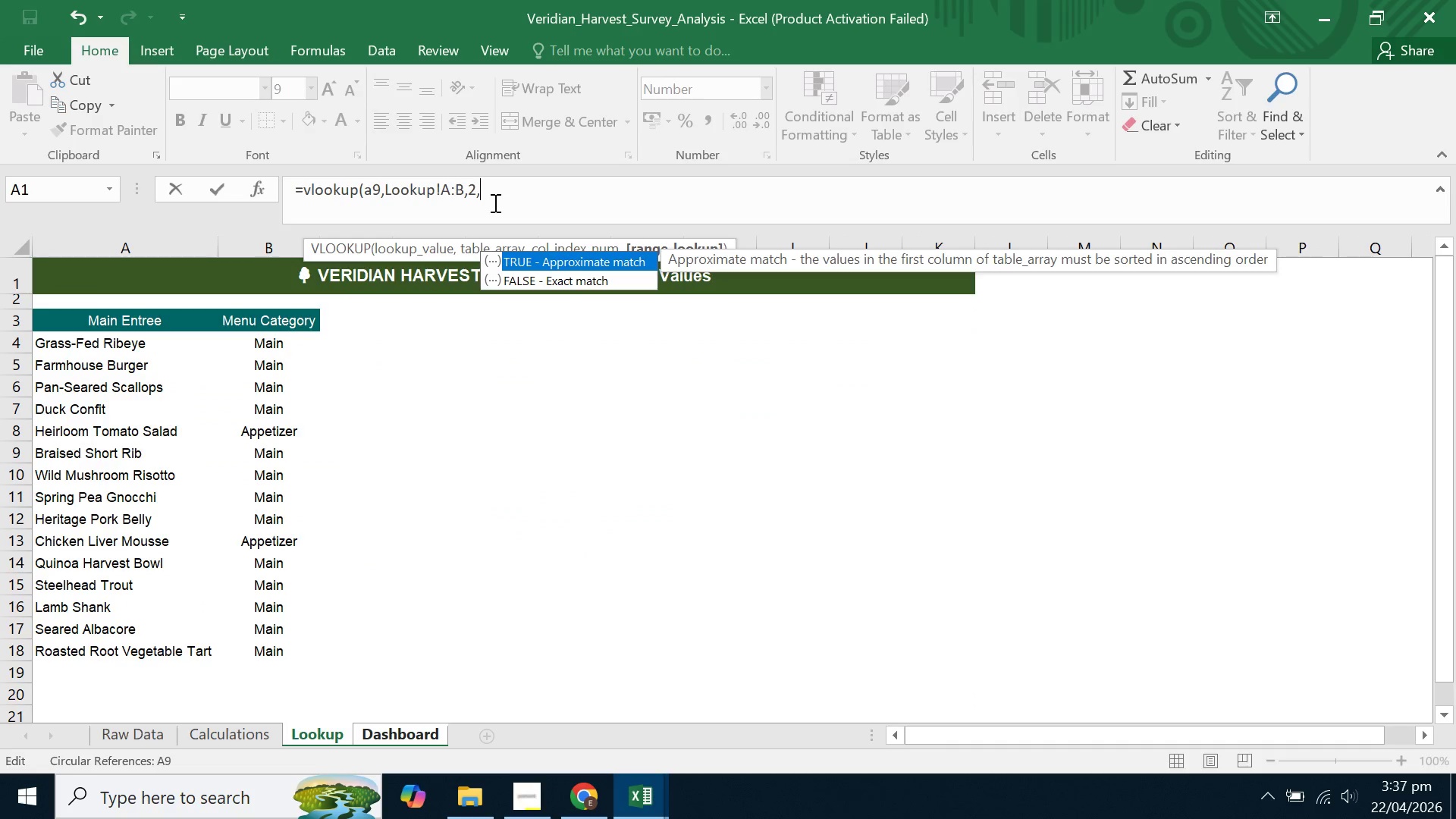 
key(0)
 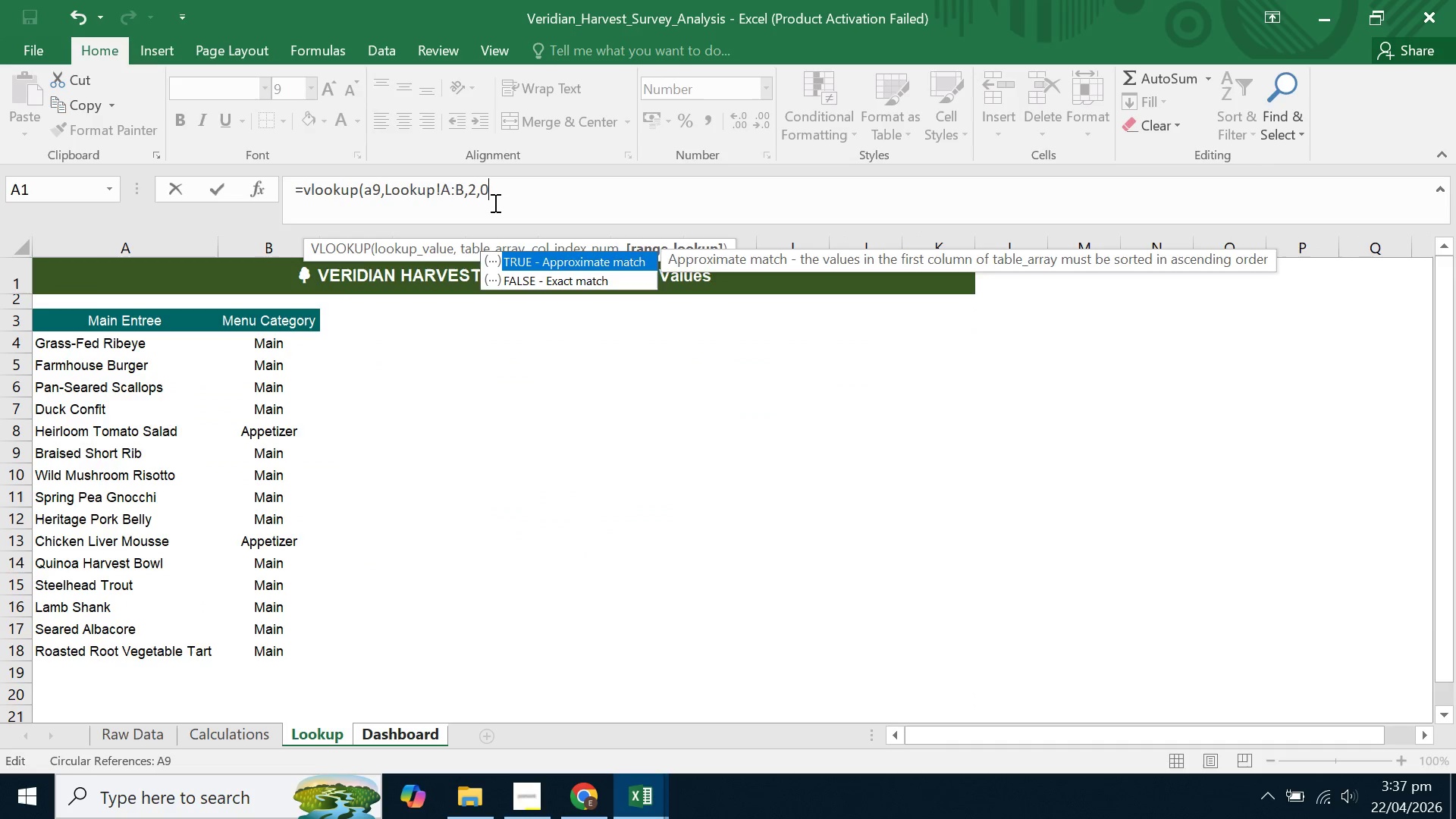 
key(Shift+ShiftLeft)
 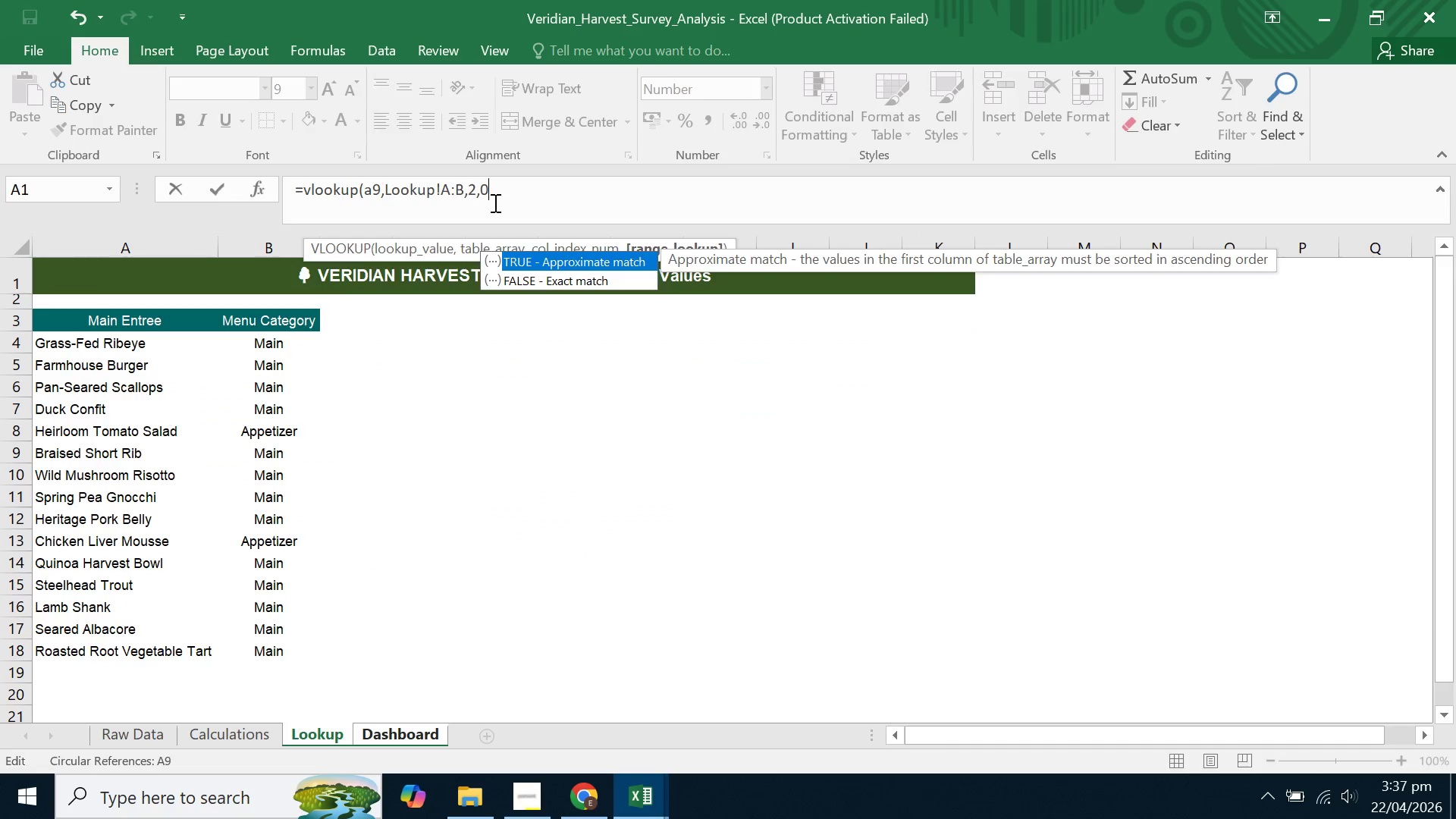 
key(Shift+0)
 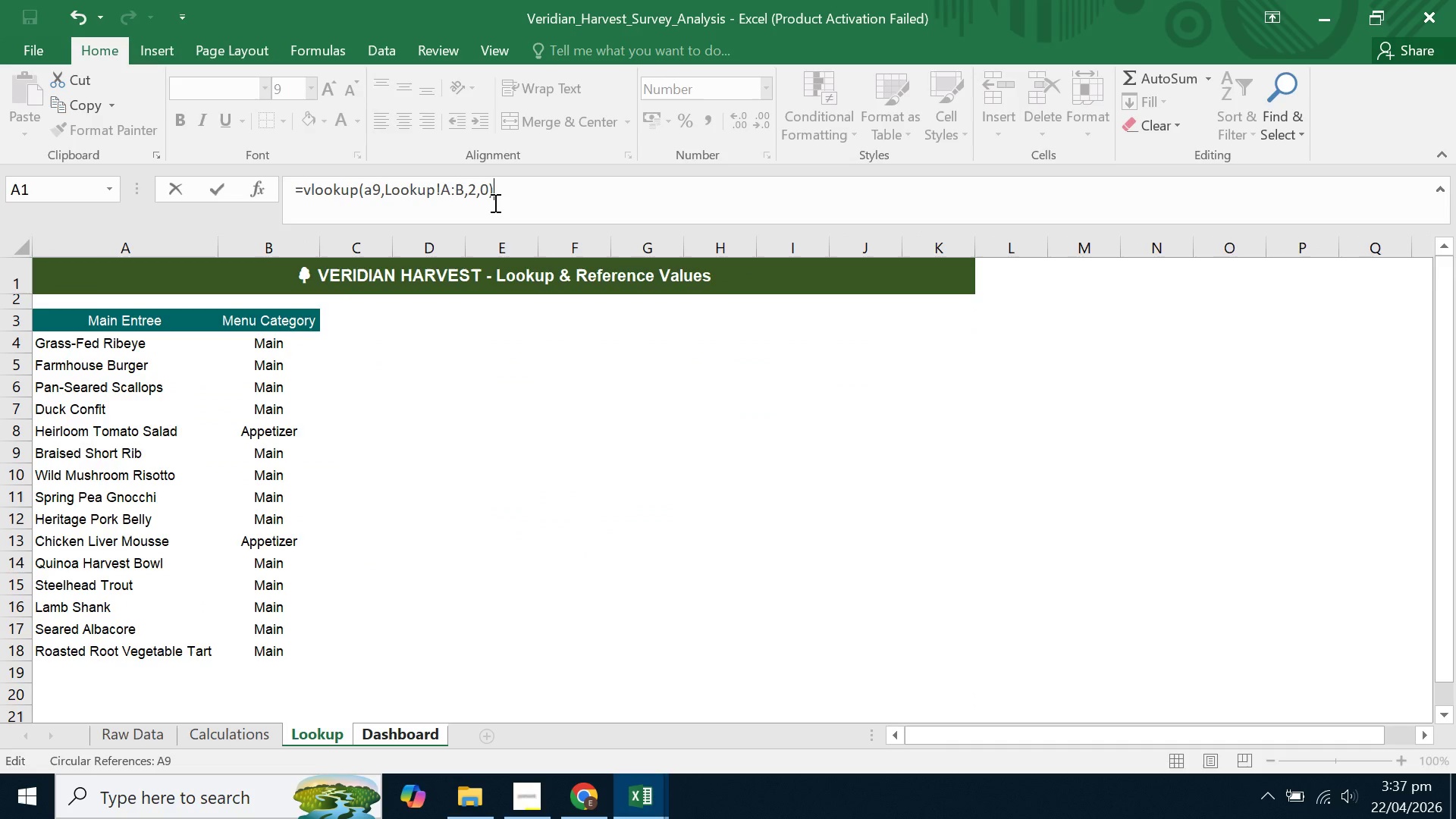 
key(Enter)
 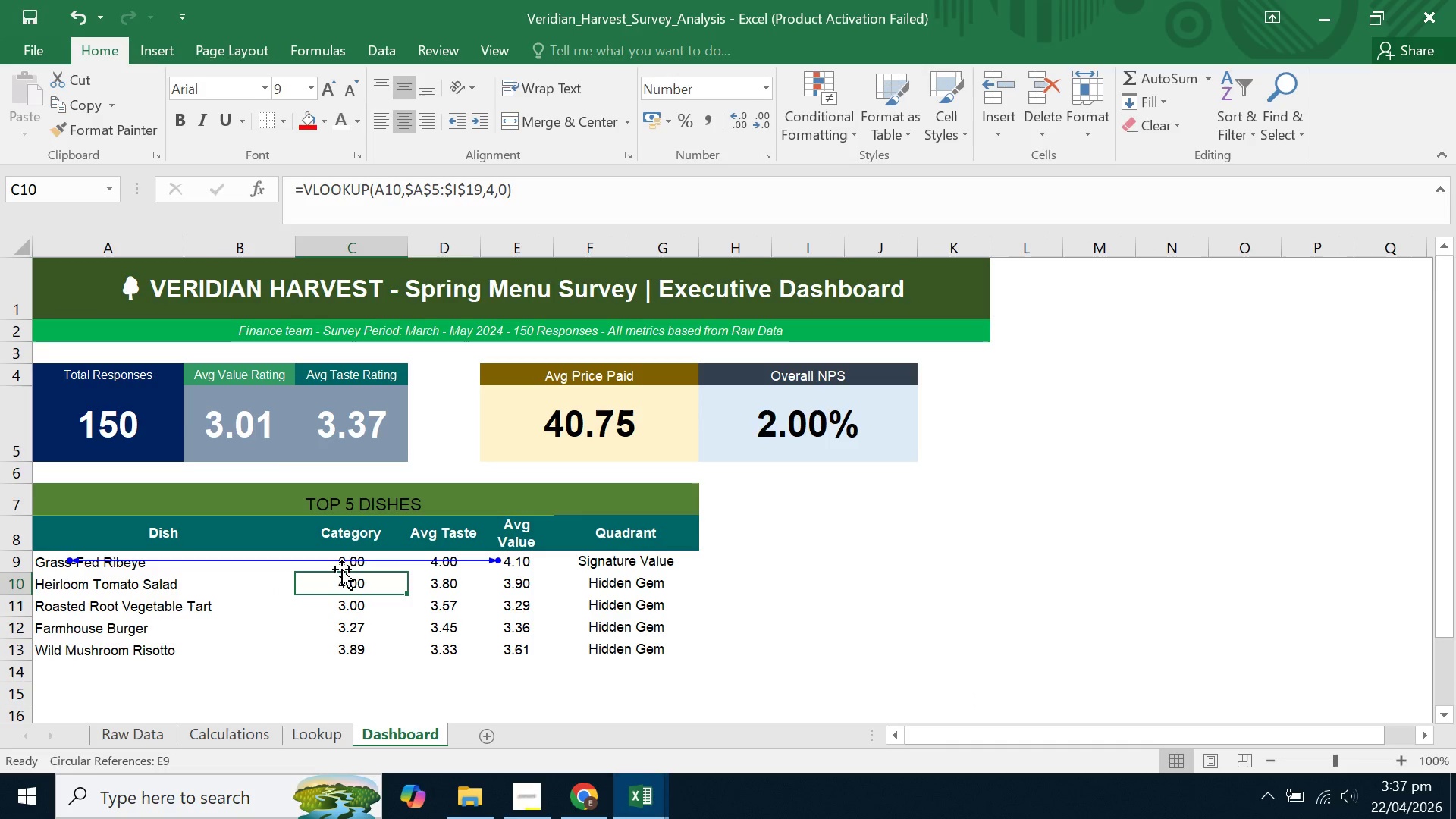 
left_click([346, 561])
 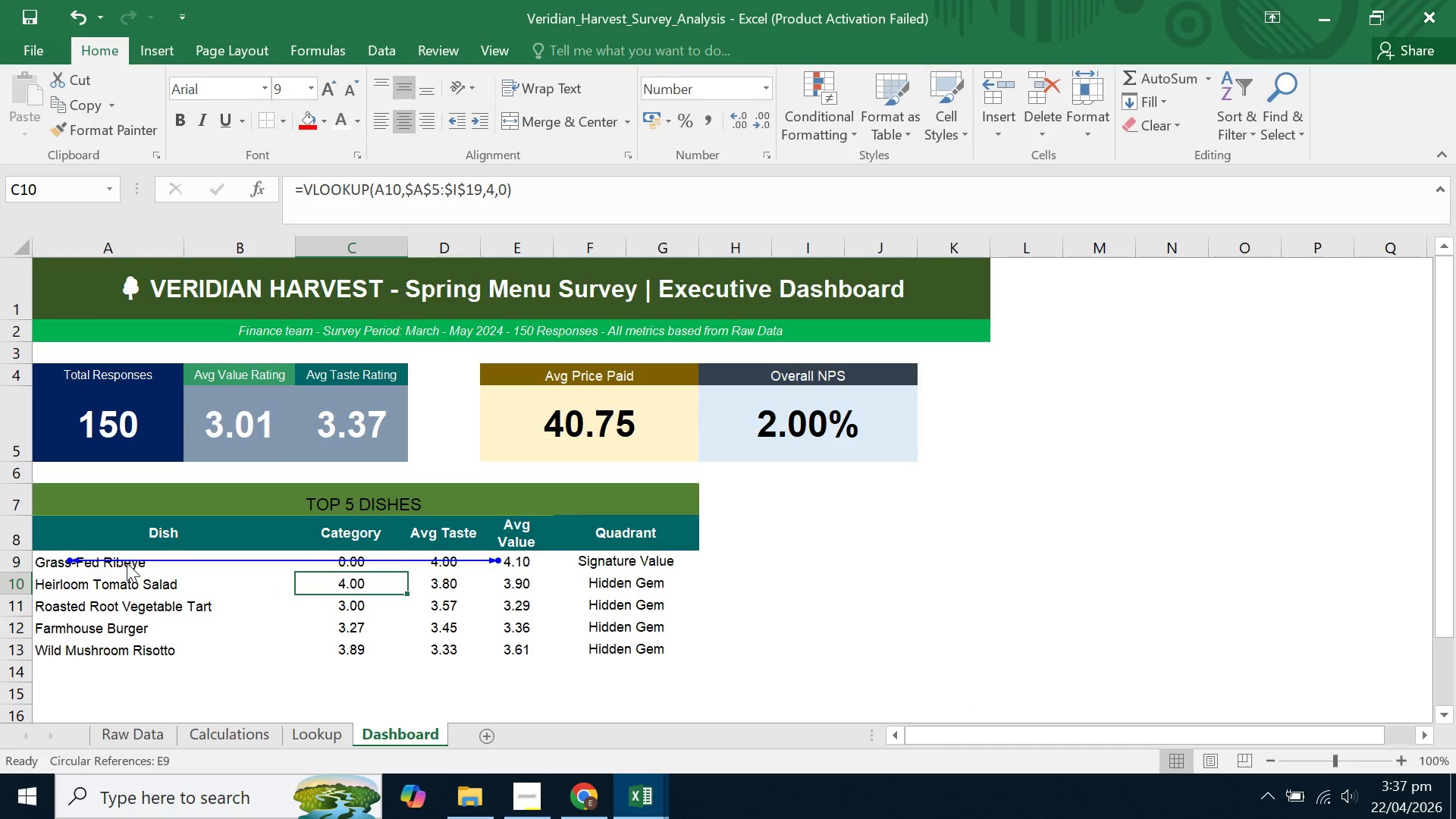 
left_click([124, 557])
 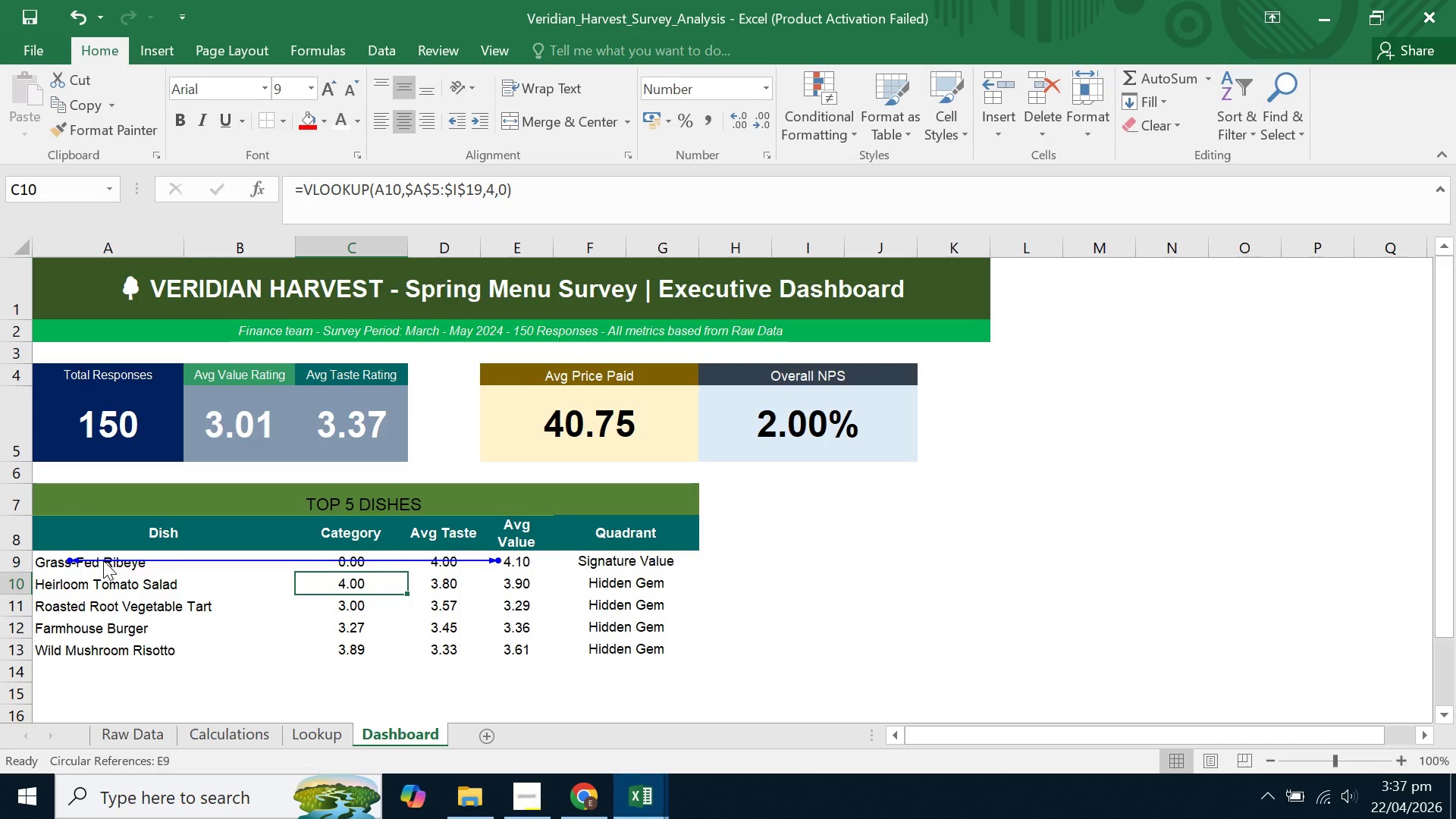 
left_click([103, 560])
 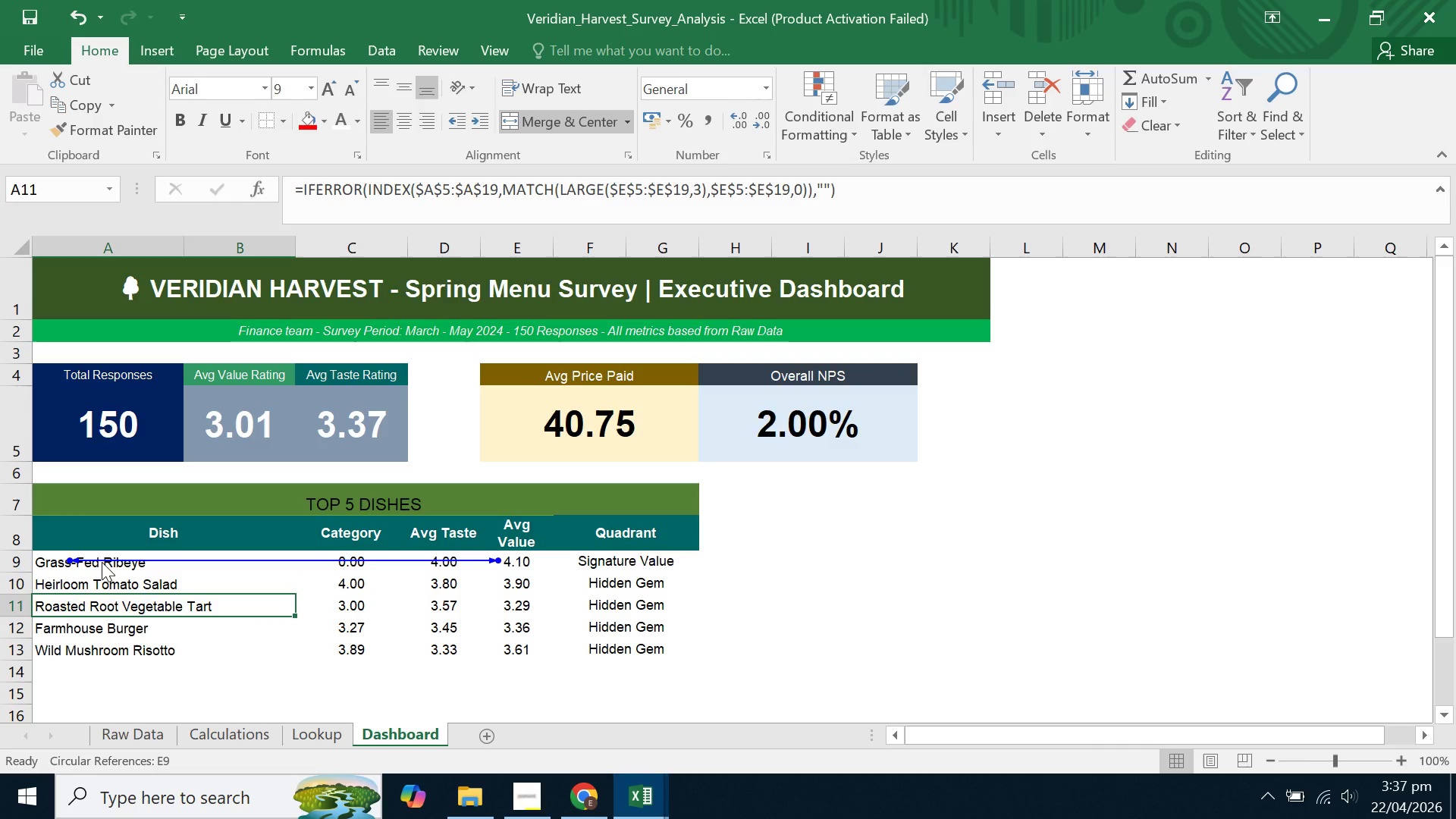 
left_click([103, 561])
 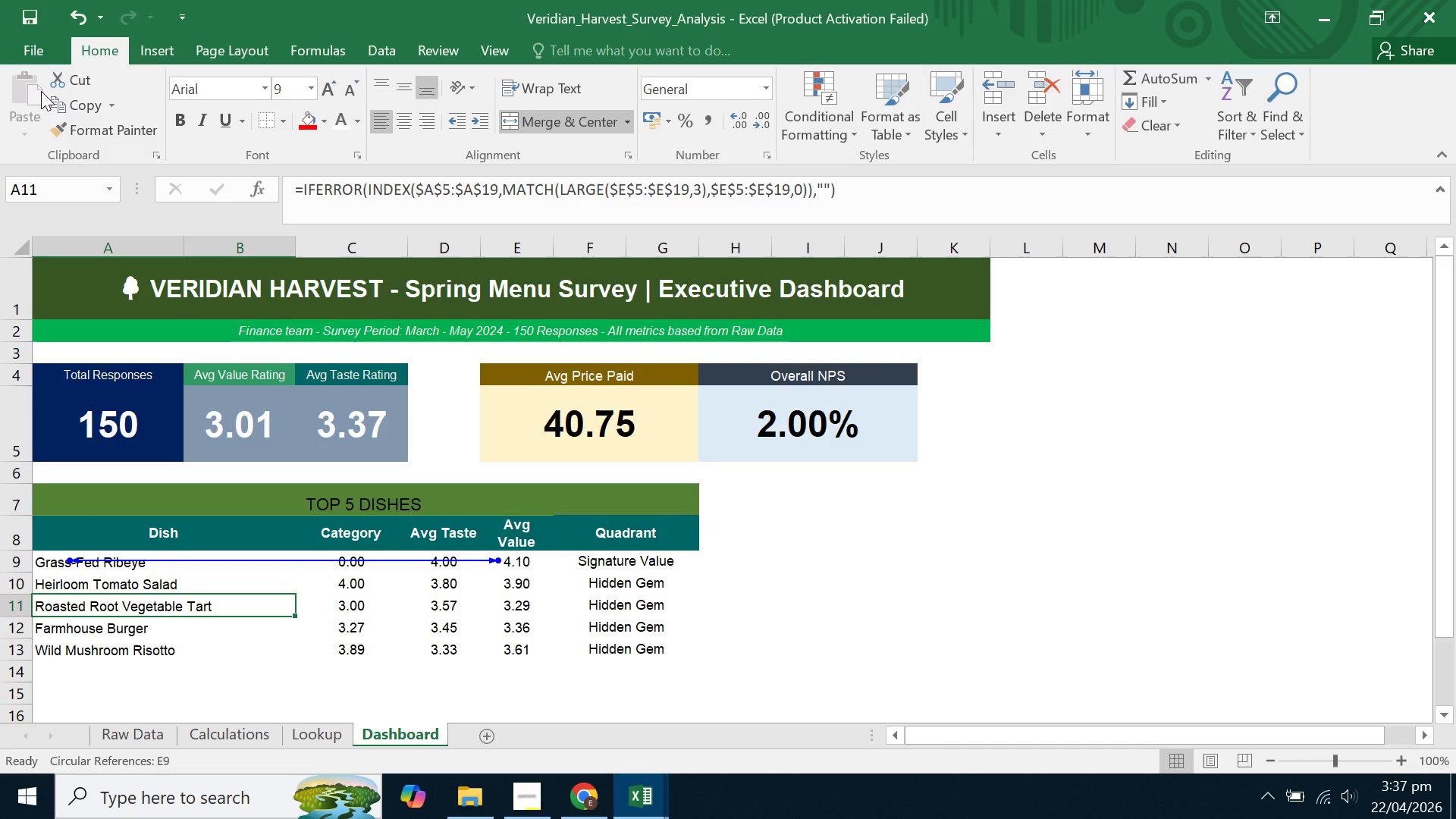 
left_click([25, 3])
 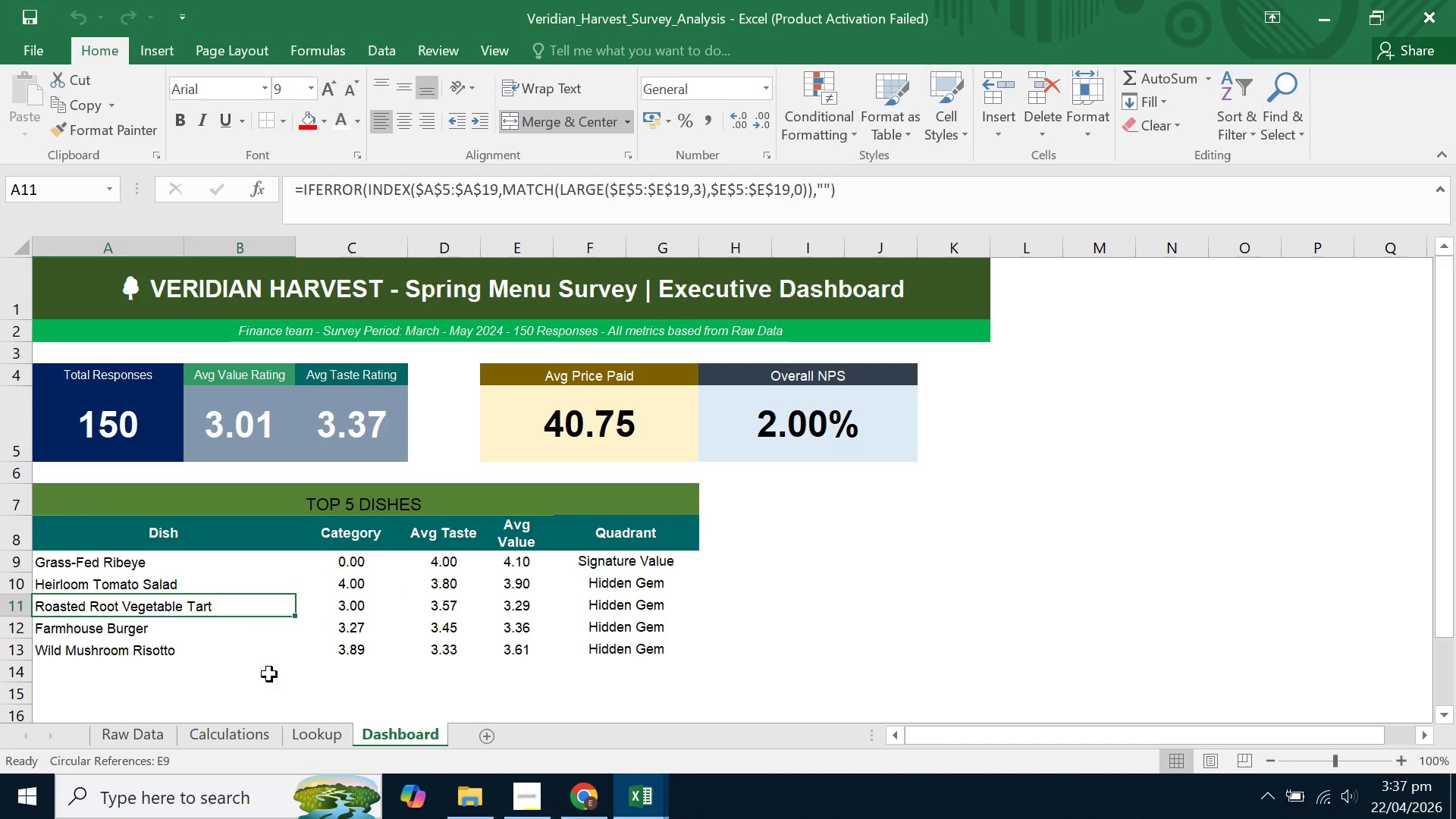 
left_click([208, 643])
 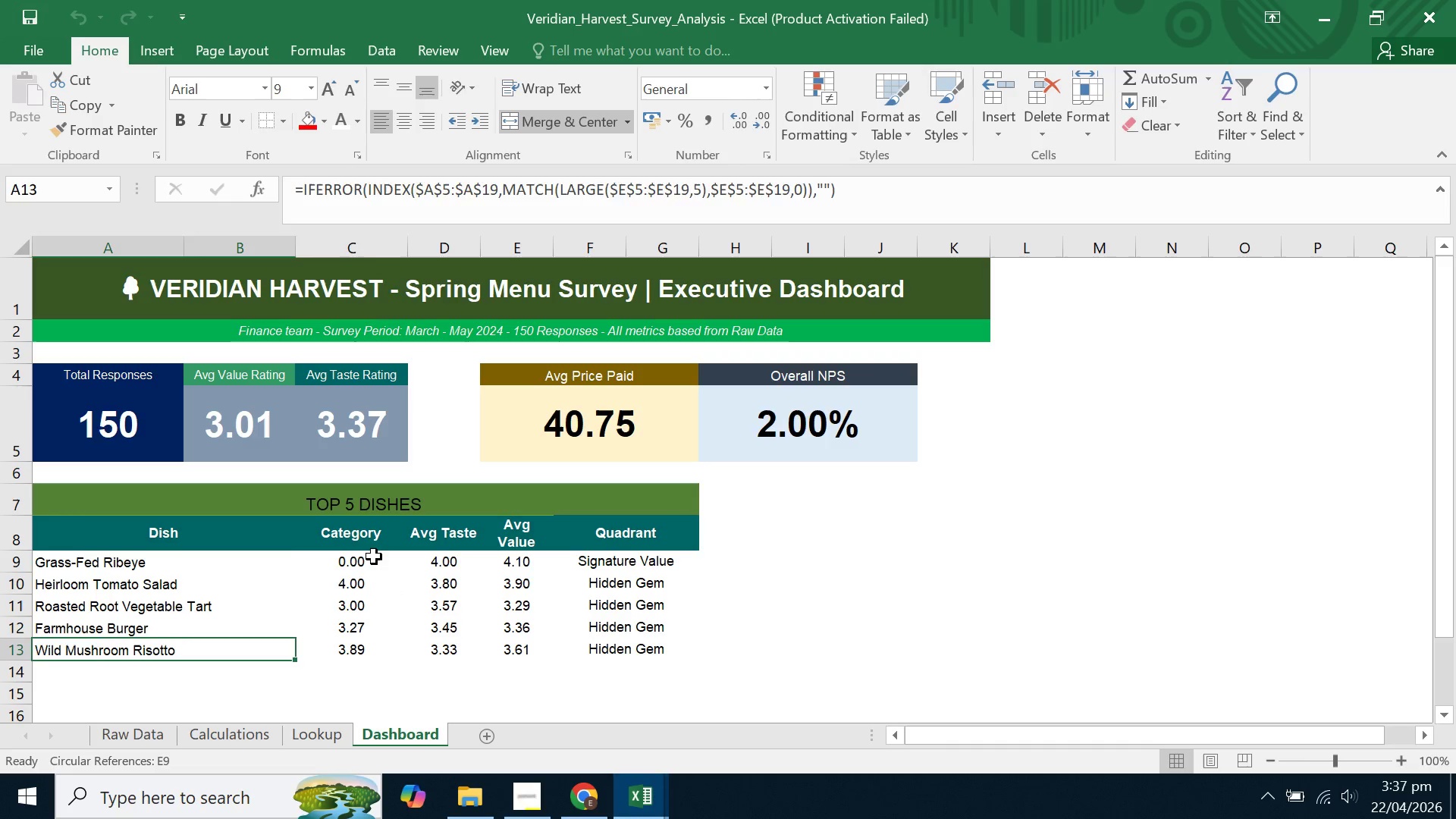 
left_click([379, 557])
 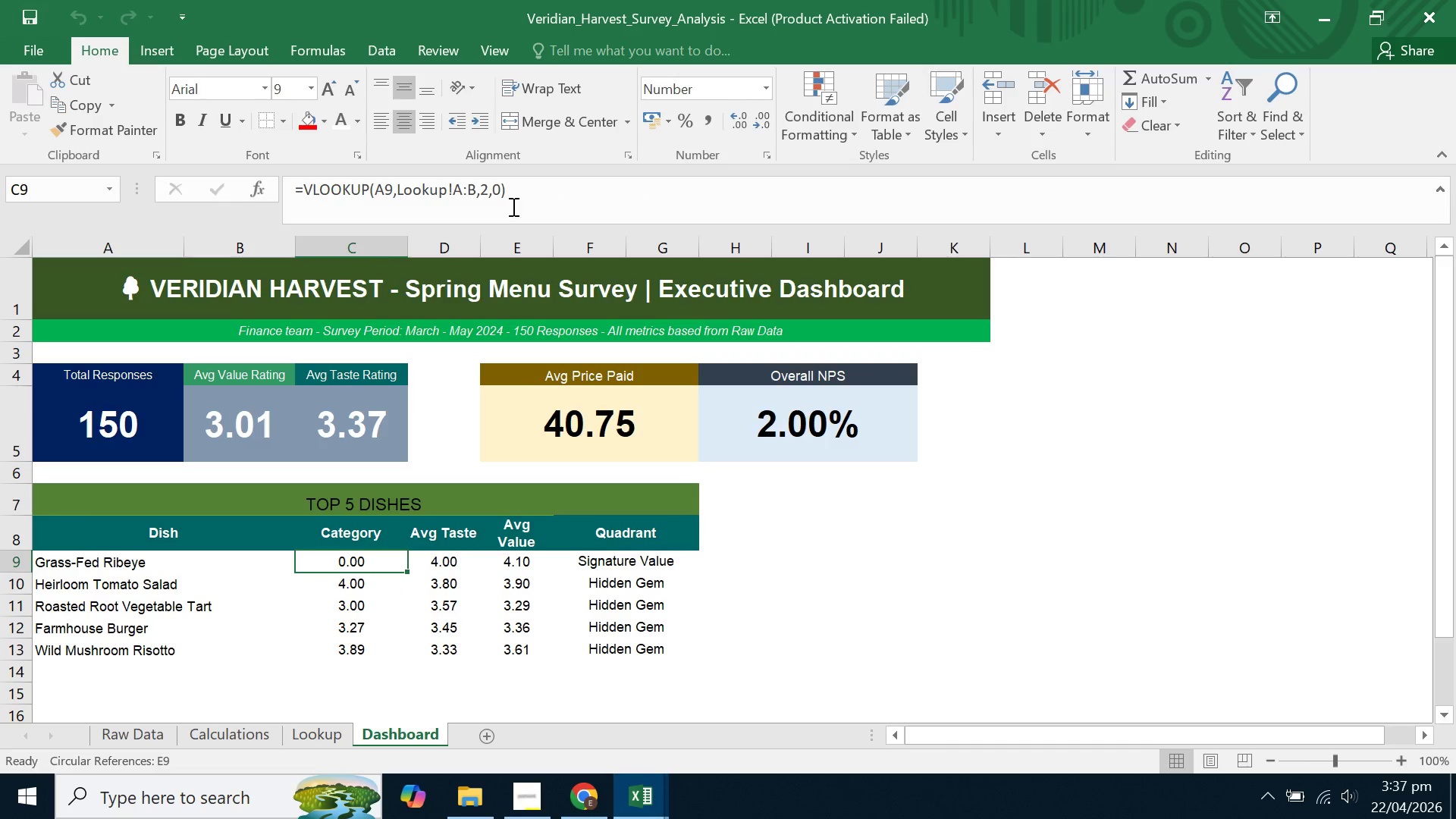 
left_click([560, 202])
 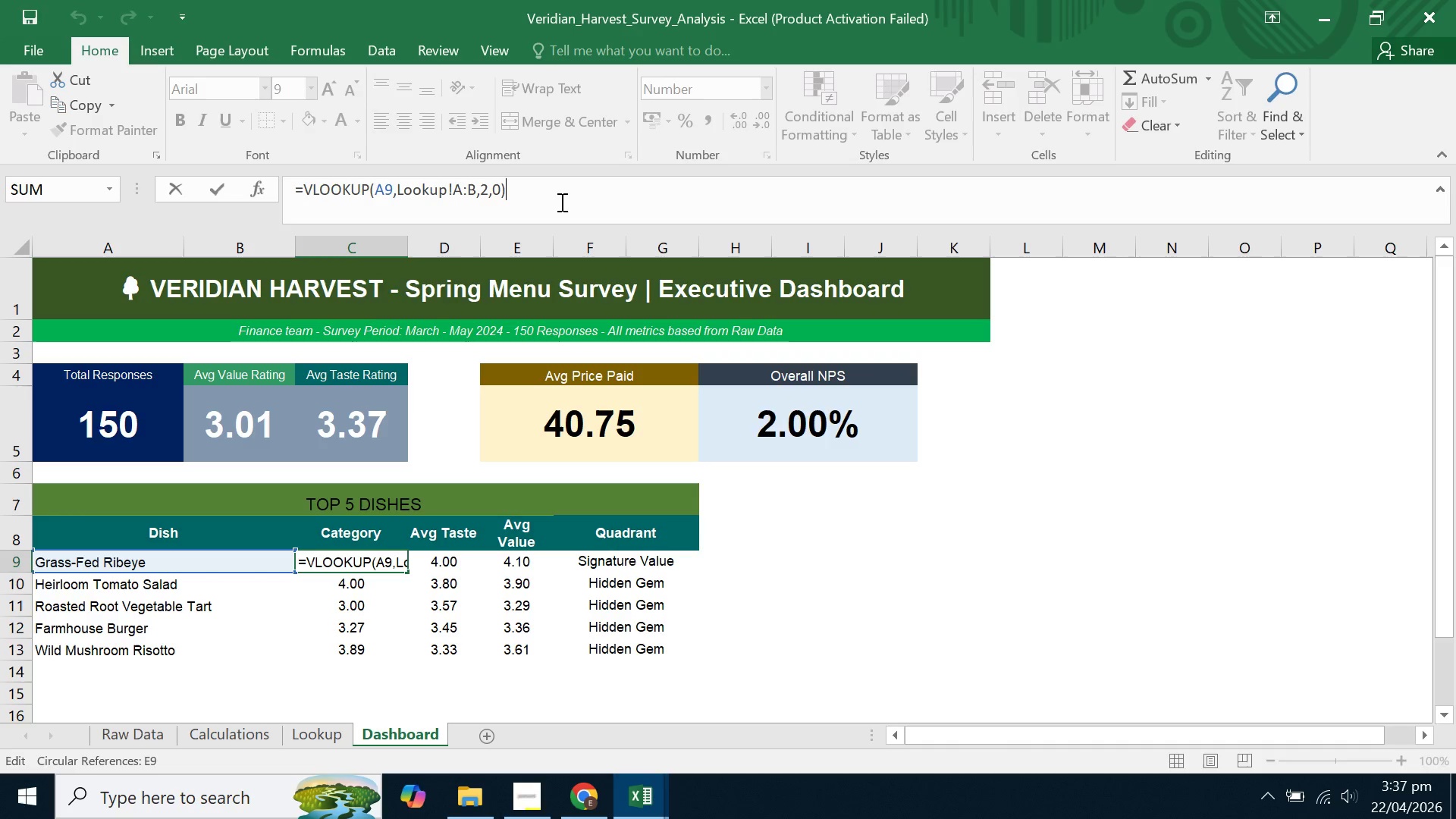 
wait(8.36)
 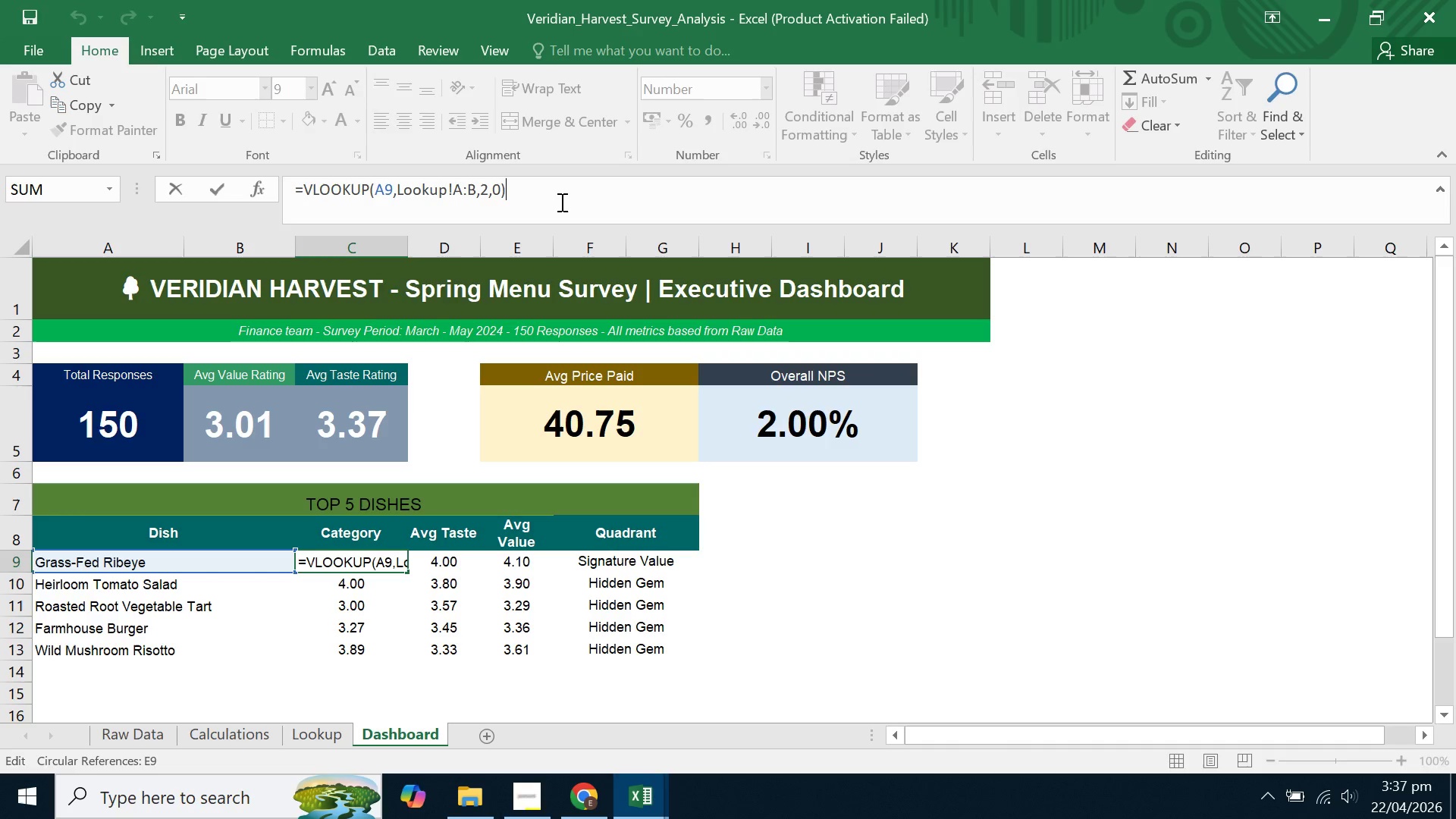 
left_click([927, 538])
 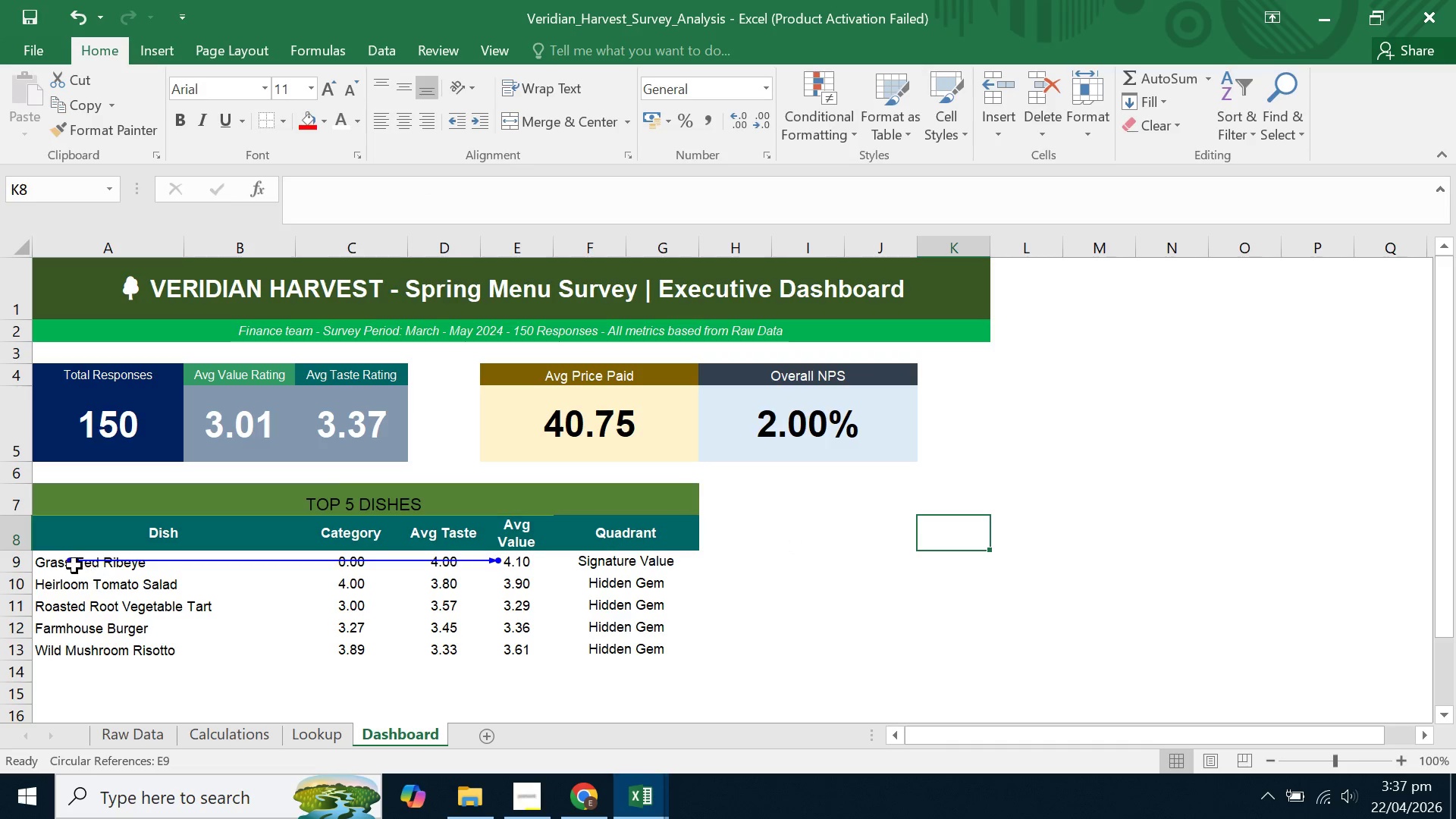 
right_click([78, 560])
 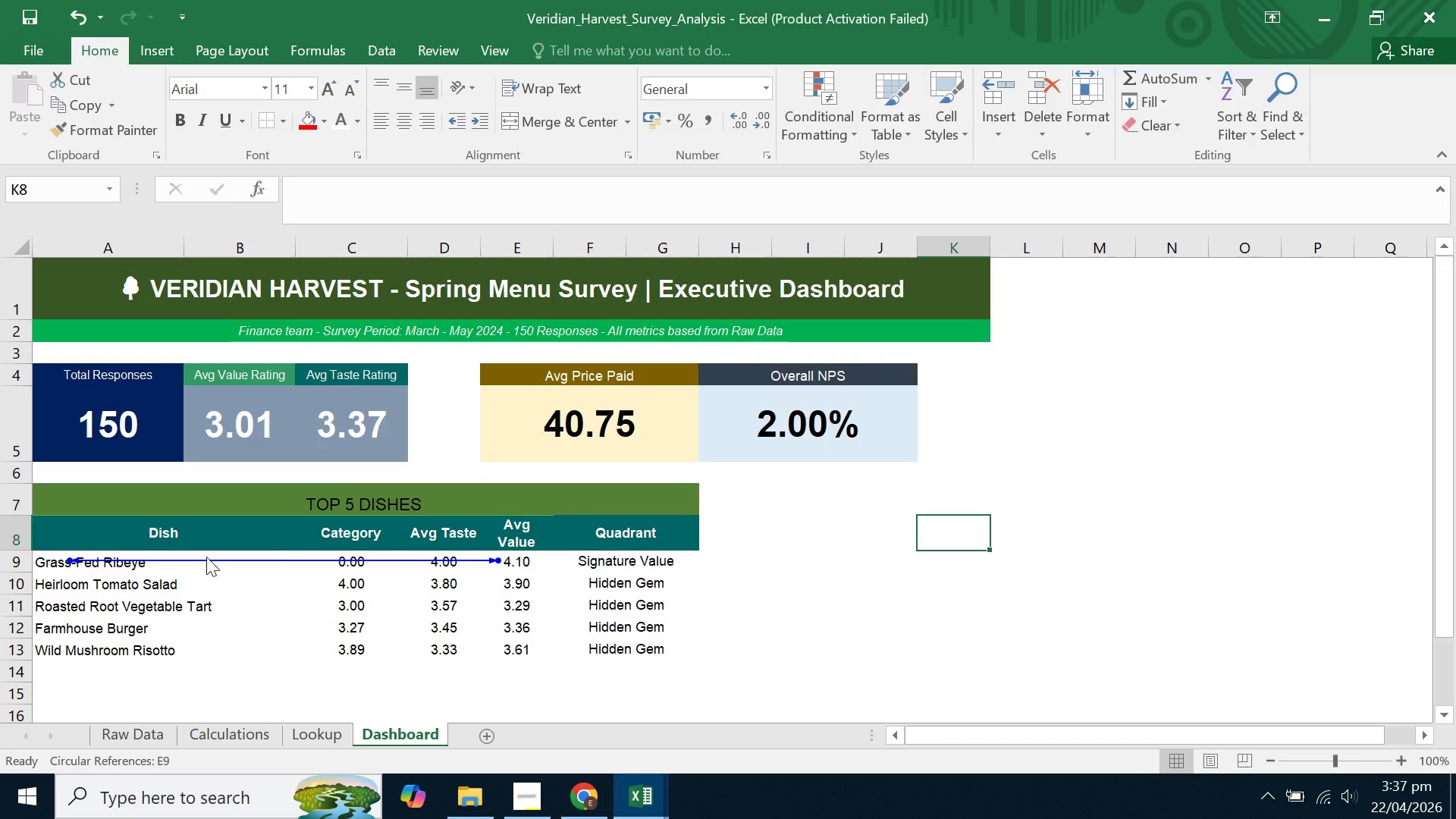 
left_click([297, 545])
 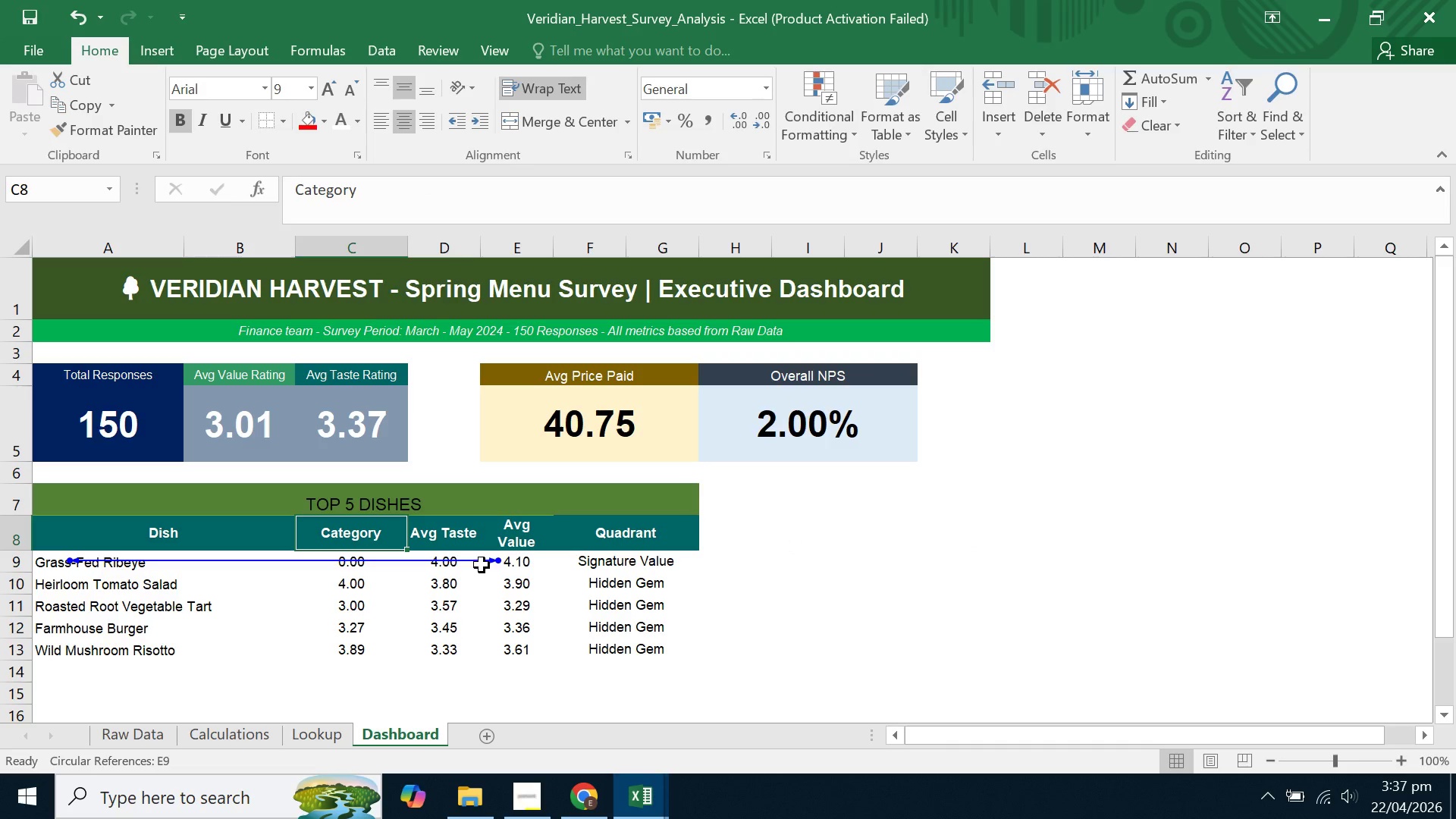 
left_click([486, 563])
 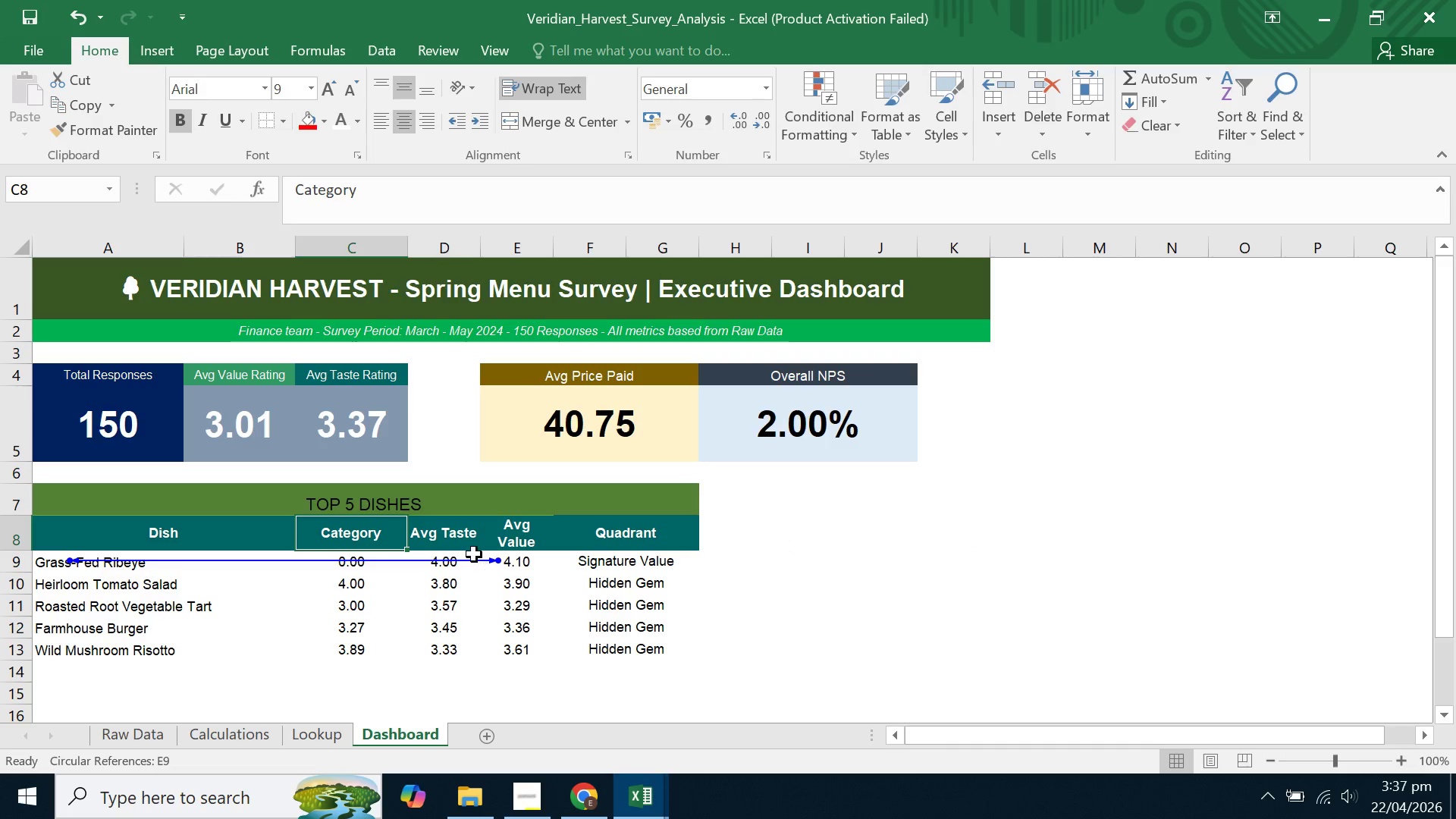 
right_click([473, 554])
 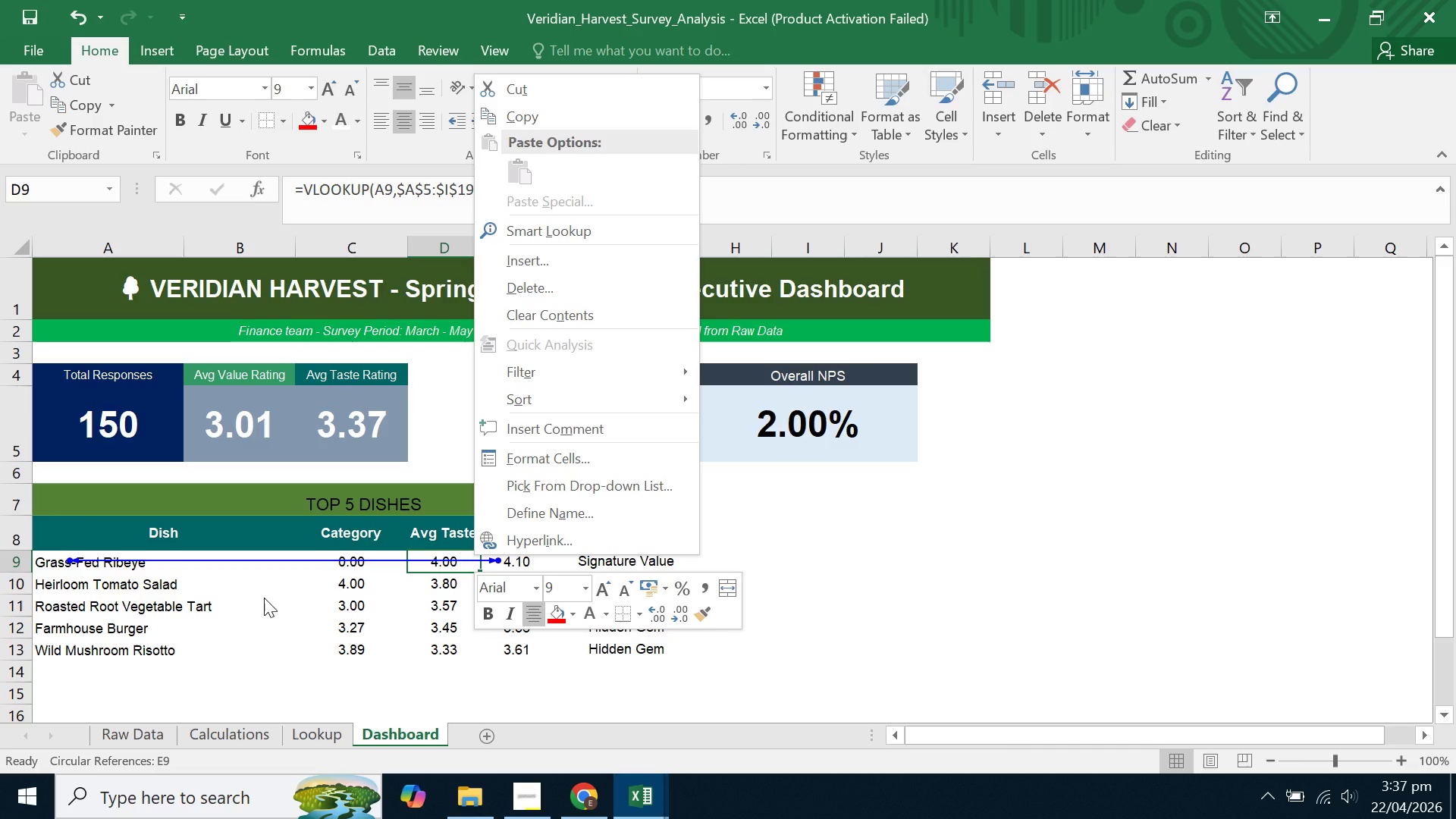 
left_click([230, 612])
 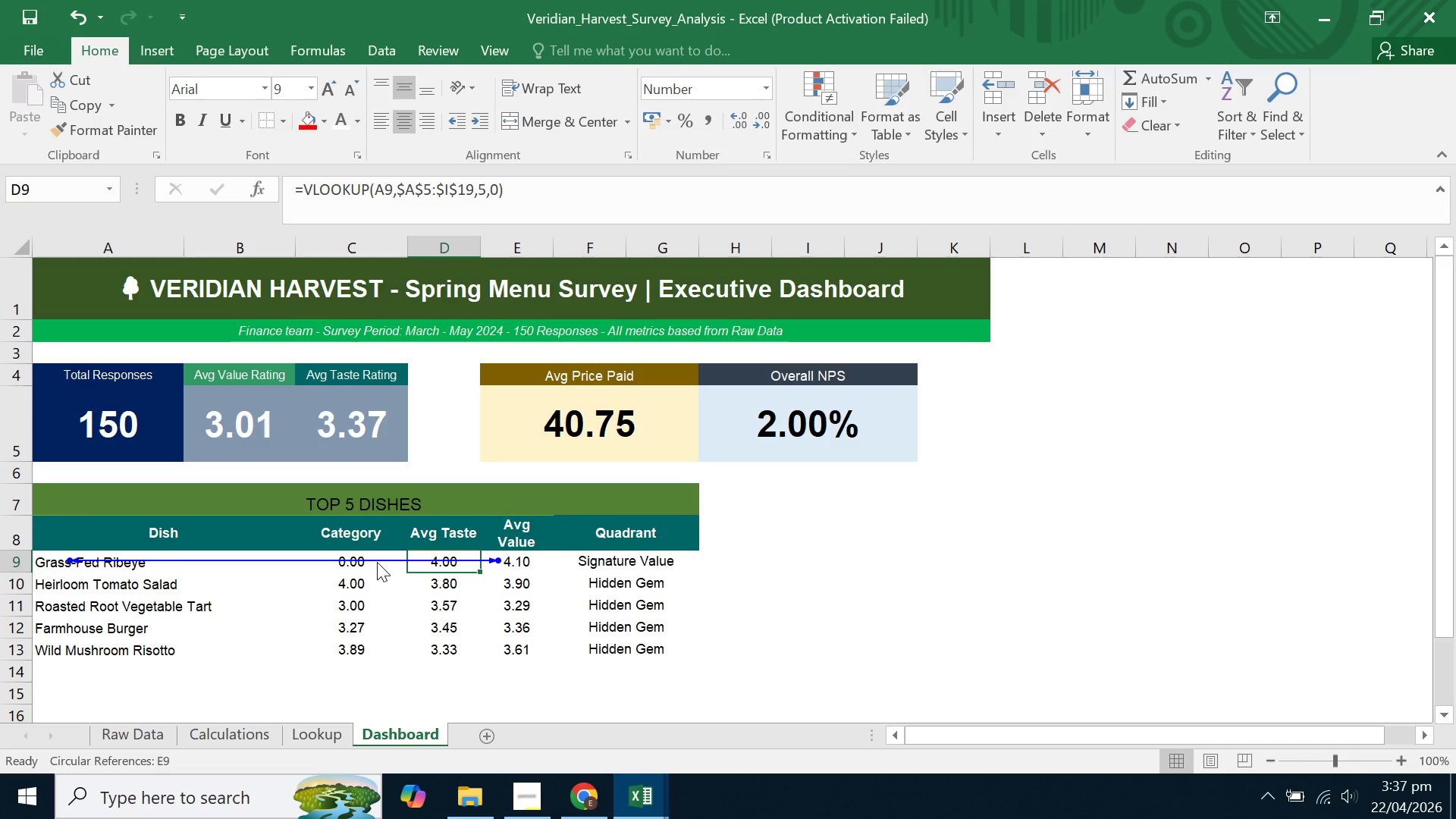 
double_click([334, 556])
 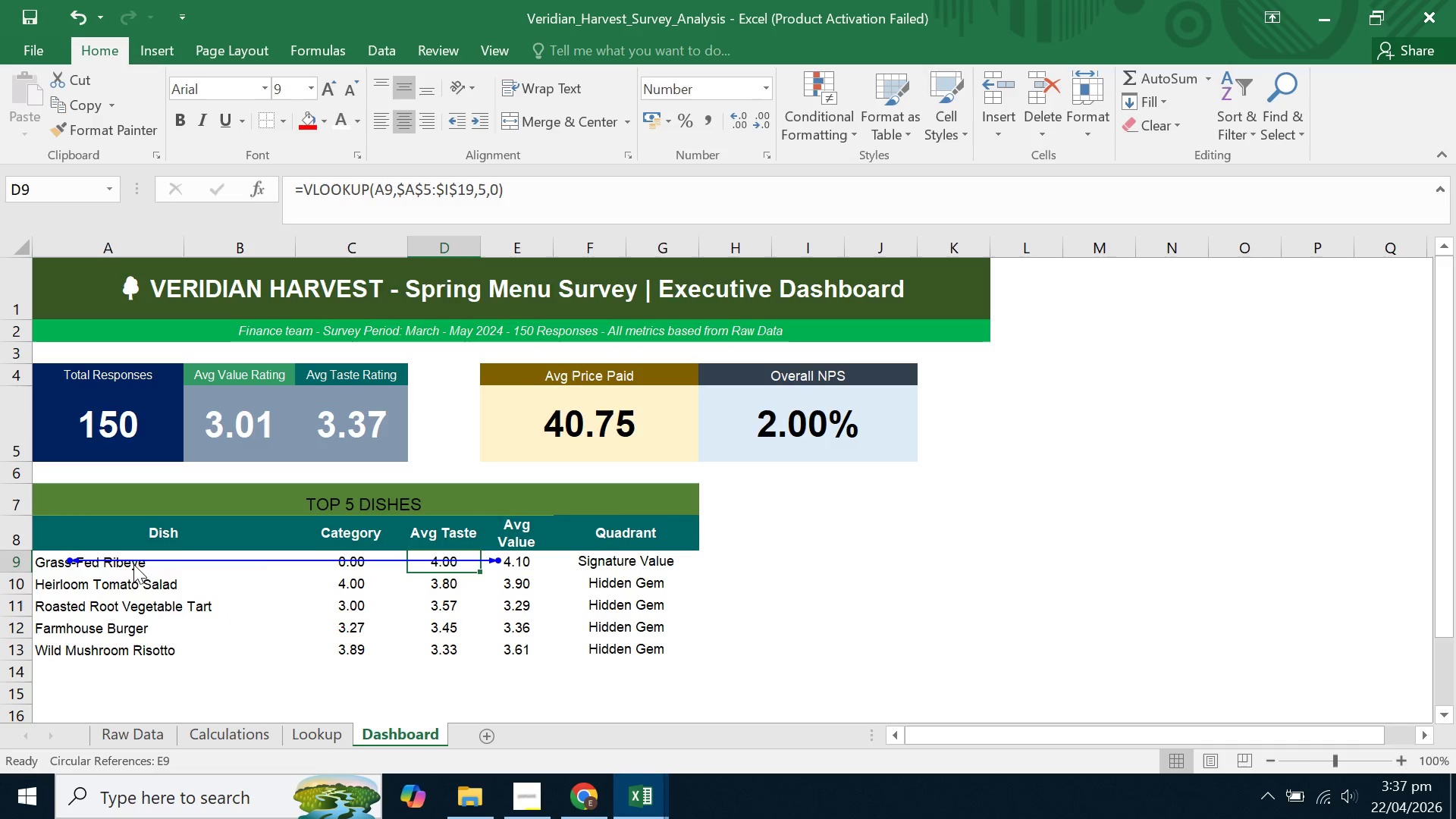 
triple_click([107, 566])
 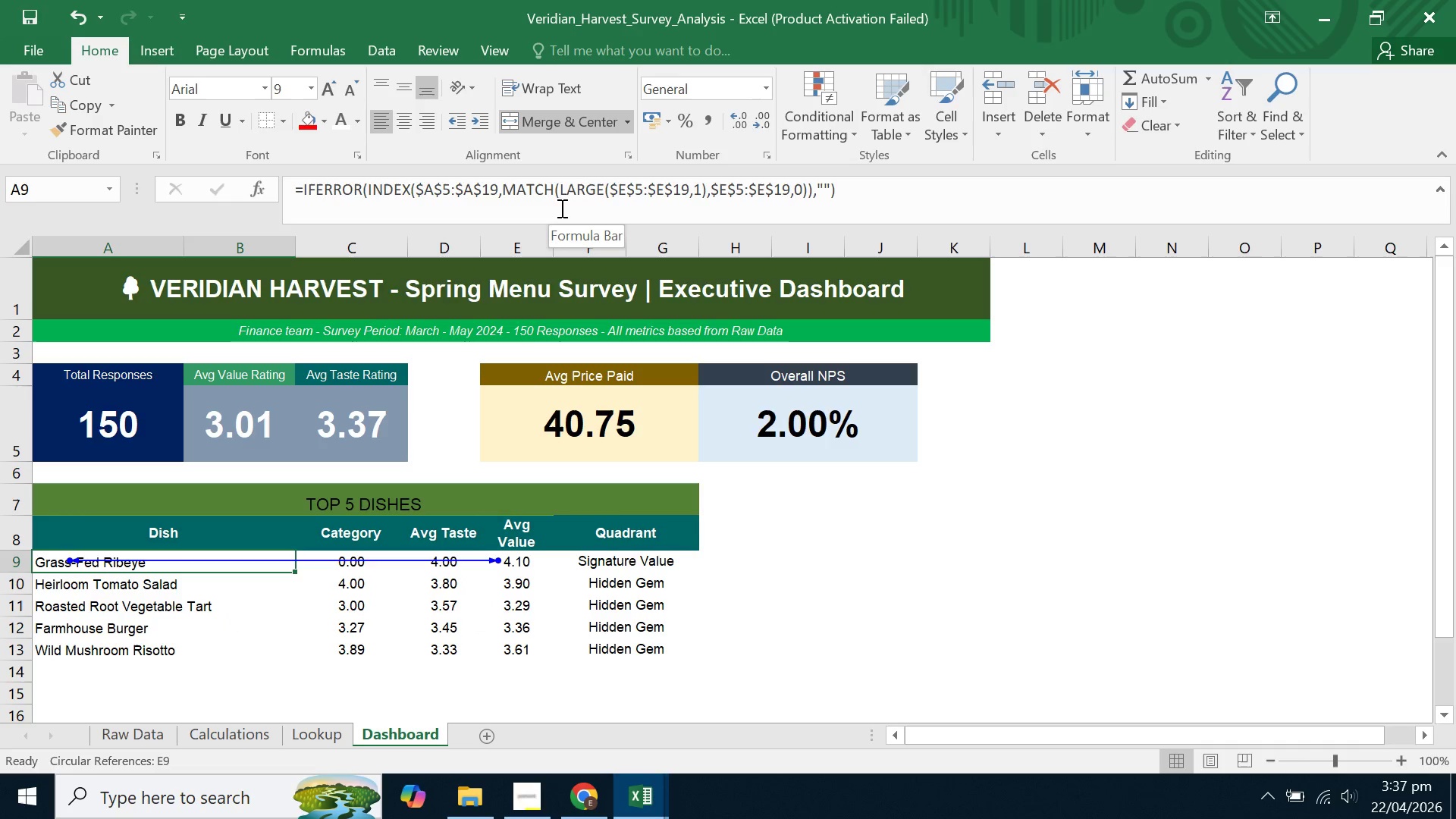 
left_click([202, 629])
 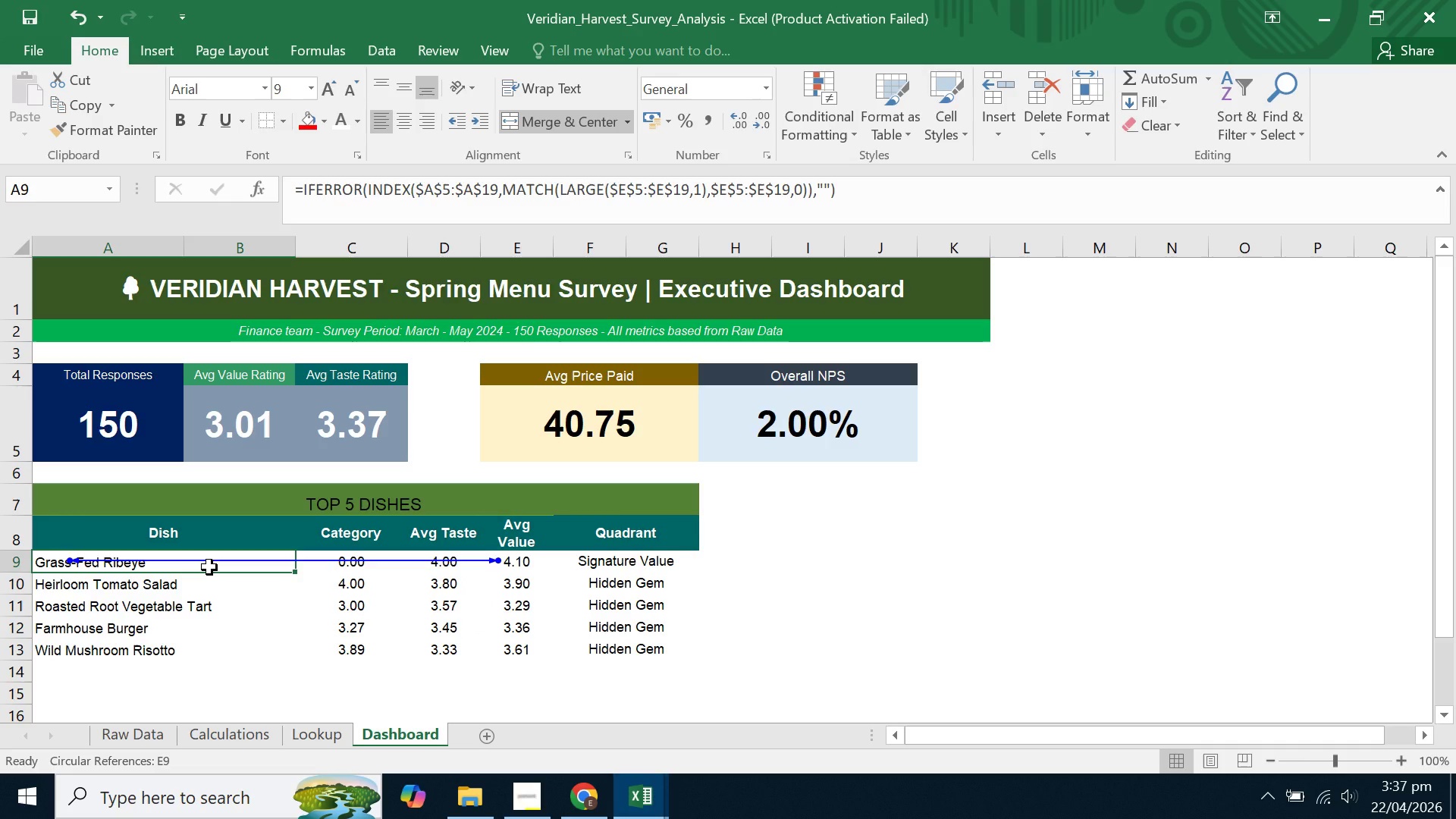 
left_click([209, 567])
 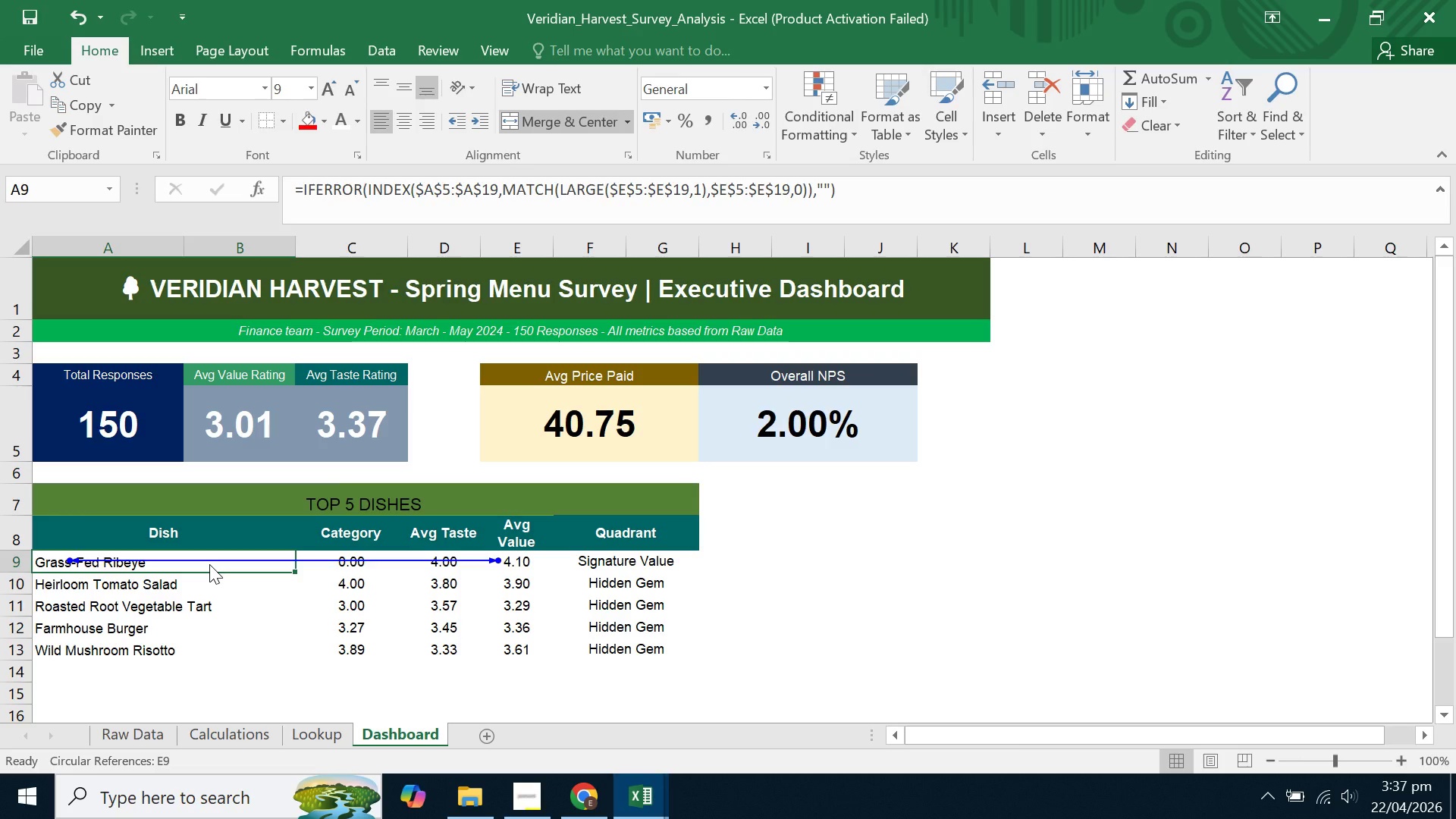 
wait(7.34)
 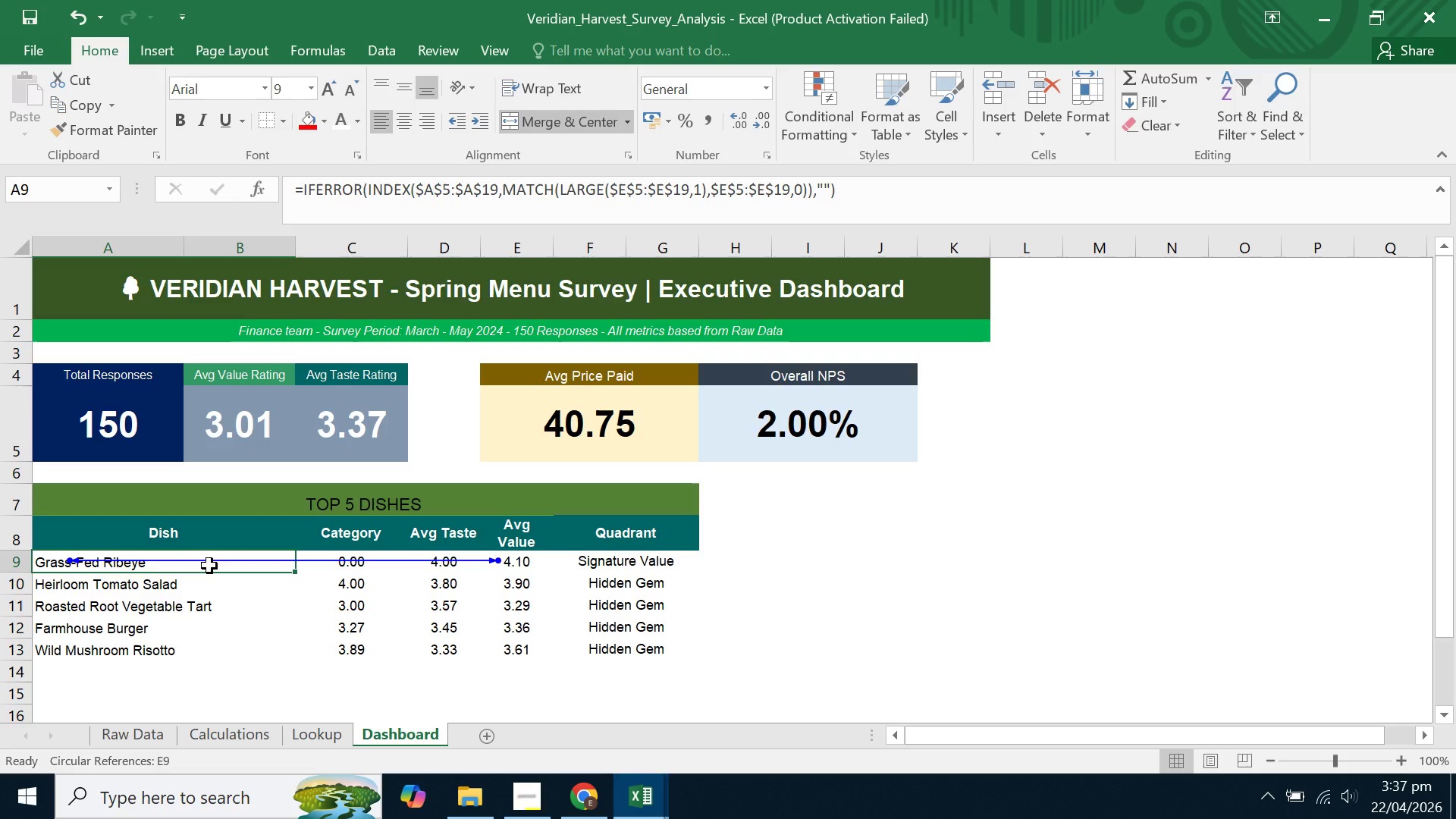 
left_click([168, 600])
 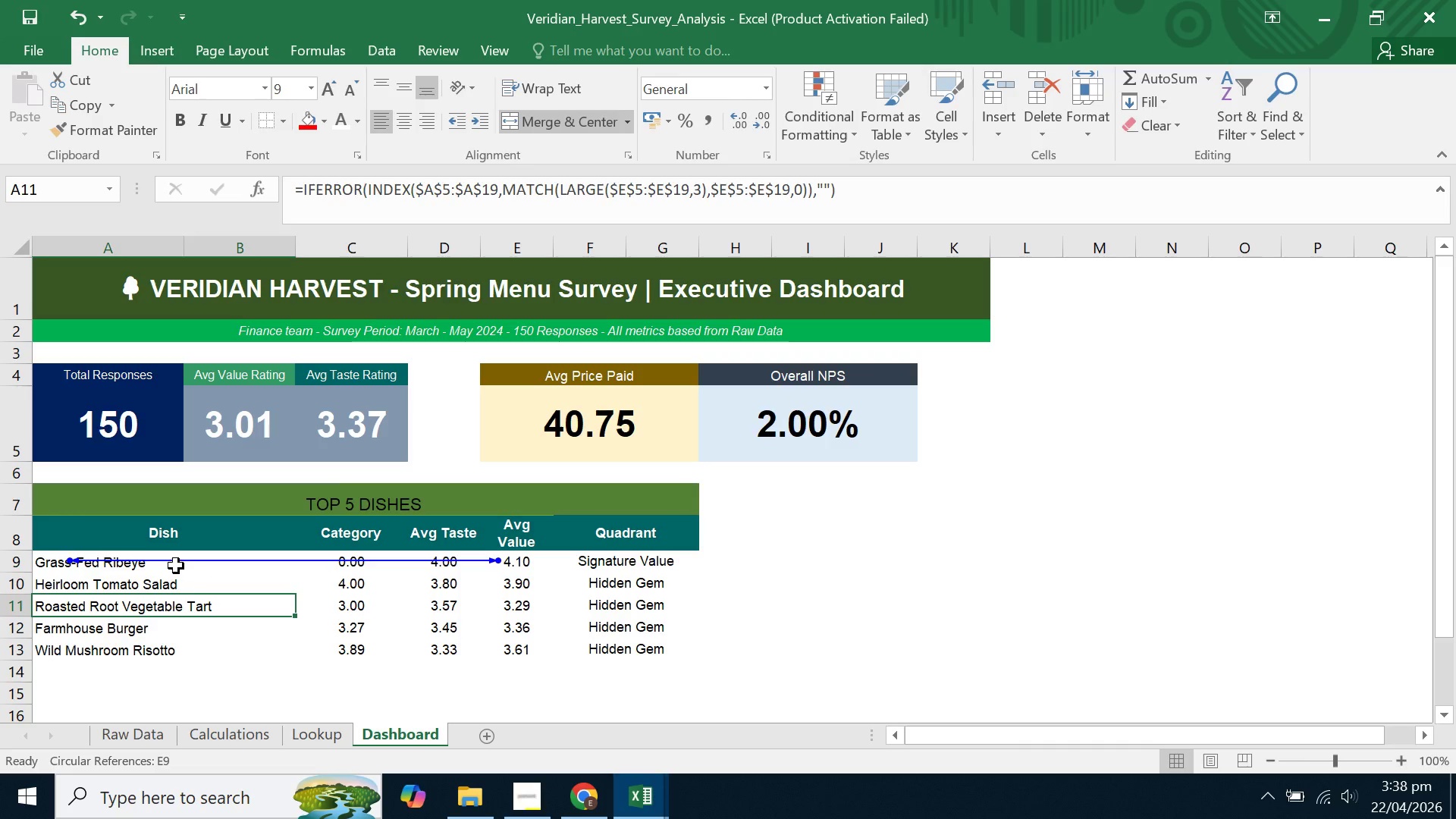 
left_click([176, 561])
 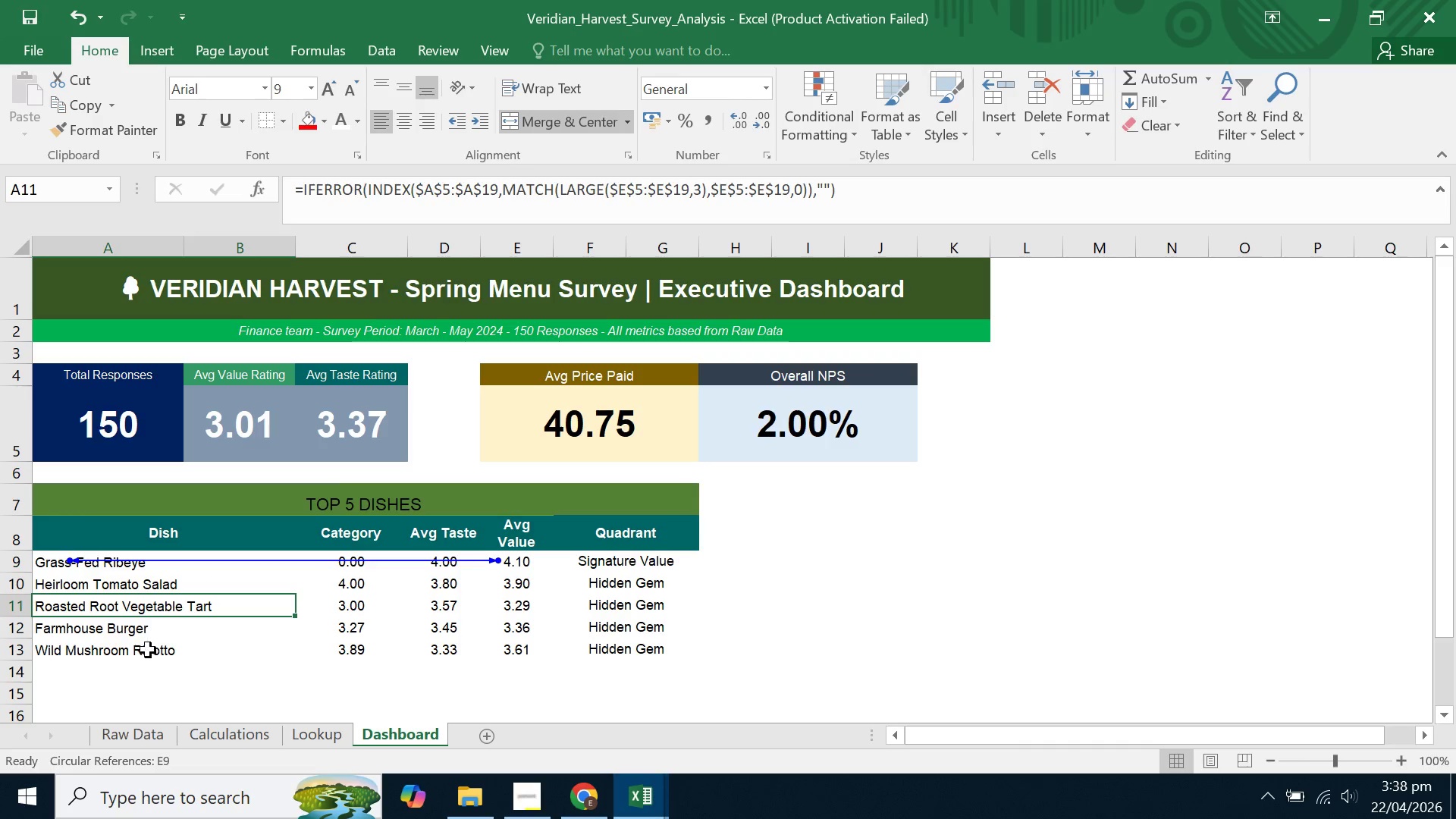 
left_click_drag(start_coordinate=[140, 659], to_coordinate=[142, 566])
 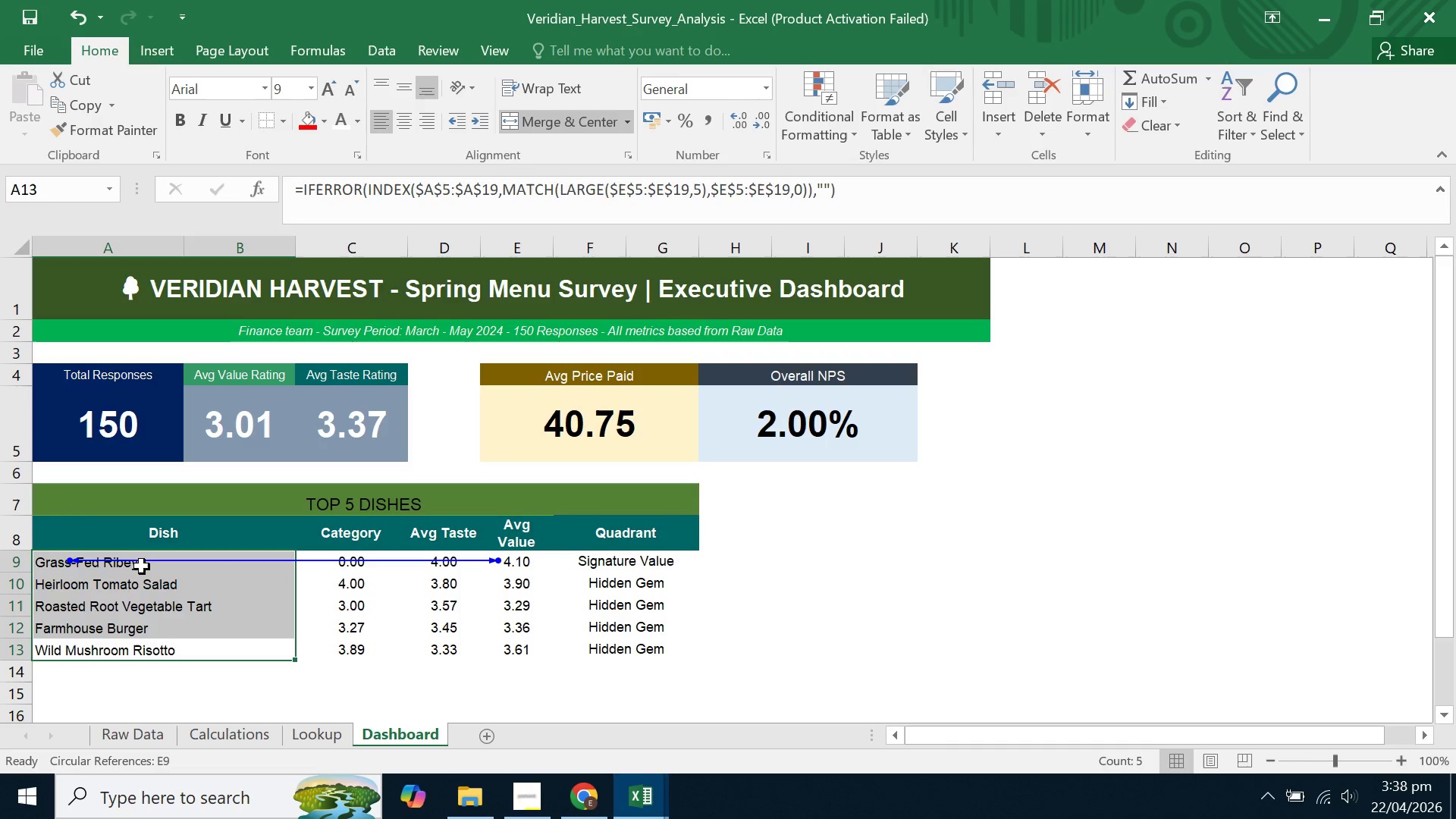 
right_click([142, 566])
 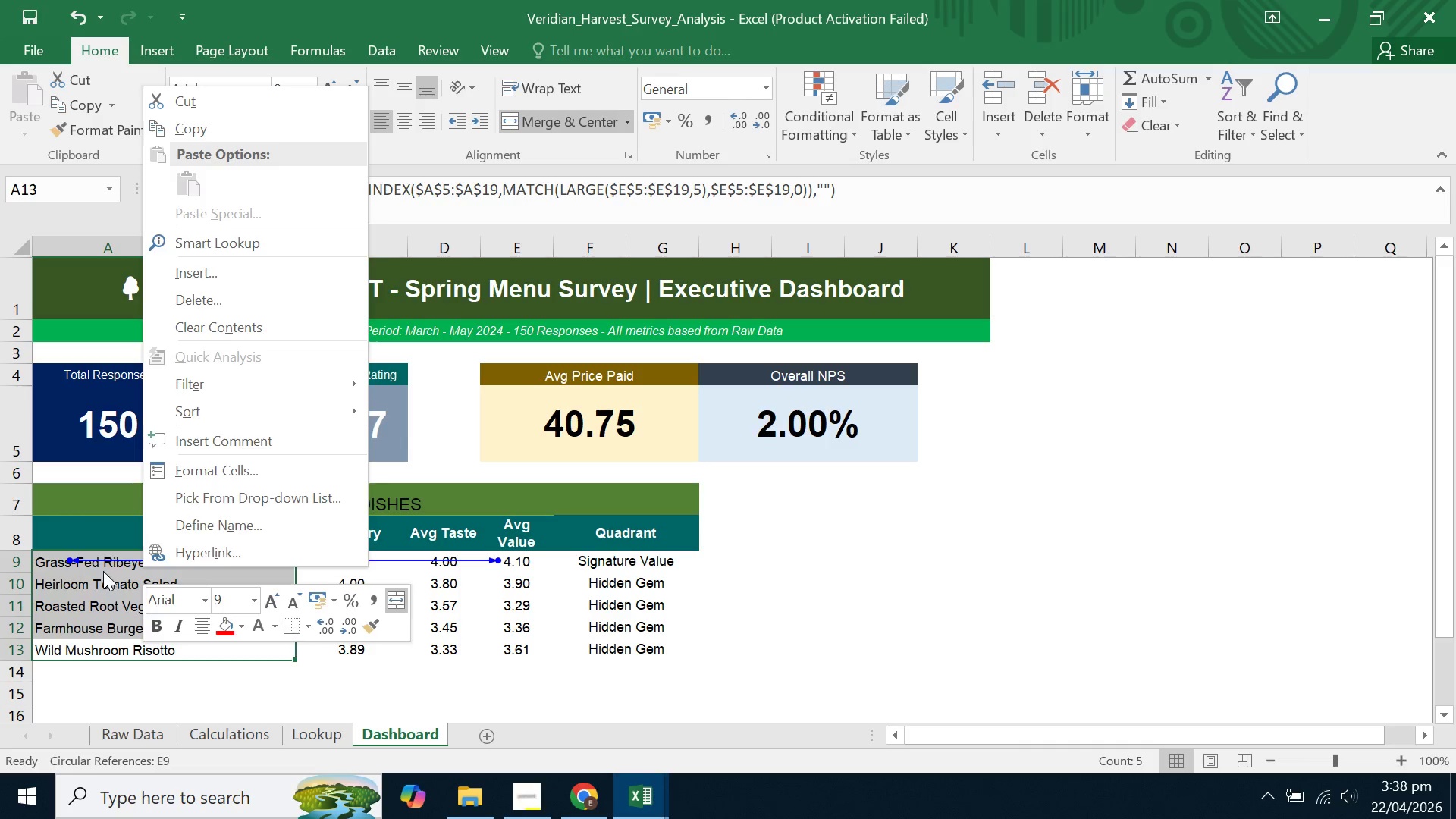 
left_click([103, 565])
 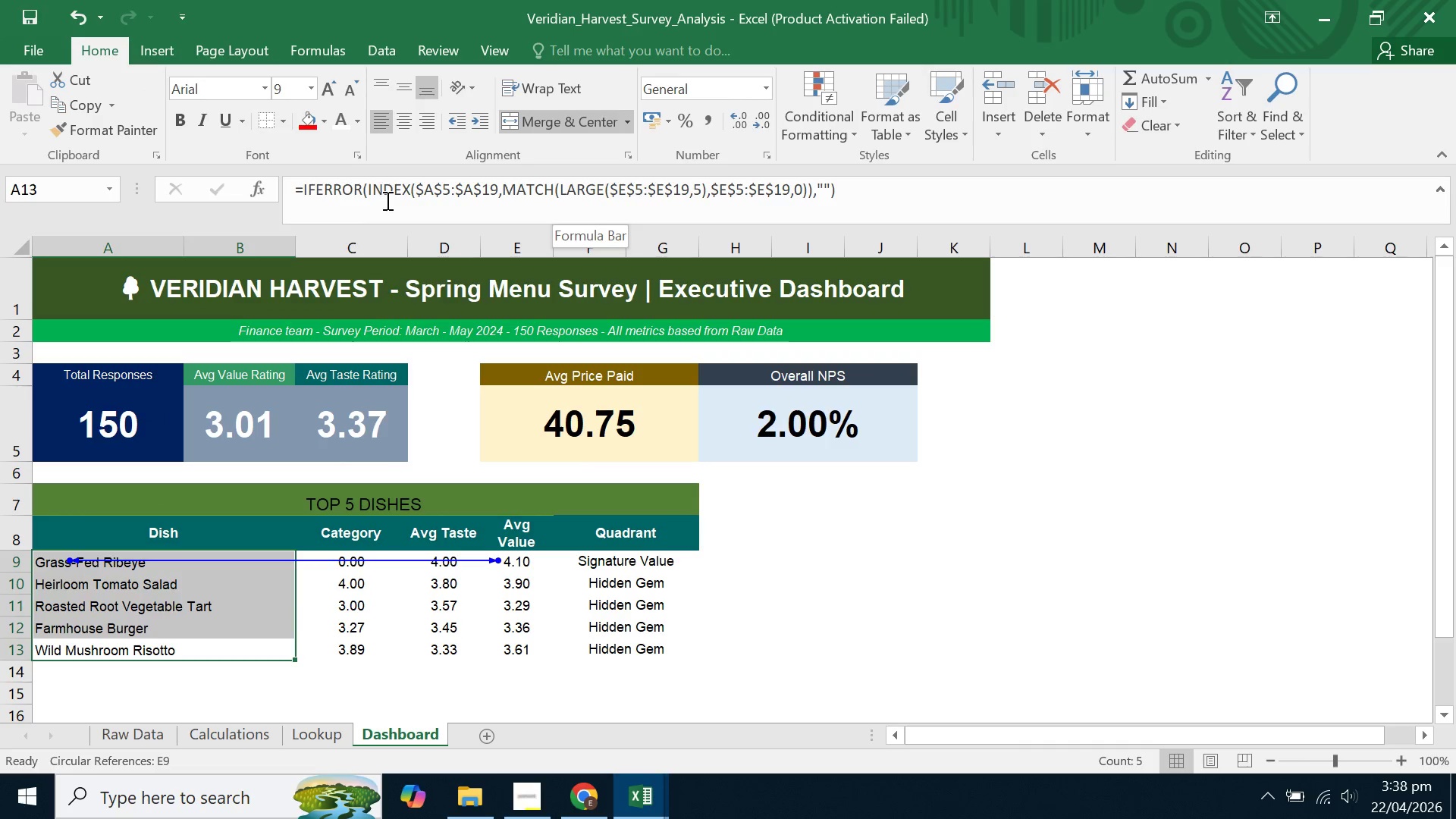 
left_click([414, 187])
 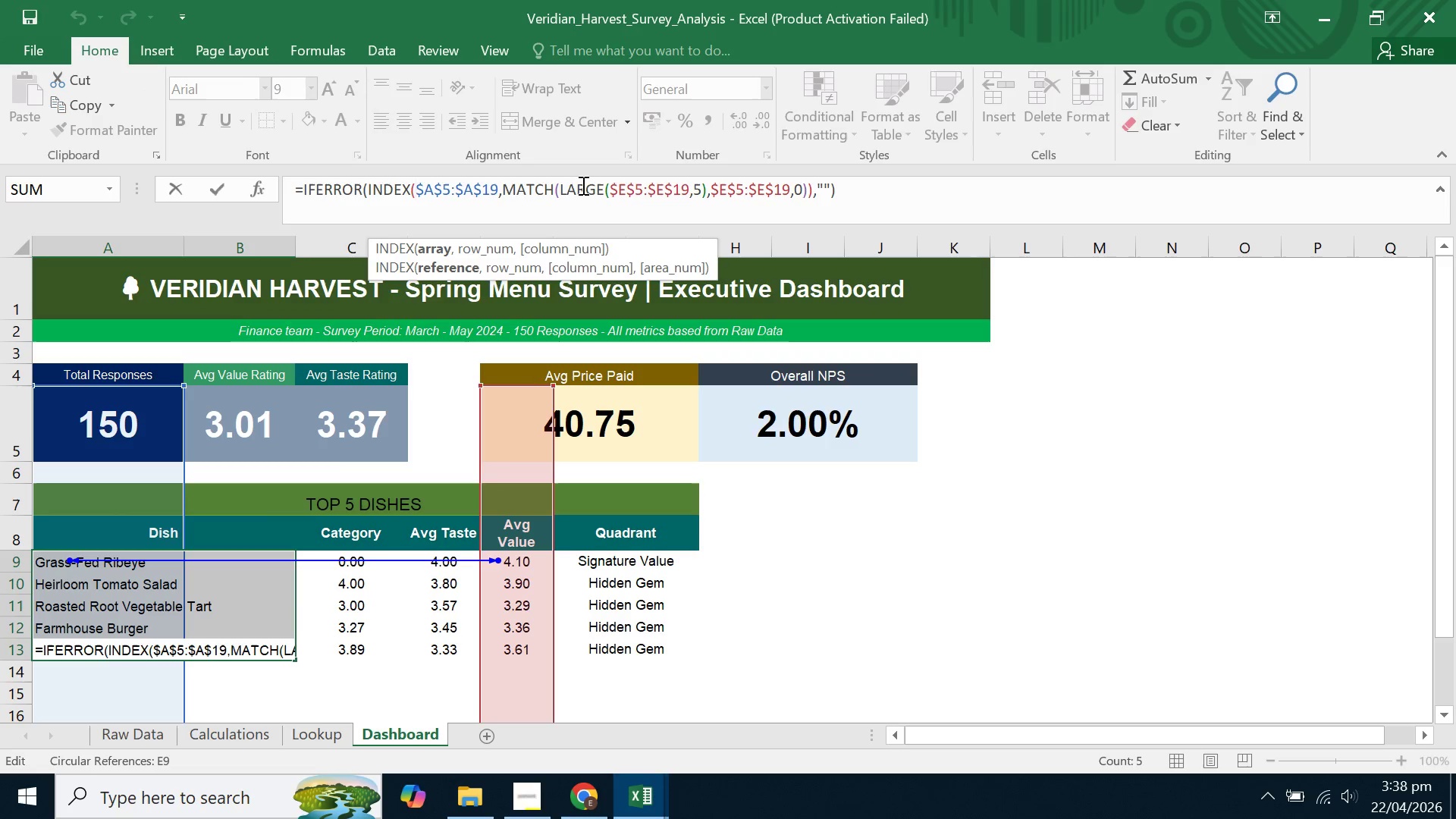 
type(Ca)
key(Backspace)
key(Backspace)
 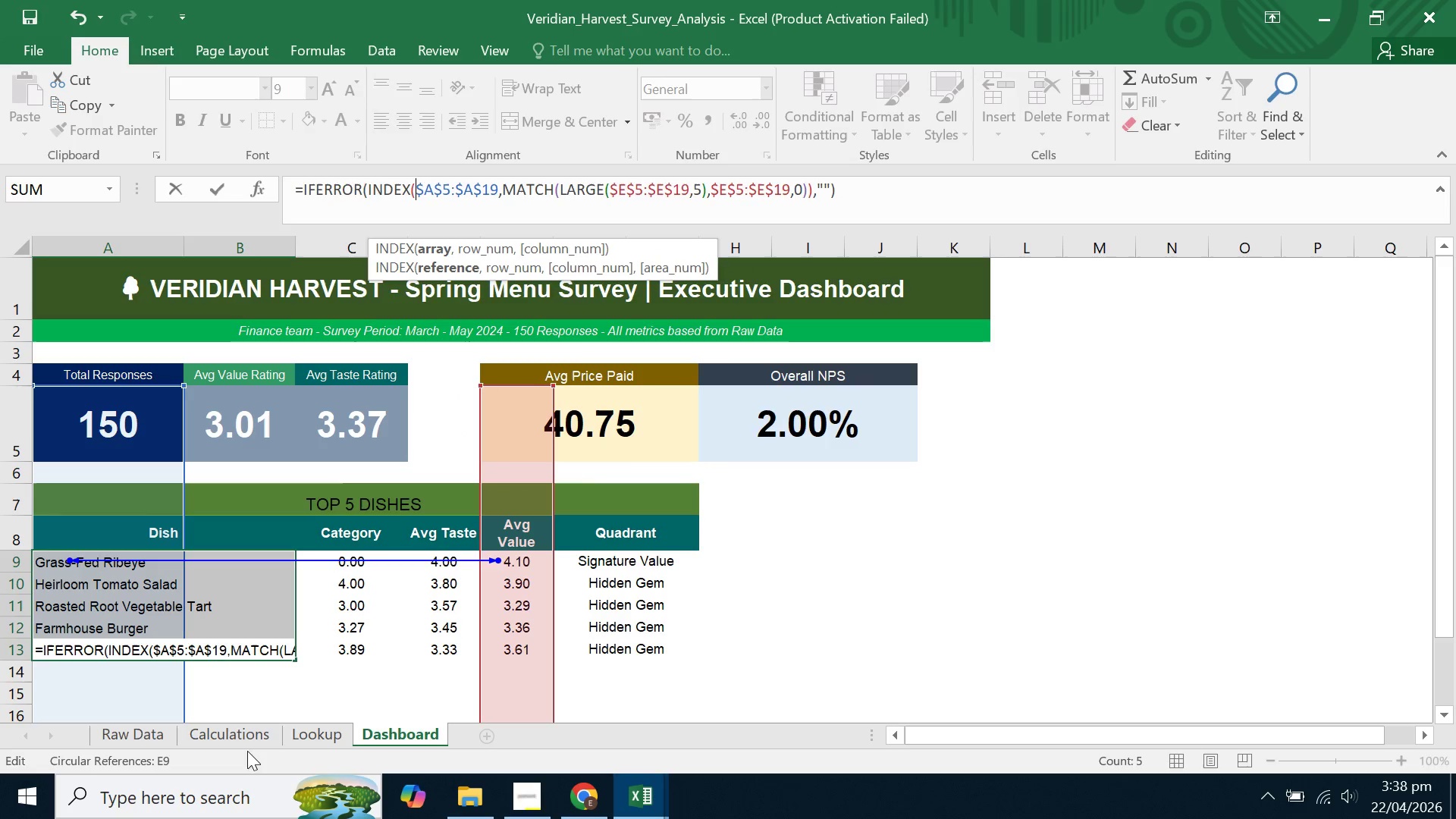 
left_click([239, 730])
 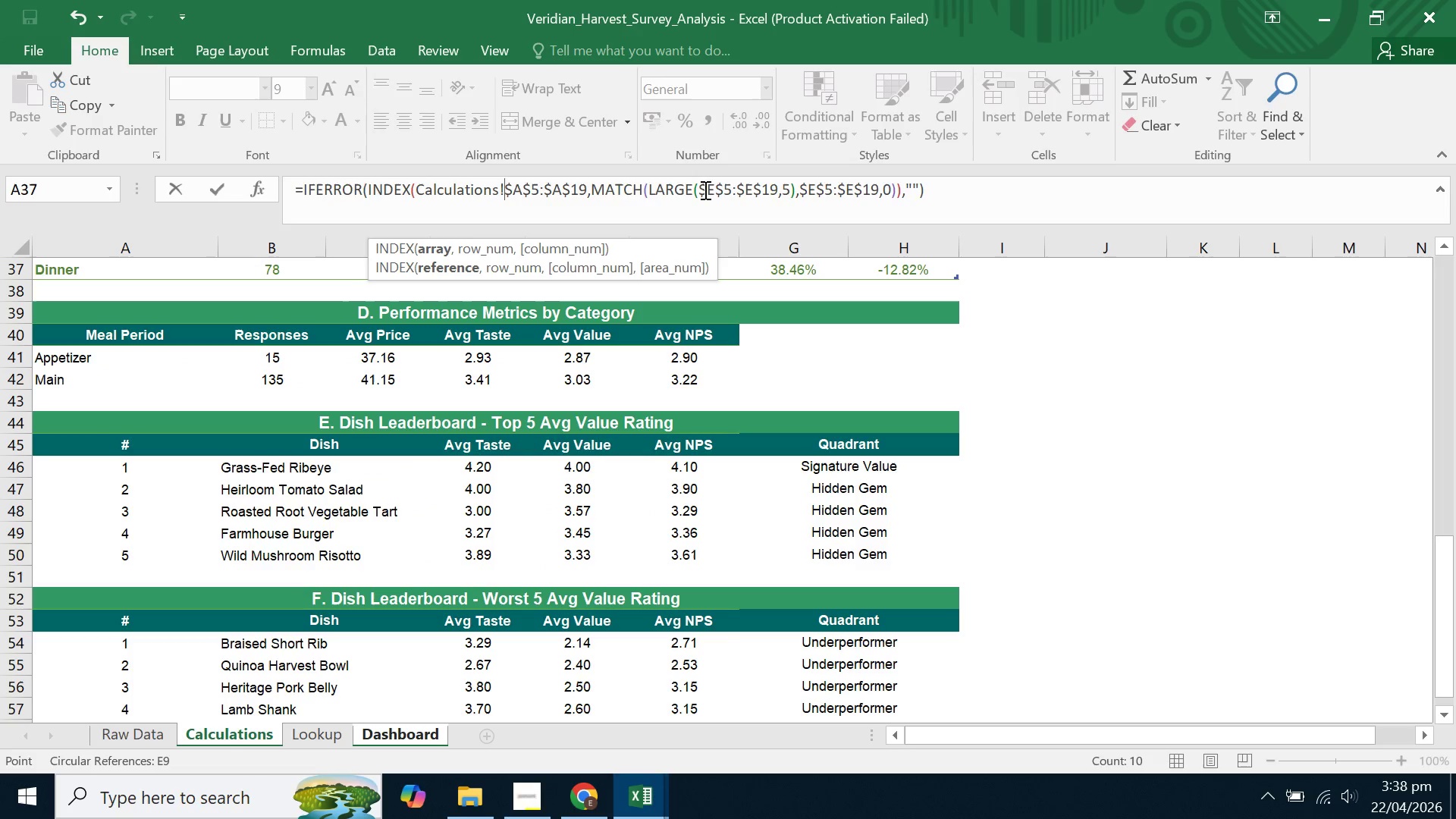 
left_click([704, 190])
 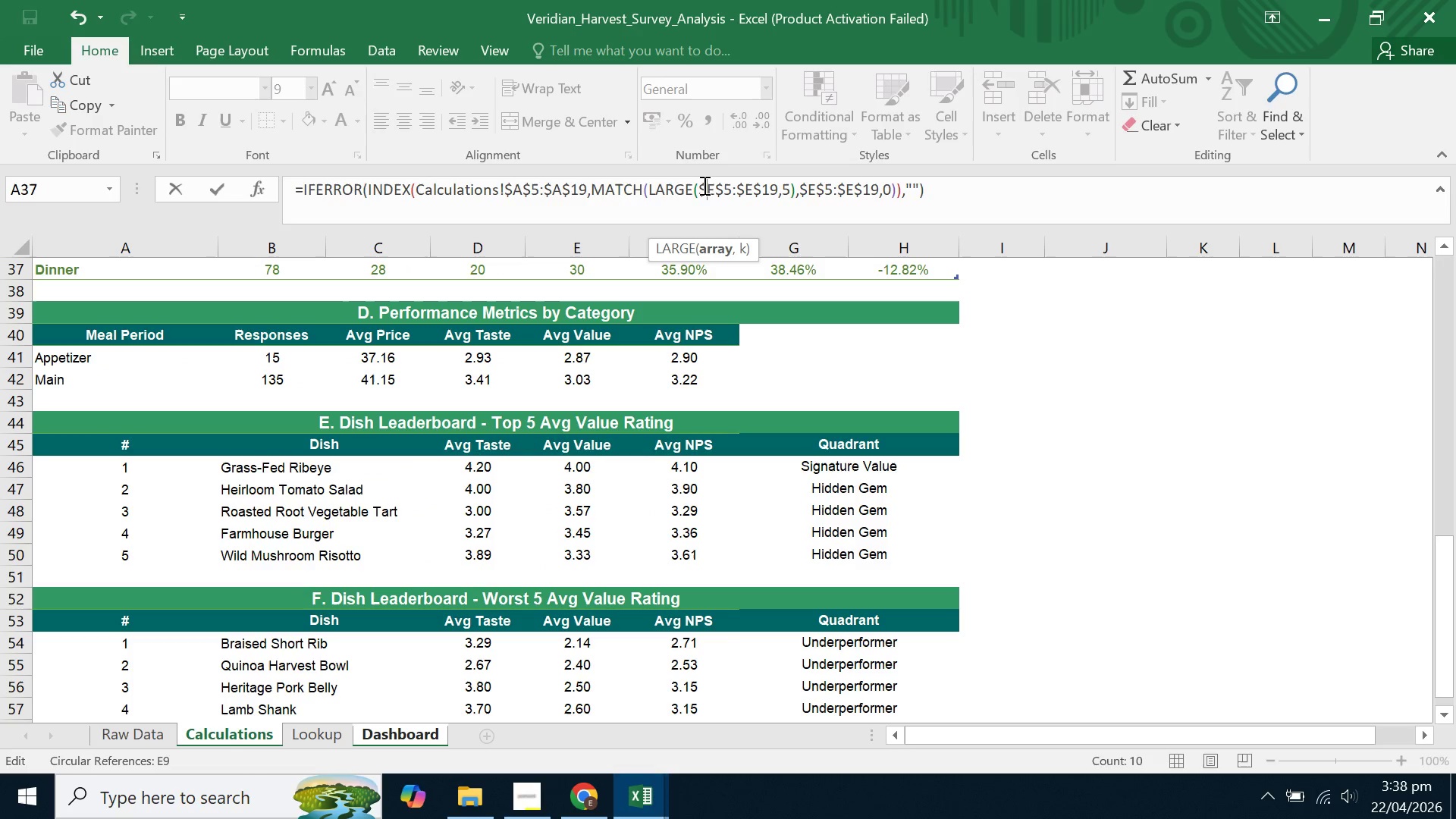 
left_click([700, 185])
 